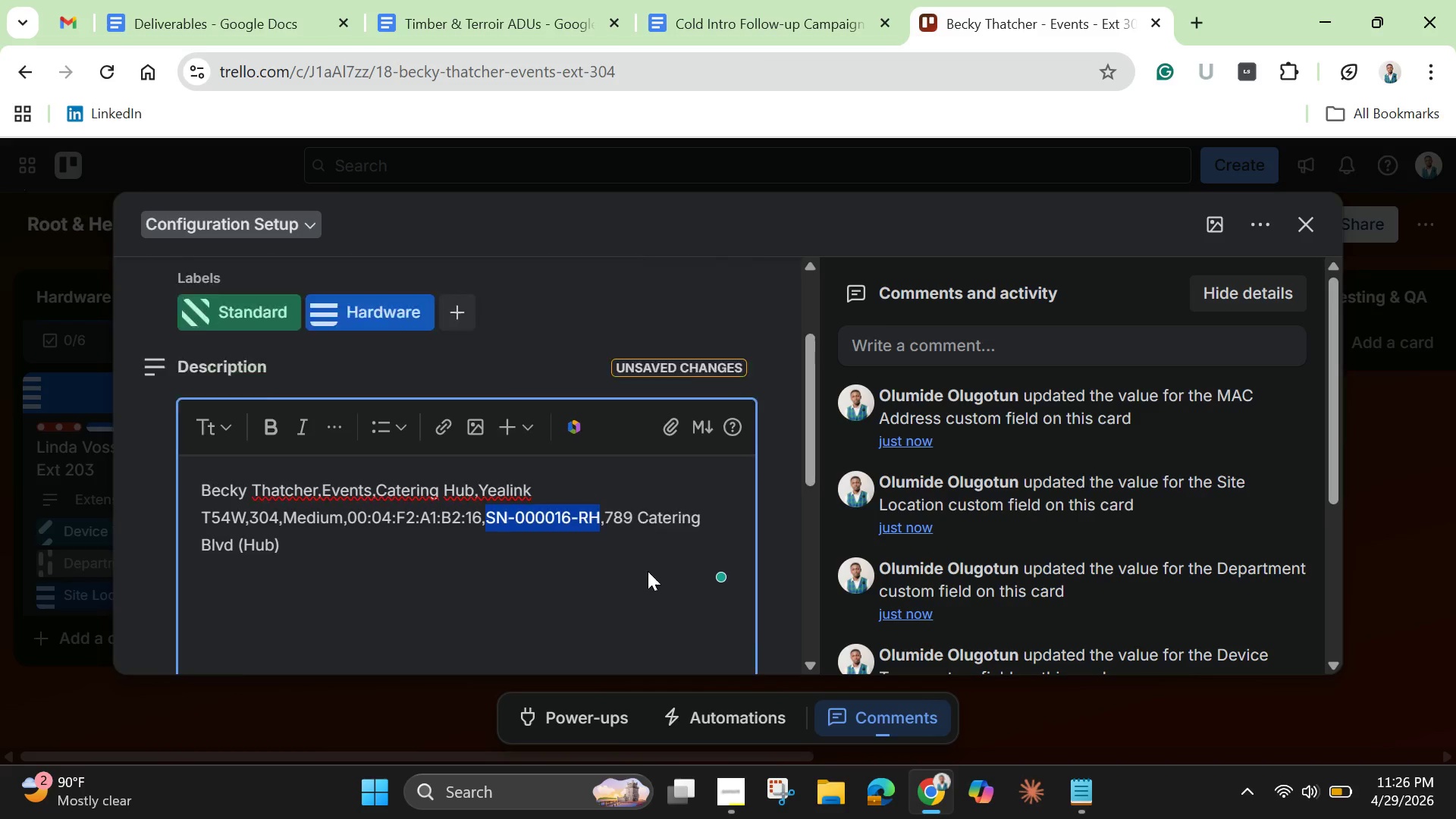 
scroll: coordinate [609, 599], scroll_direction: down, amount: 5.0
 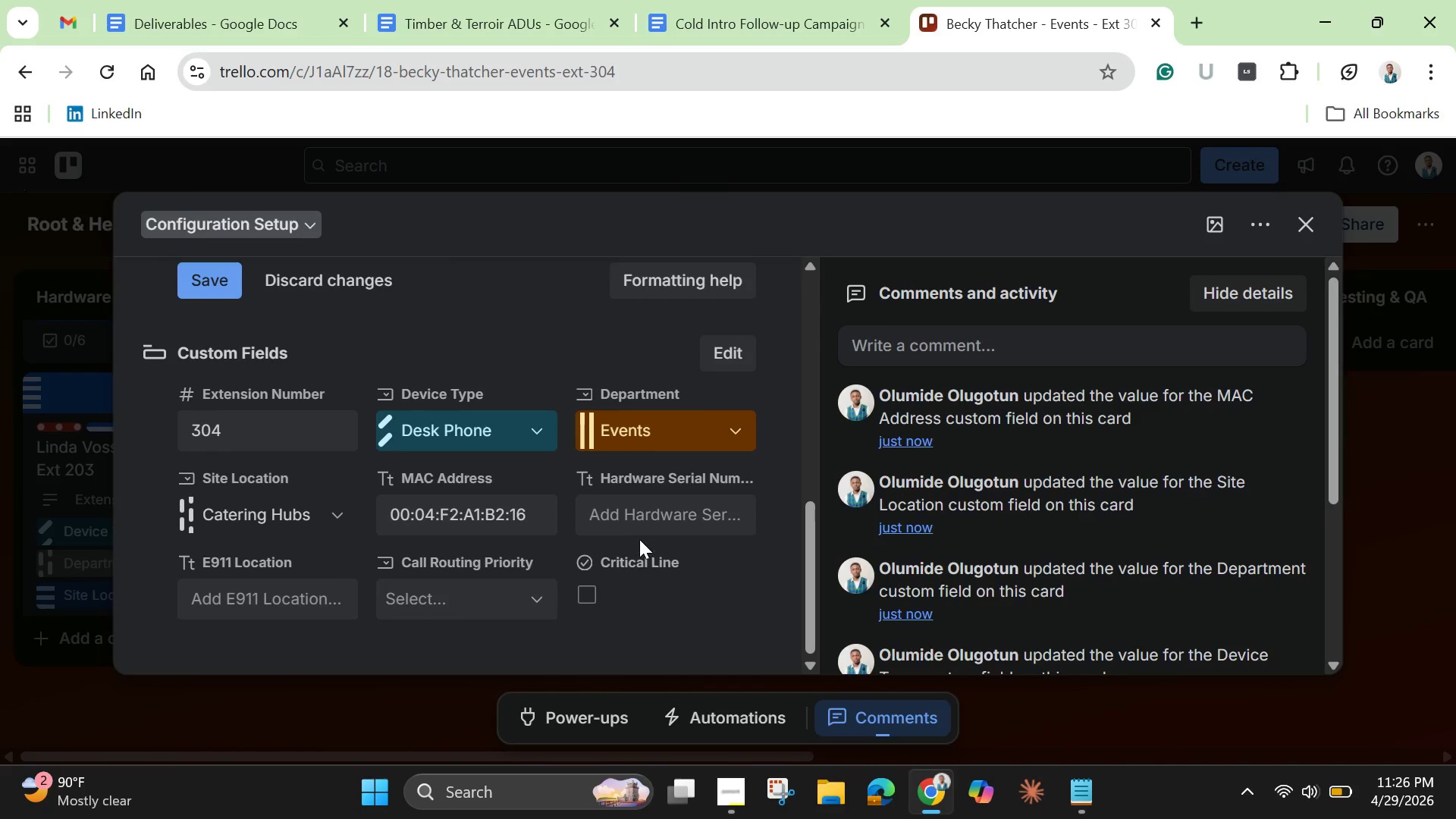 
left_click([639, 538])
 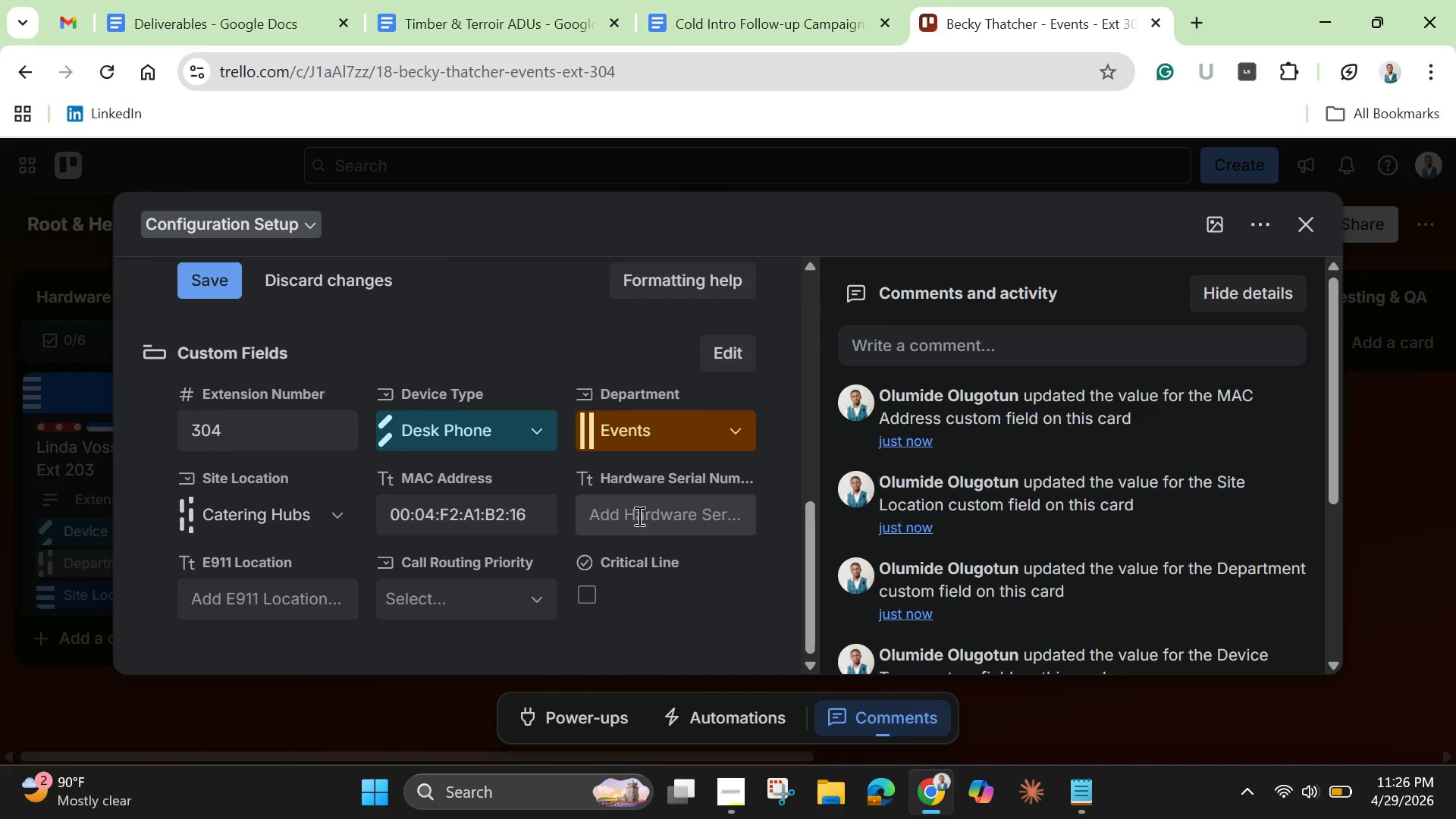 
left_click([638, 516])
 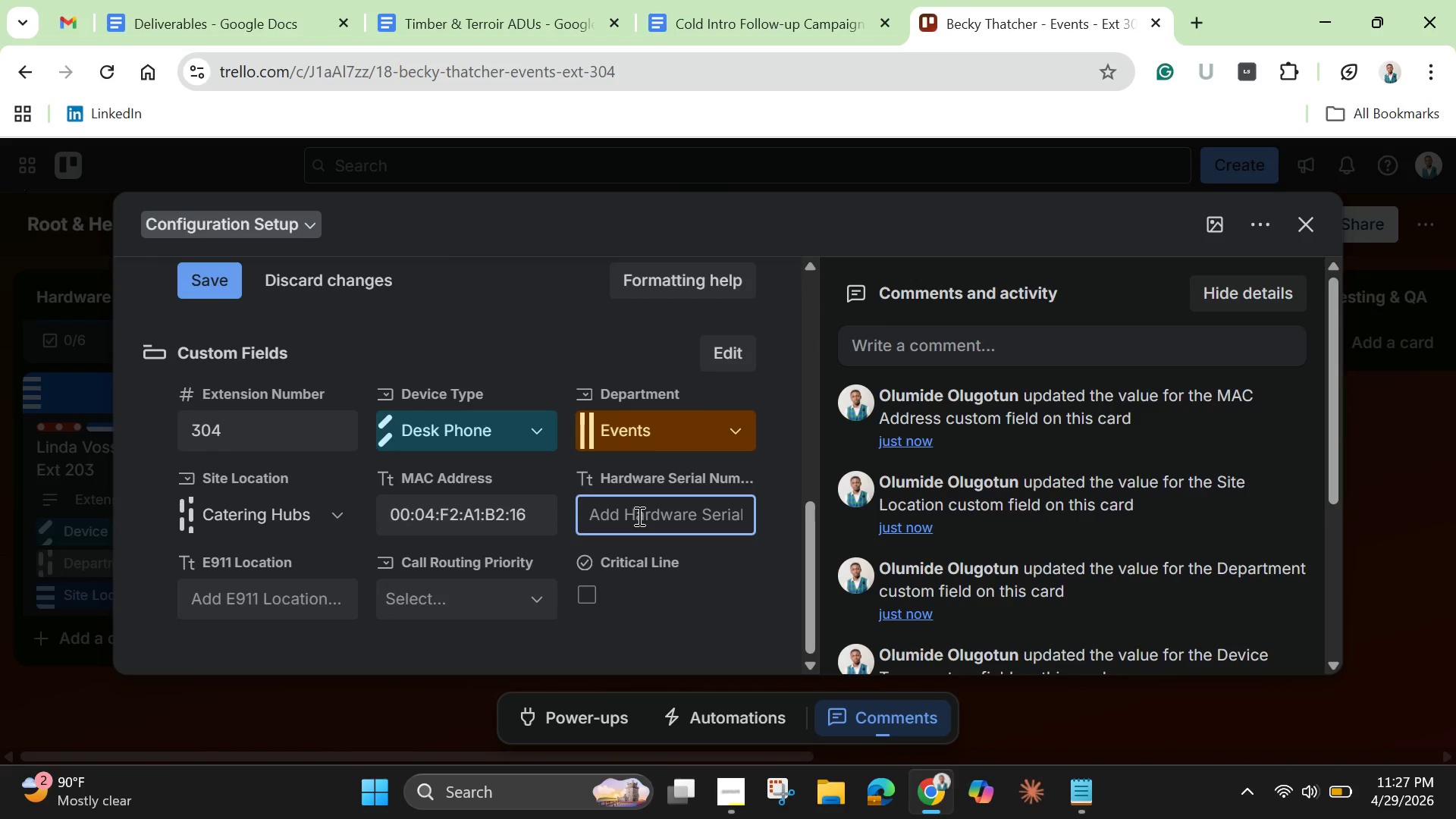 
key(Control+V)
 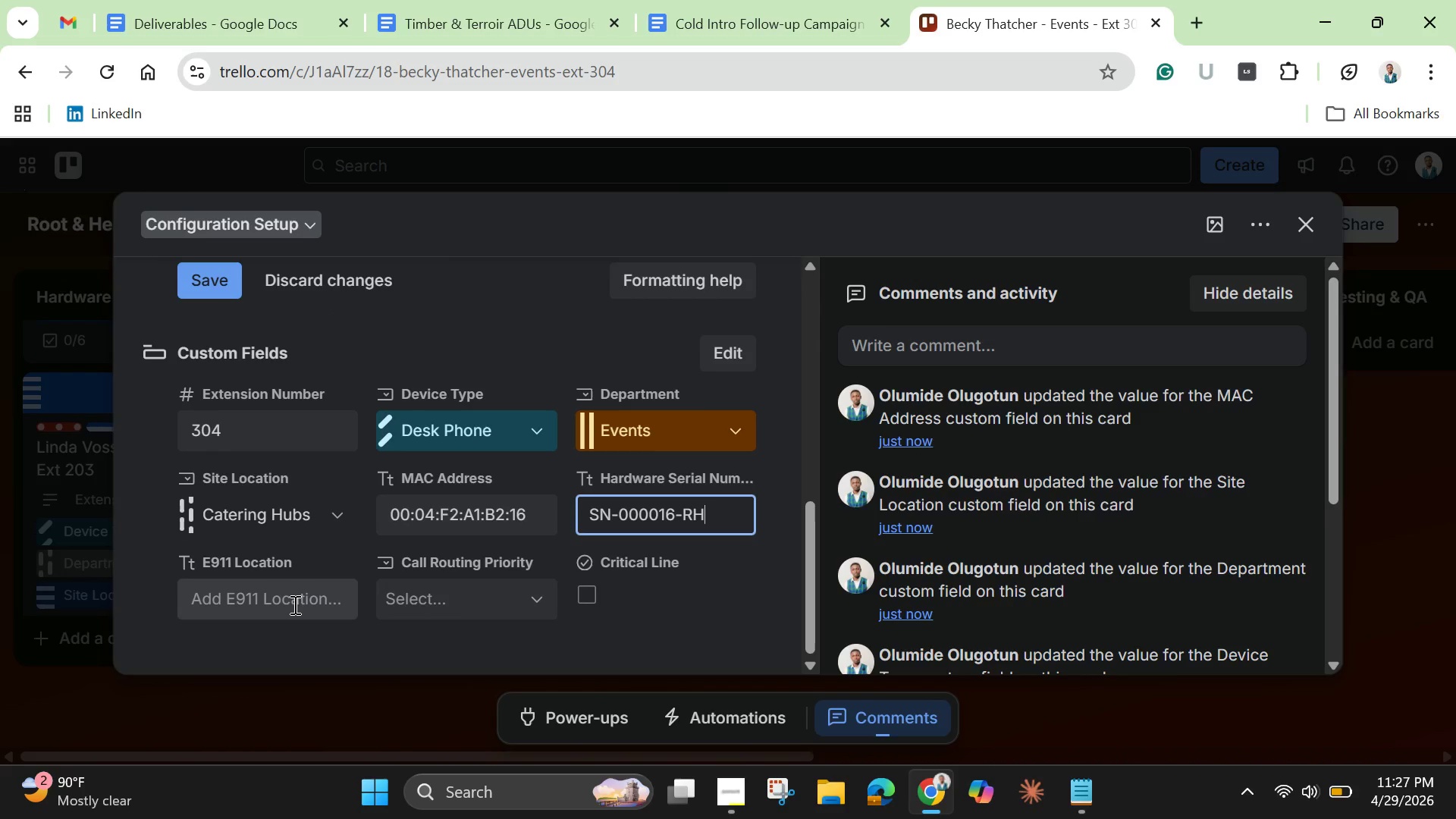 
left_click([292, 604])
 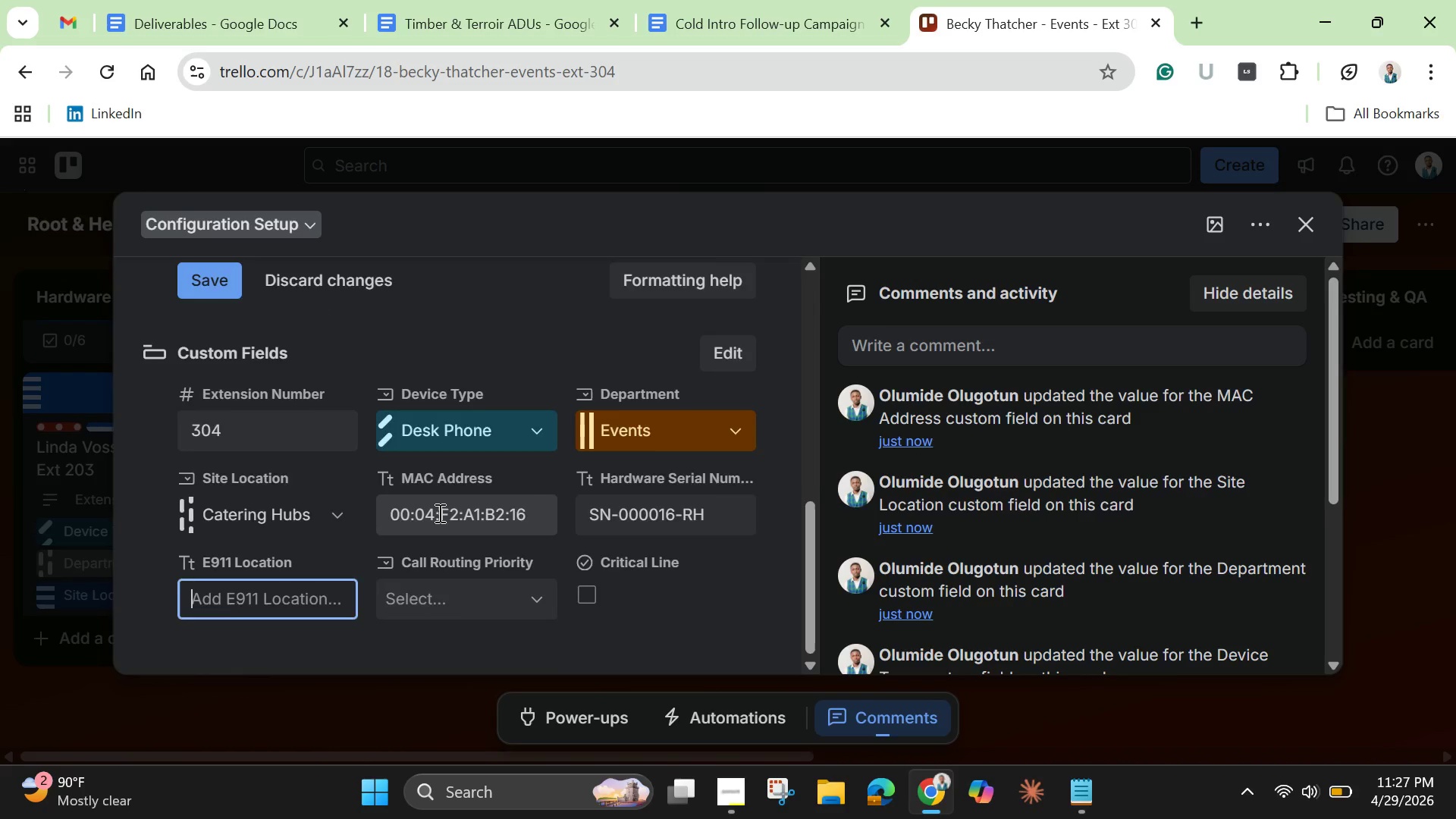 
scroll: coordinate [485, 453], scroll_direction: up, amount: 3.0
 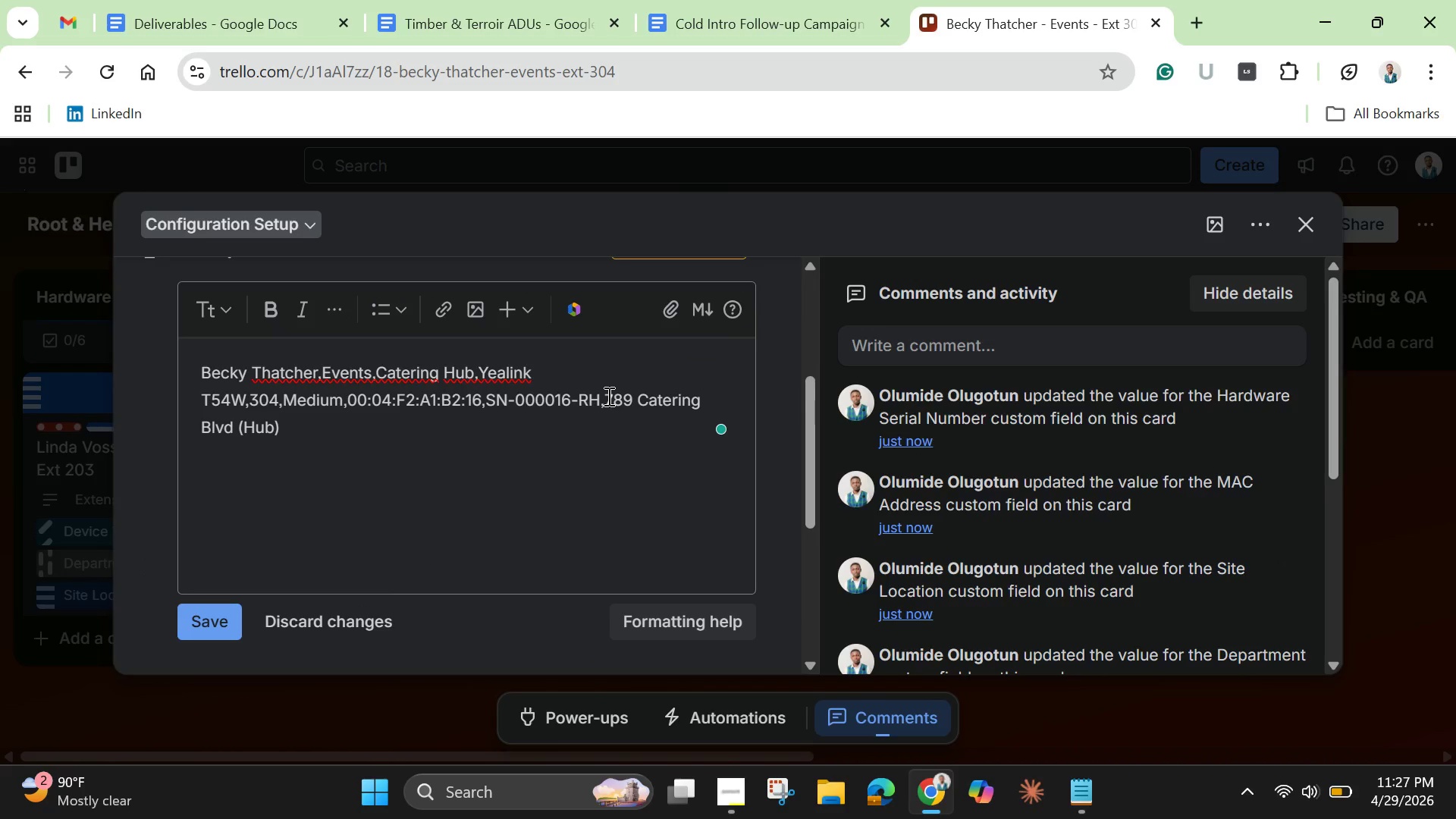 
left_click_drag(start_coordinate=[605, 396], to_coordinate=[635, 419])
 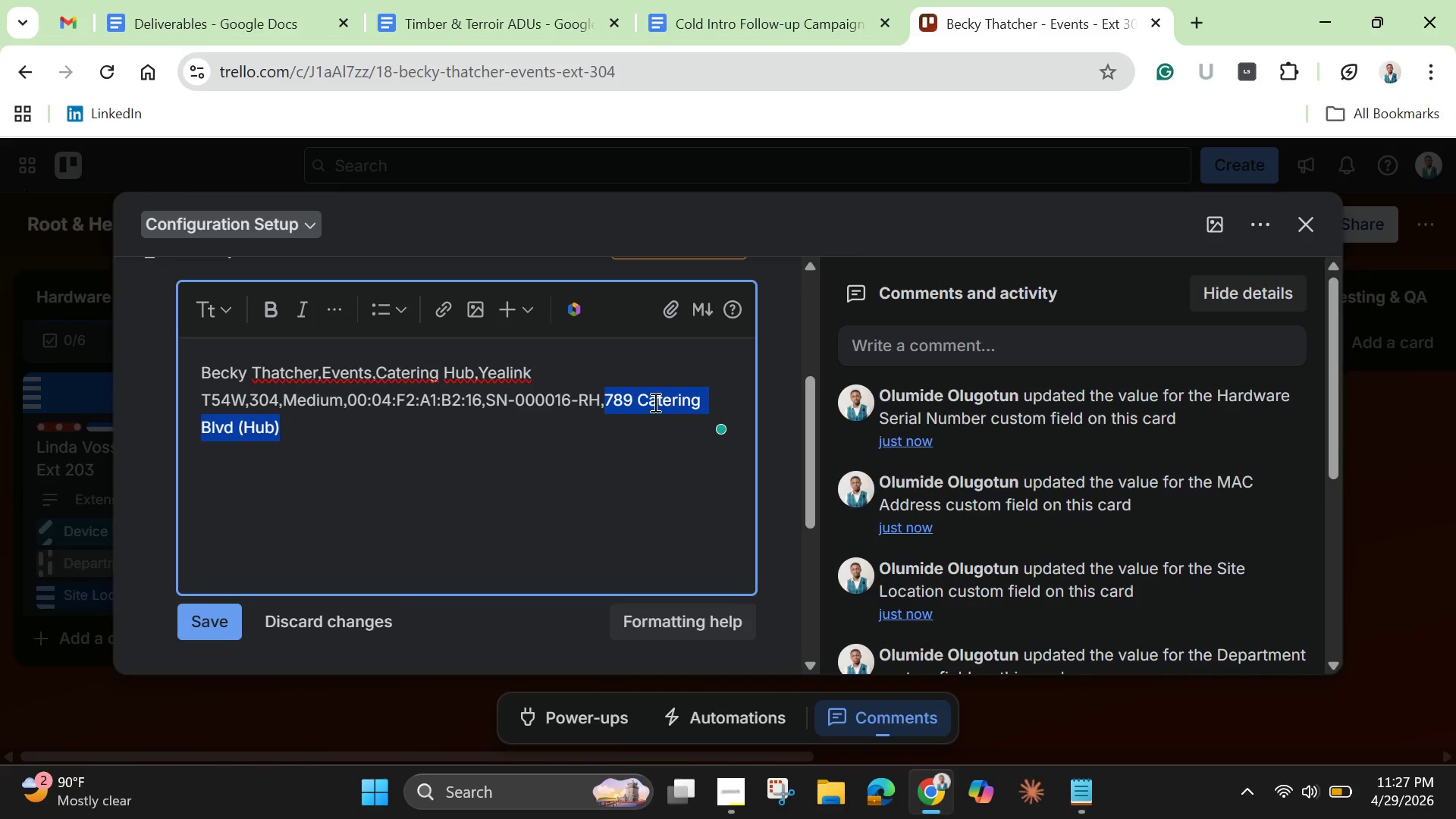 
right_click([654, 402])
 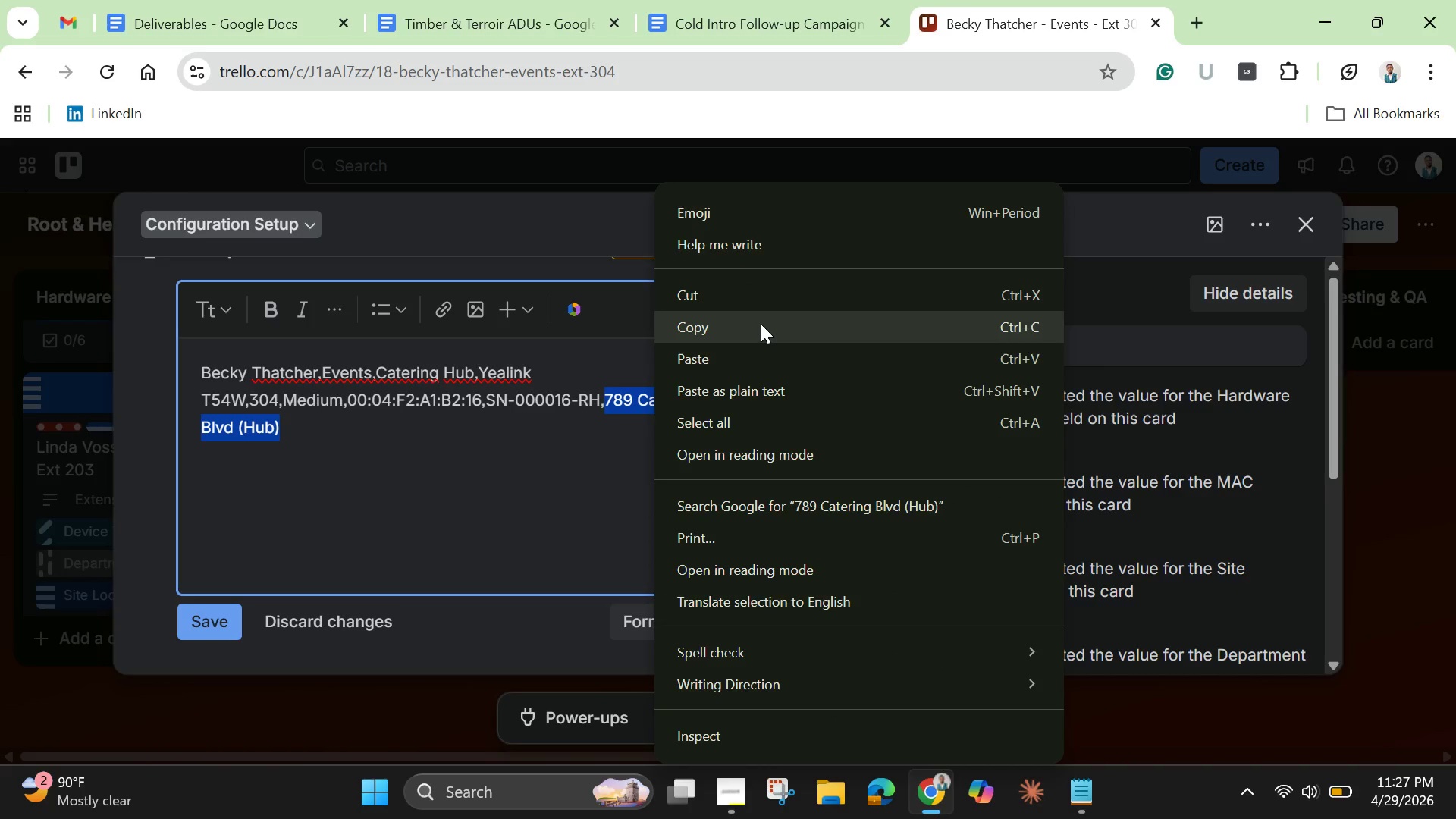 
left_click([761, 324])
 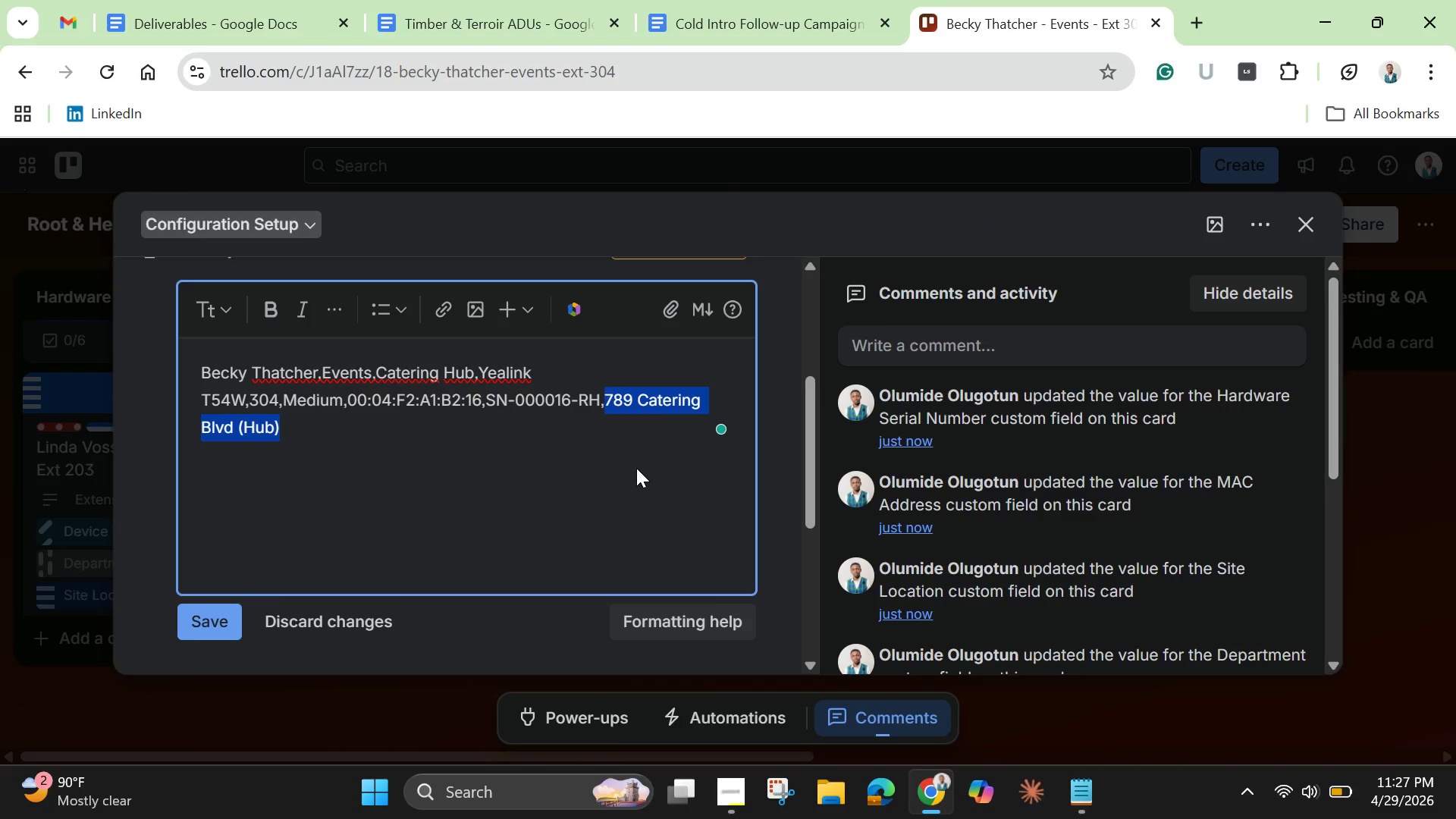 
scroll: coordinate [633, 469], scroll_direction: down, amount: 3.0
 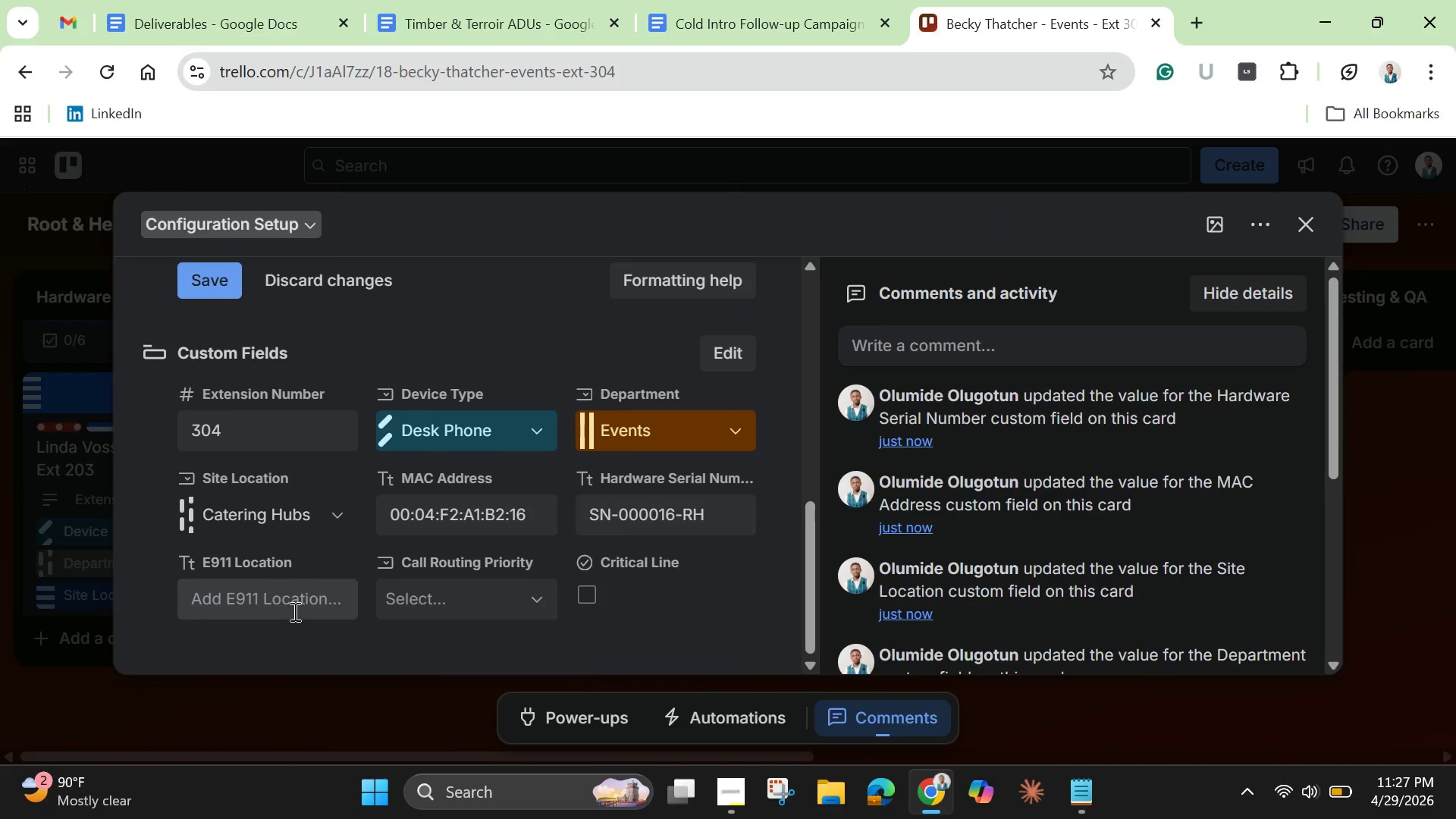 
left_click([293, 608])
 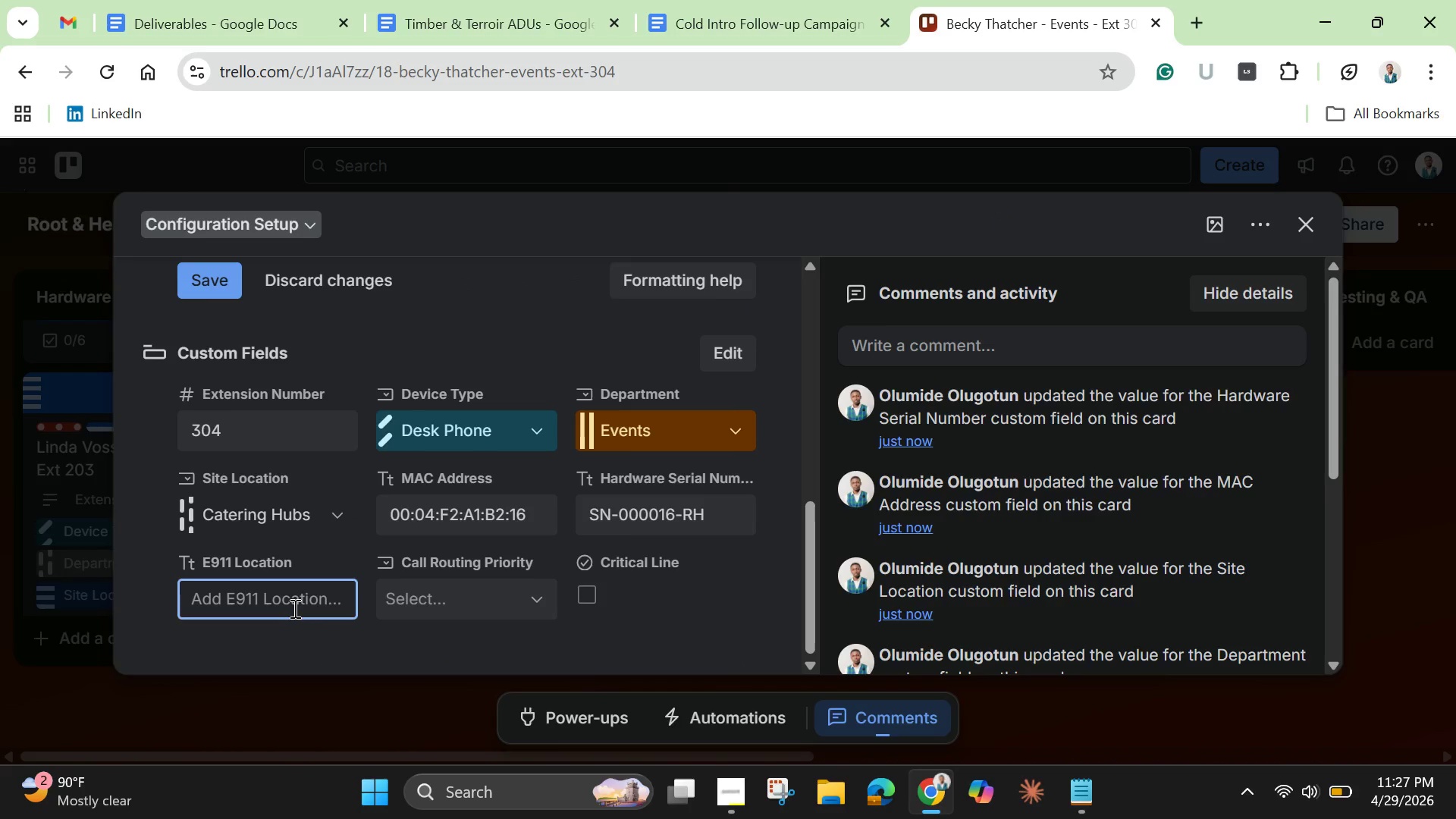 
key(Control+V)
 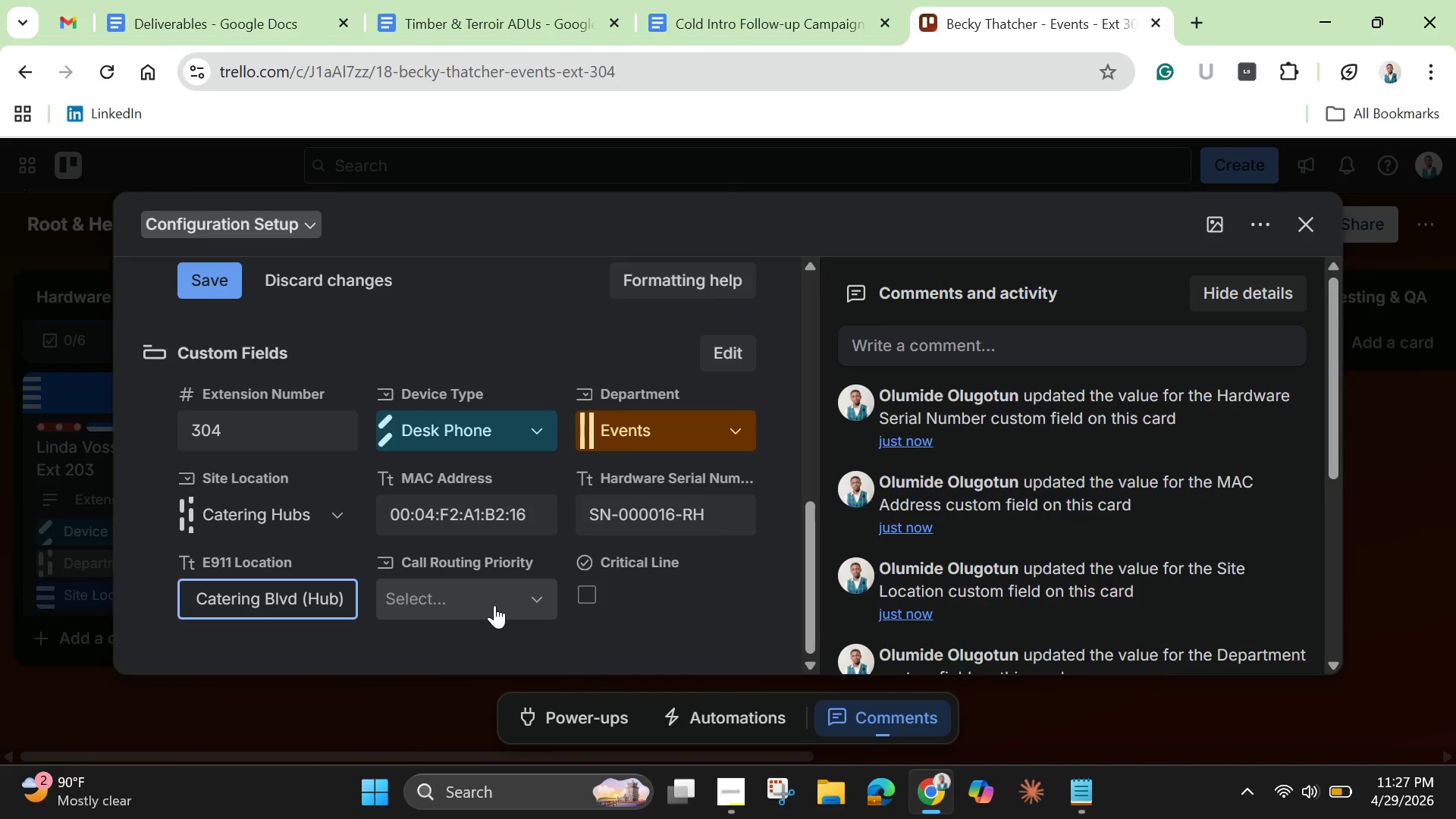 
left_click([494, 605])
 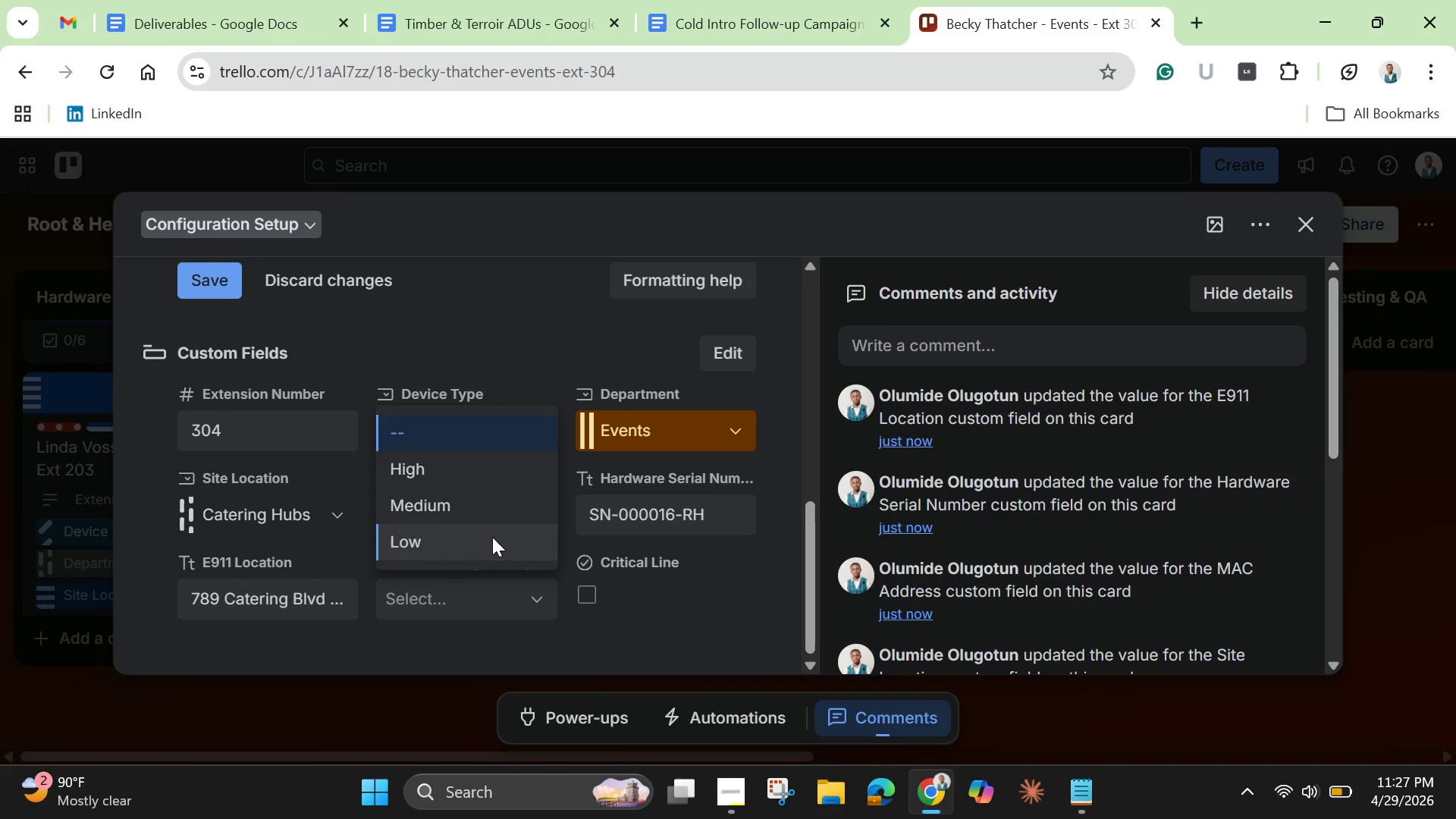 
left_click([484, 508])
 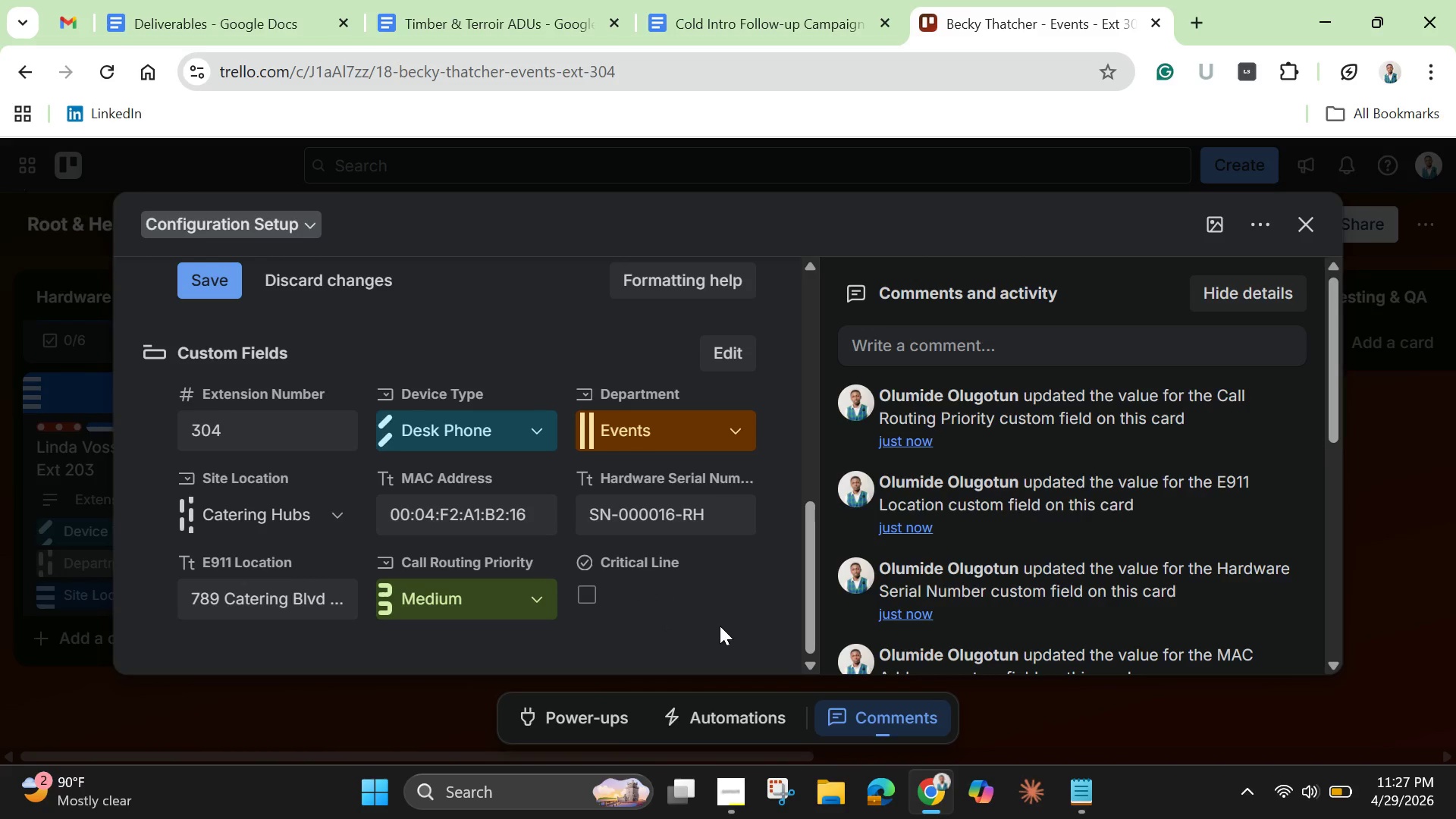 
left_click([714, 607])
 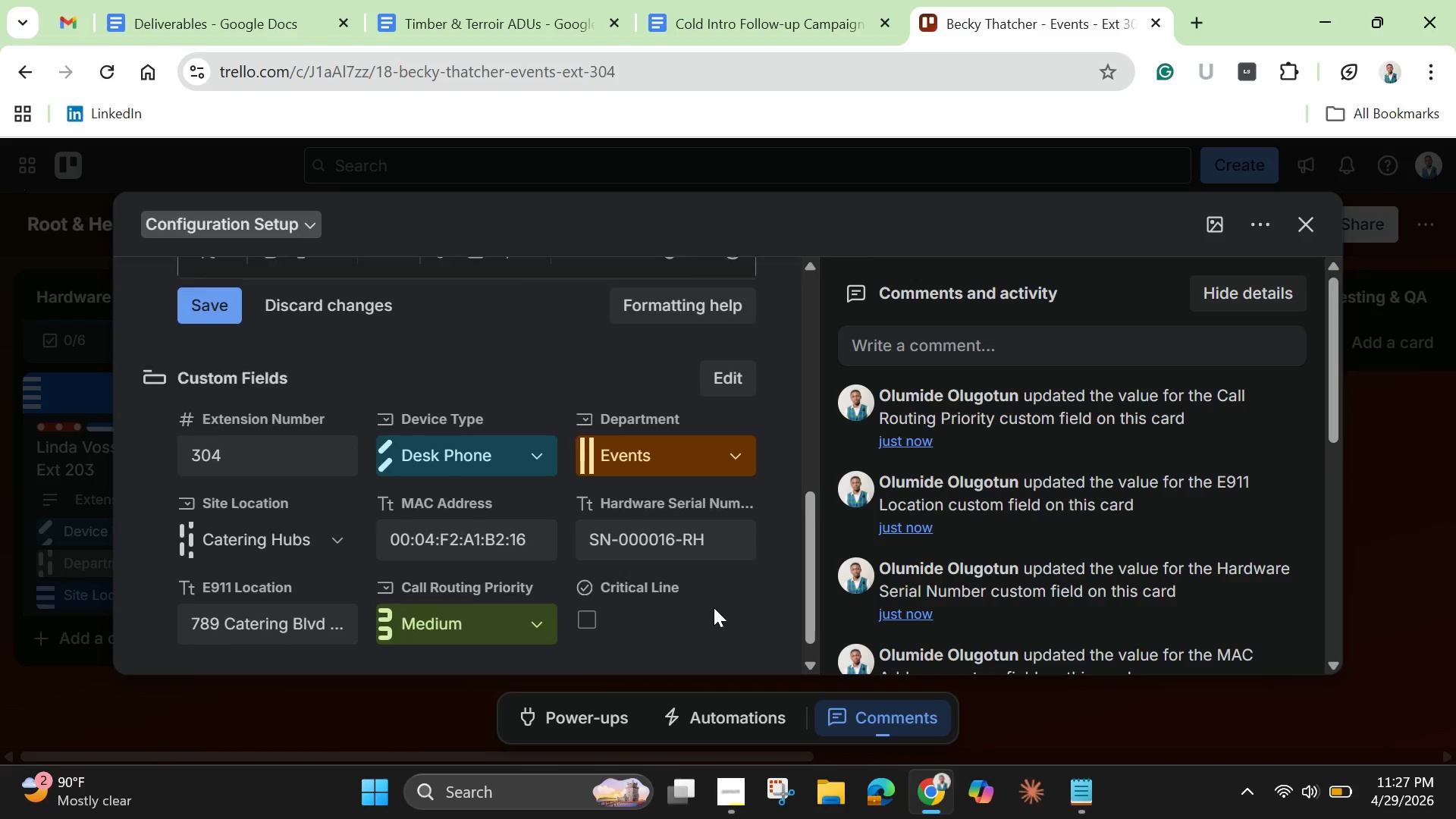 
scroll: coordinate [714, 607], scroll_direction: up, amount: 3.0
 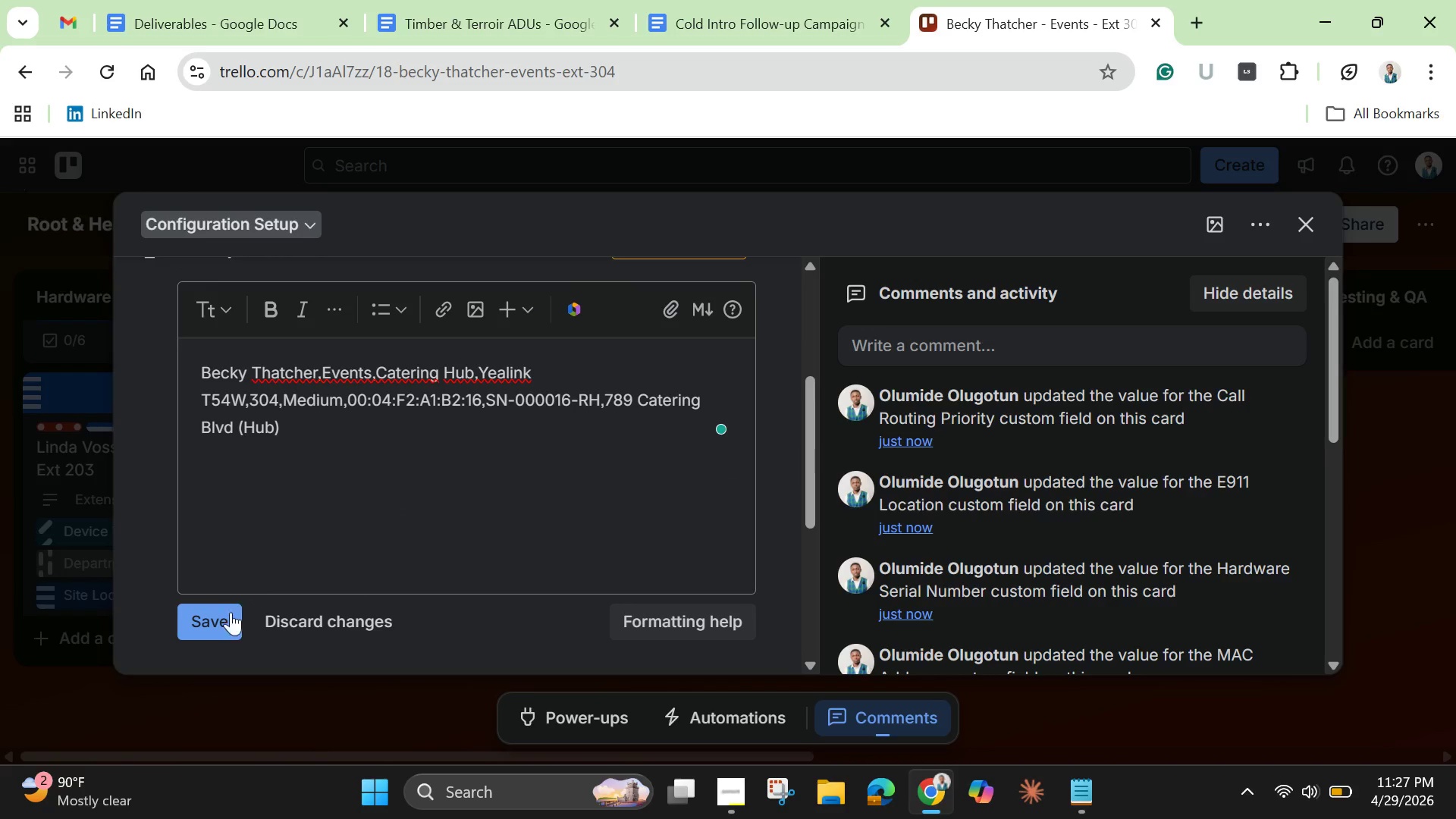 
left_click([231, 615])
 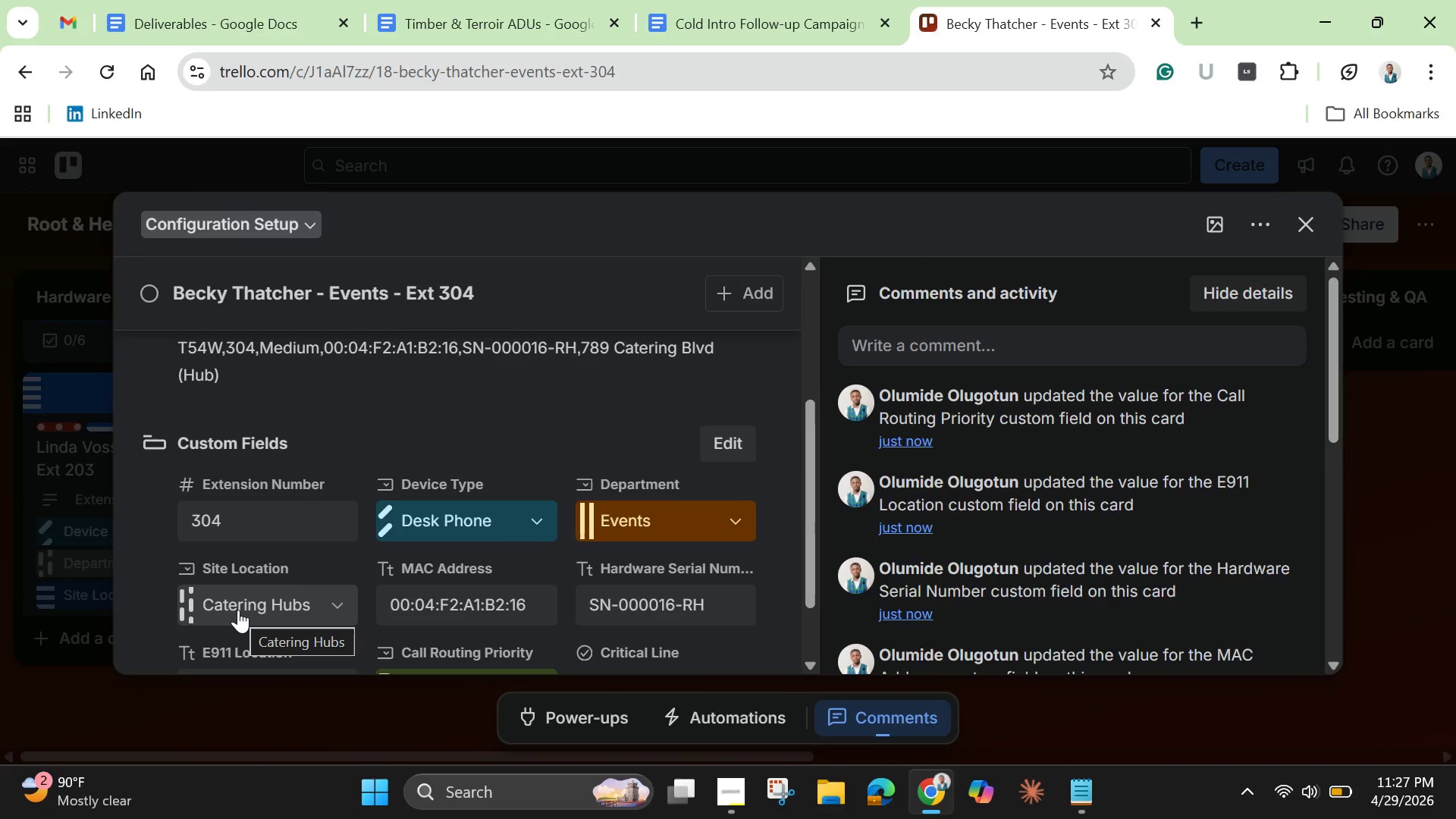 
wait(8.14)
 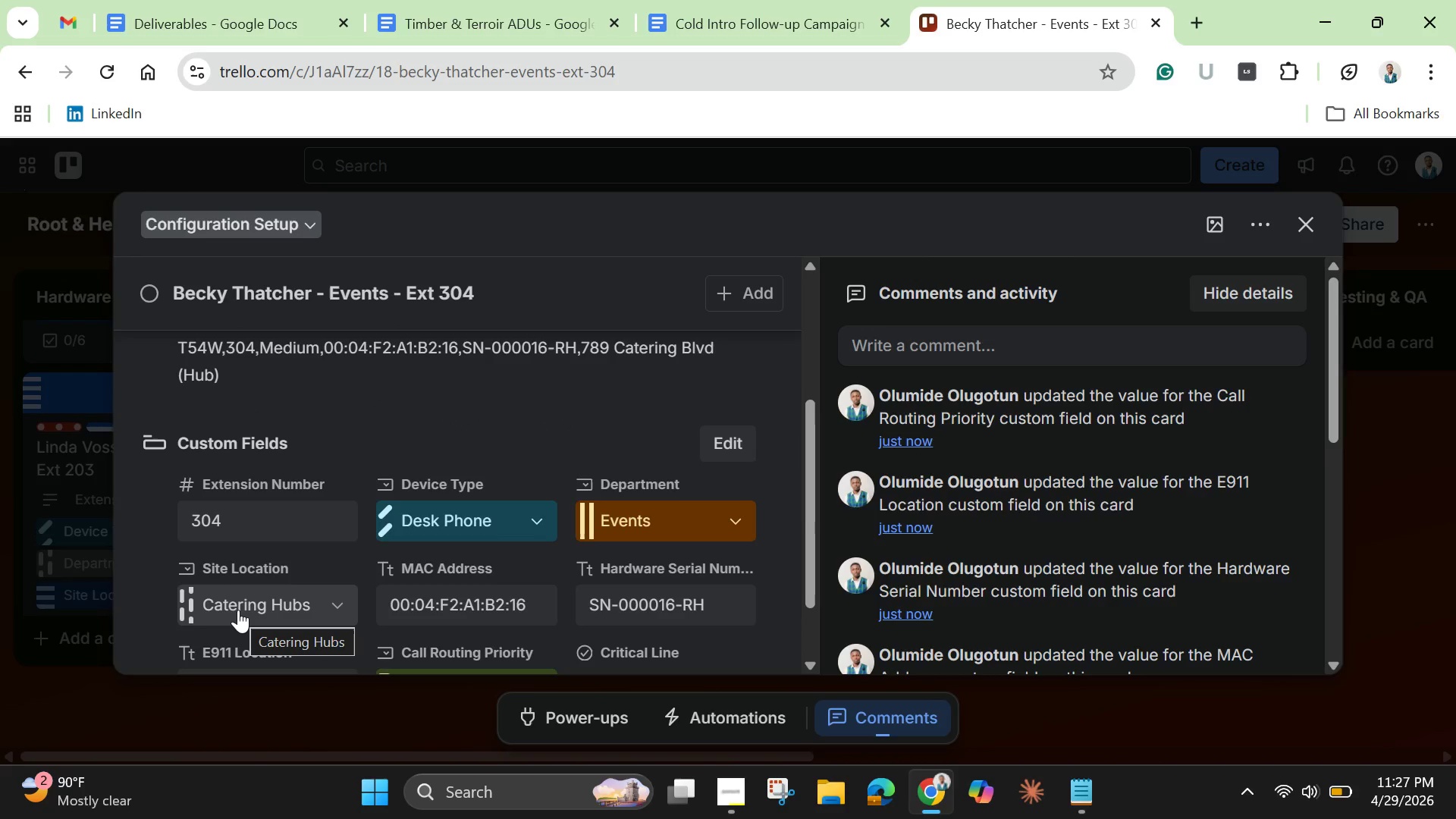 
scroll: coordinate [1069, 405], scroll_direction: up, amount: 3.0
 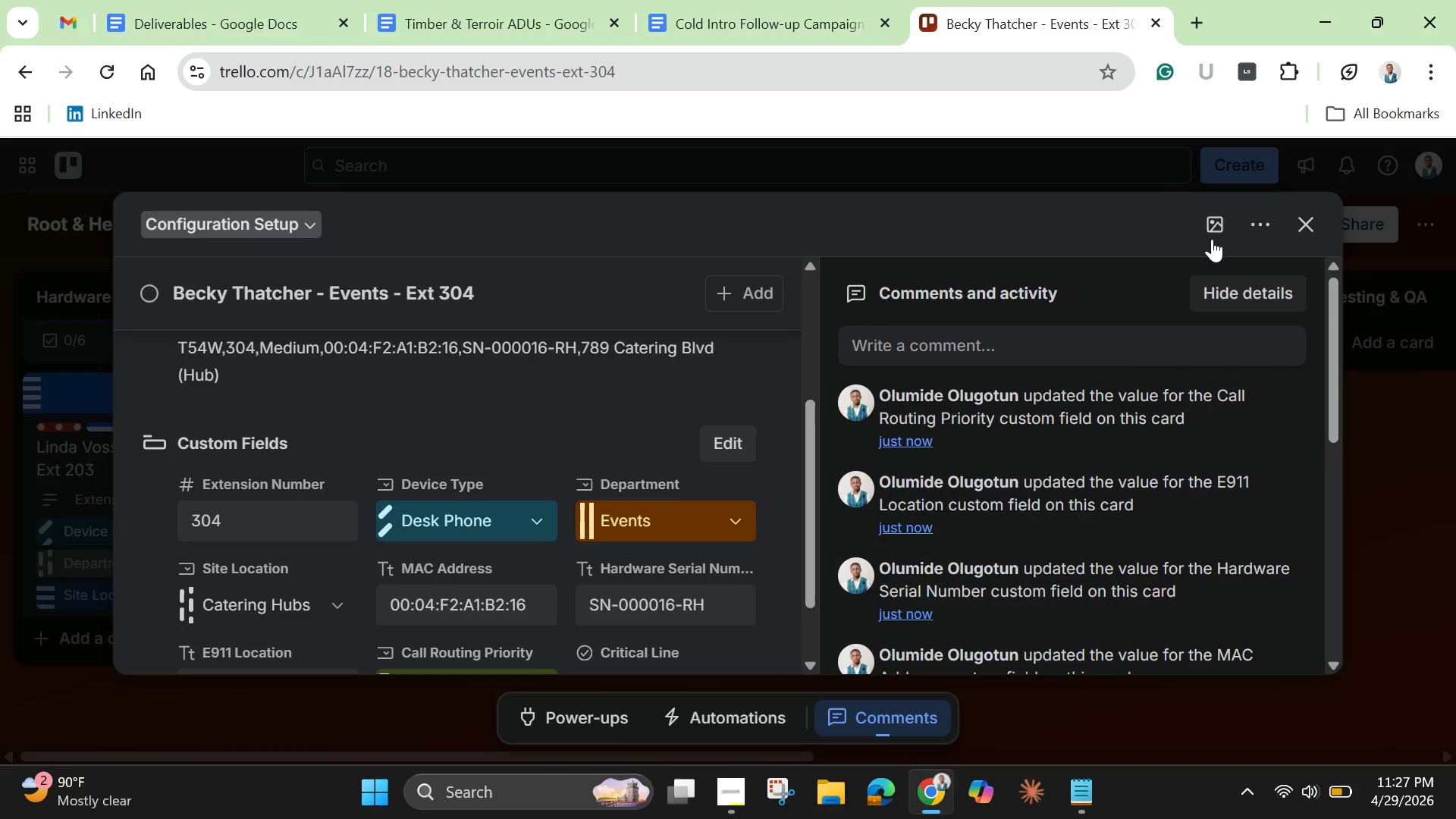 
left_click([1216, 221])
 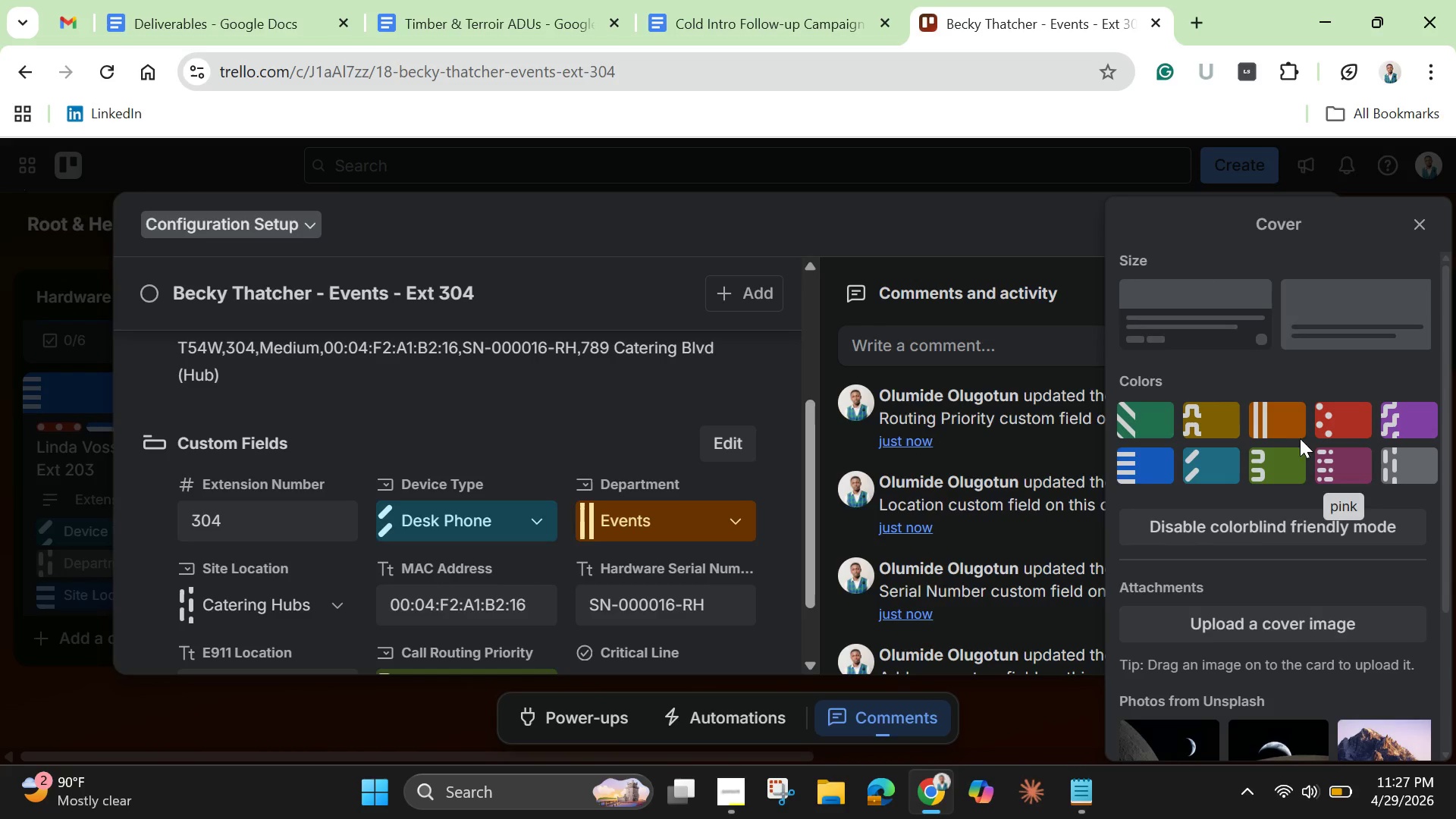 
left_click([1285, 416])
 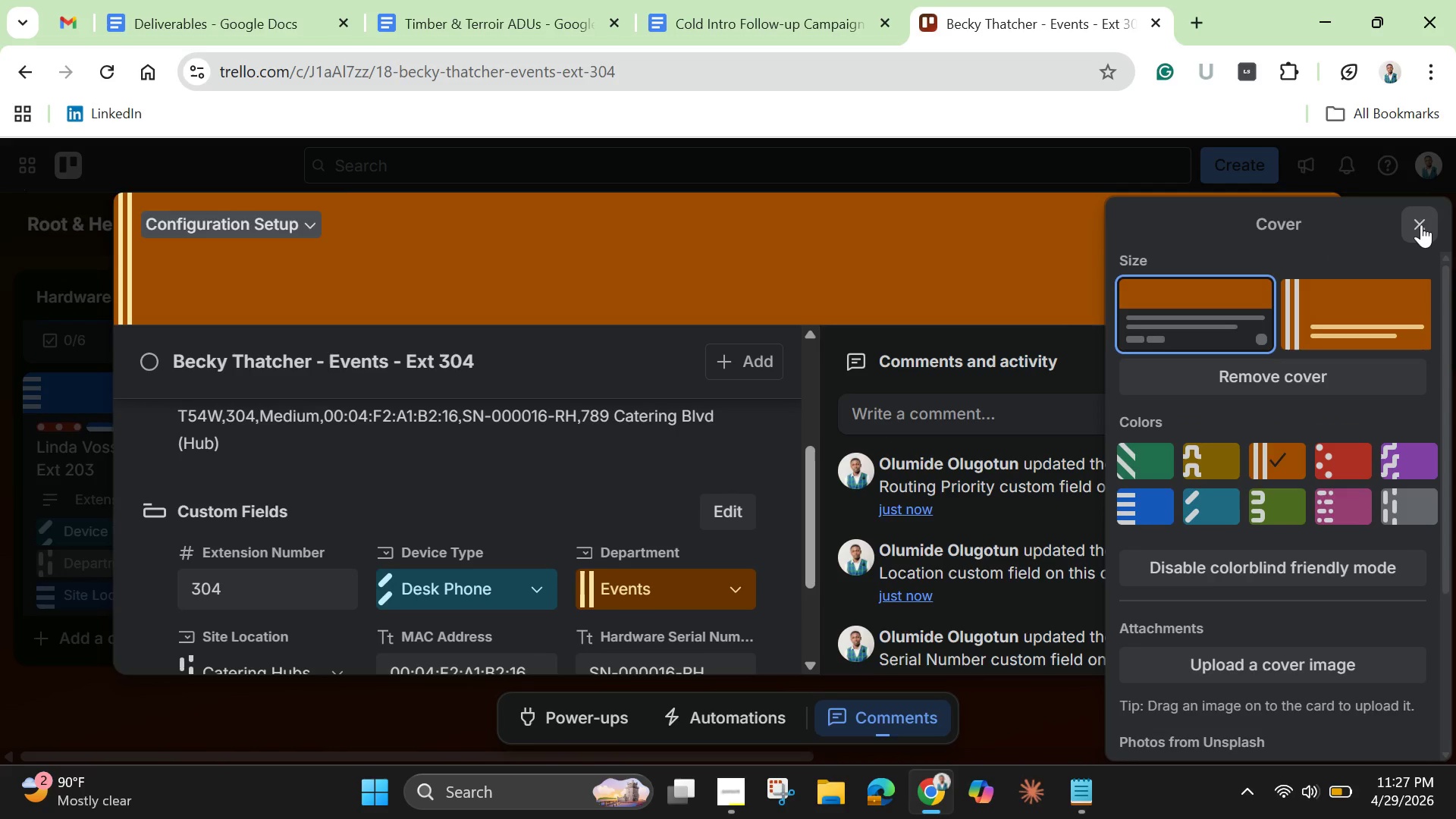 
left_click([1424, 226])
 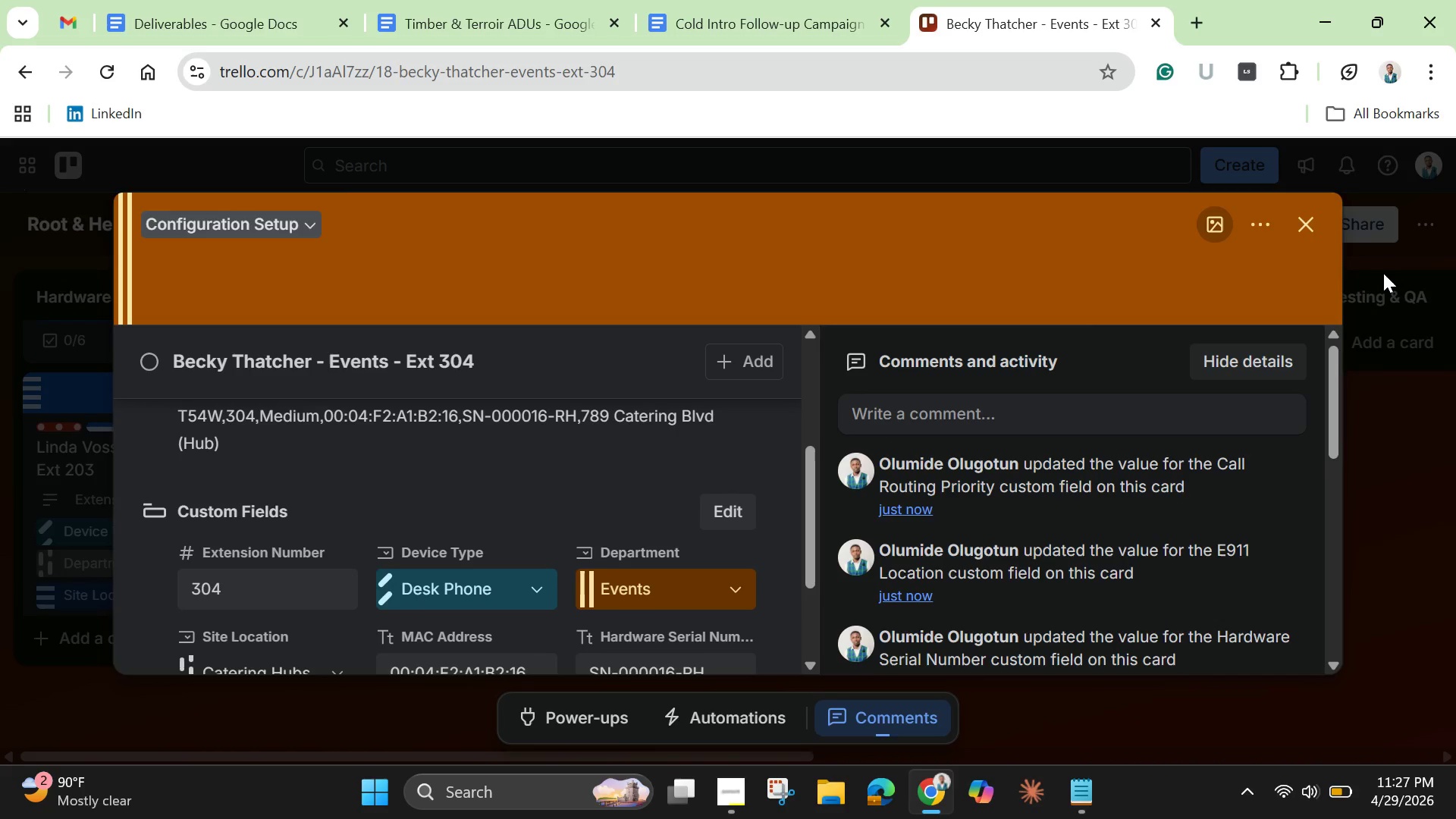 
wait(8.66)
 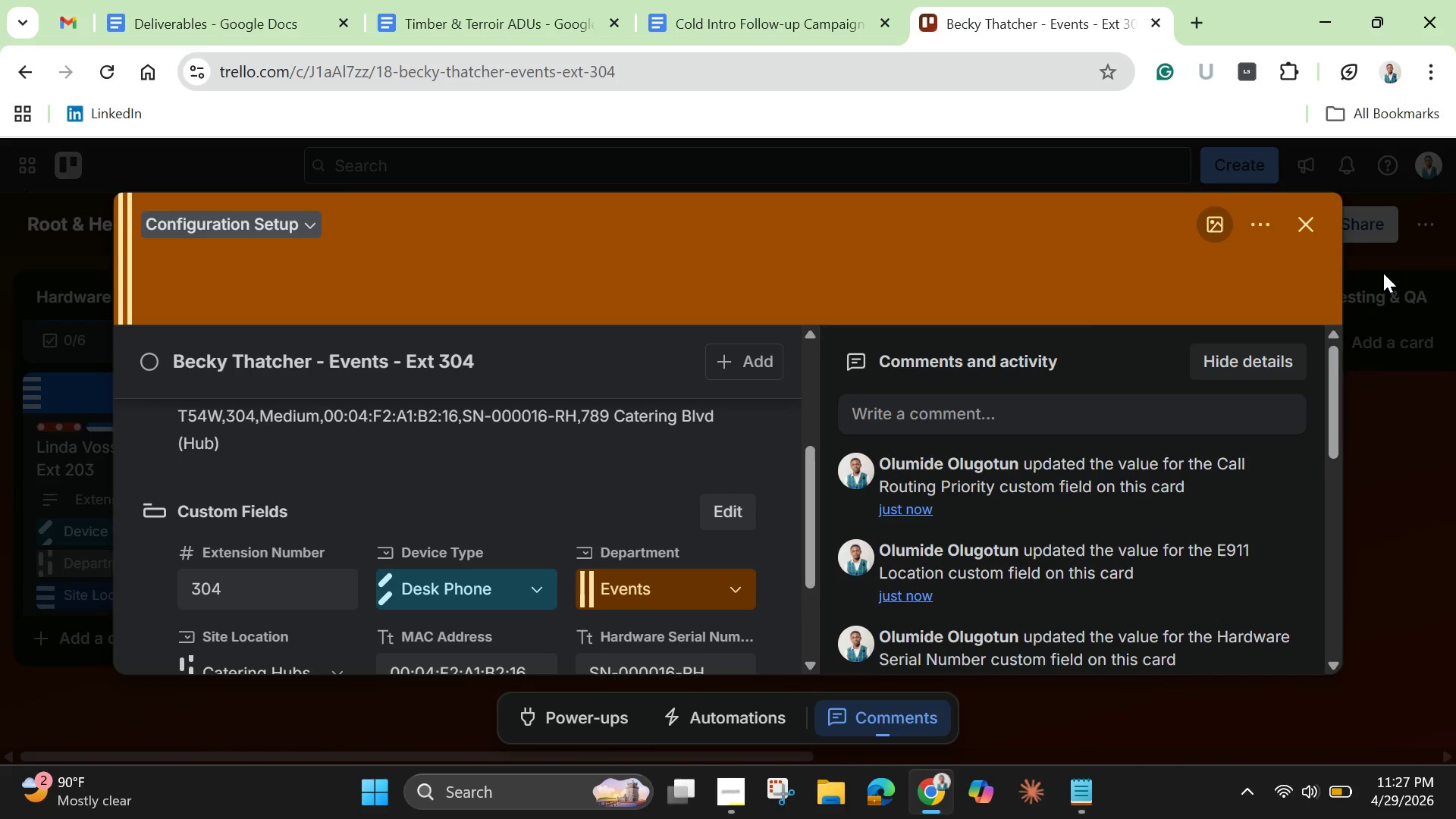 
scroll: coordinate [609, 505], scroll_direction: down, amount: 1.0
 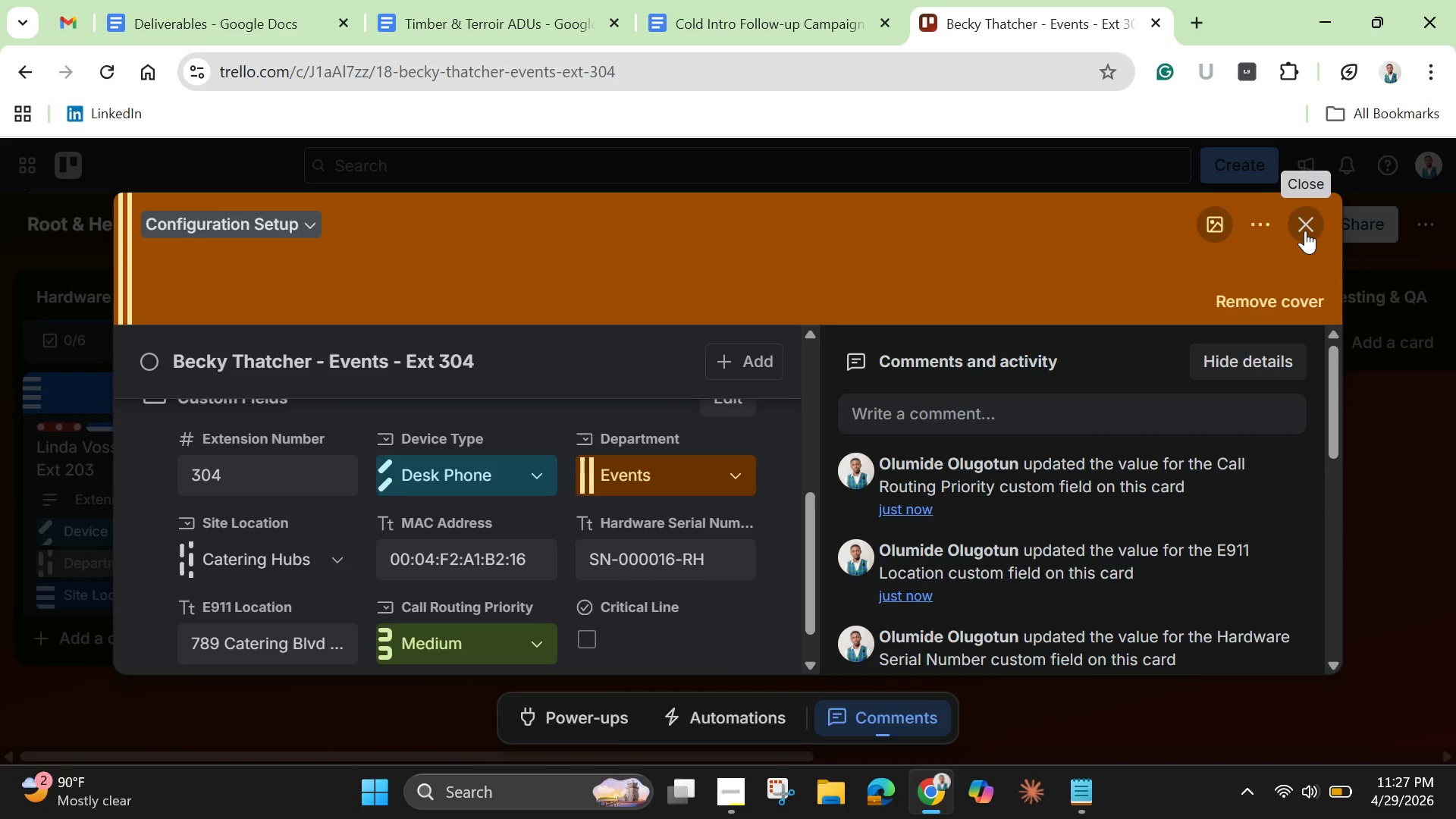 
wait(5.41)
 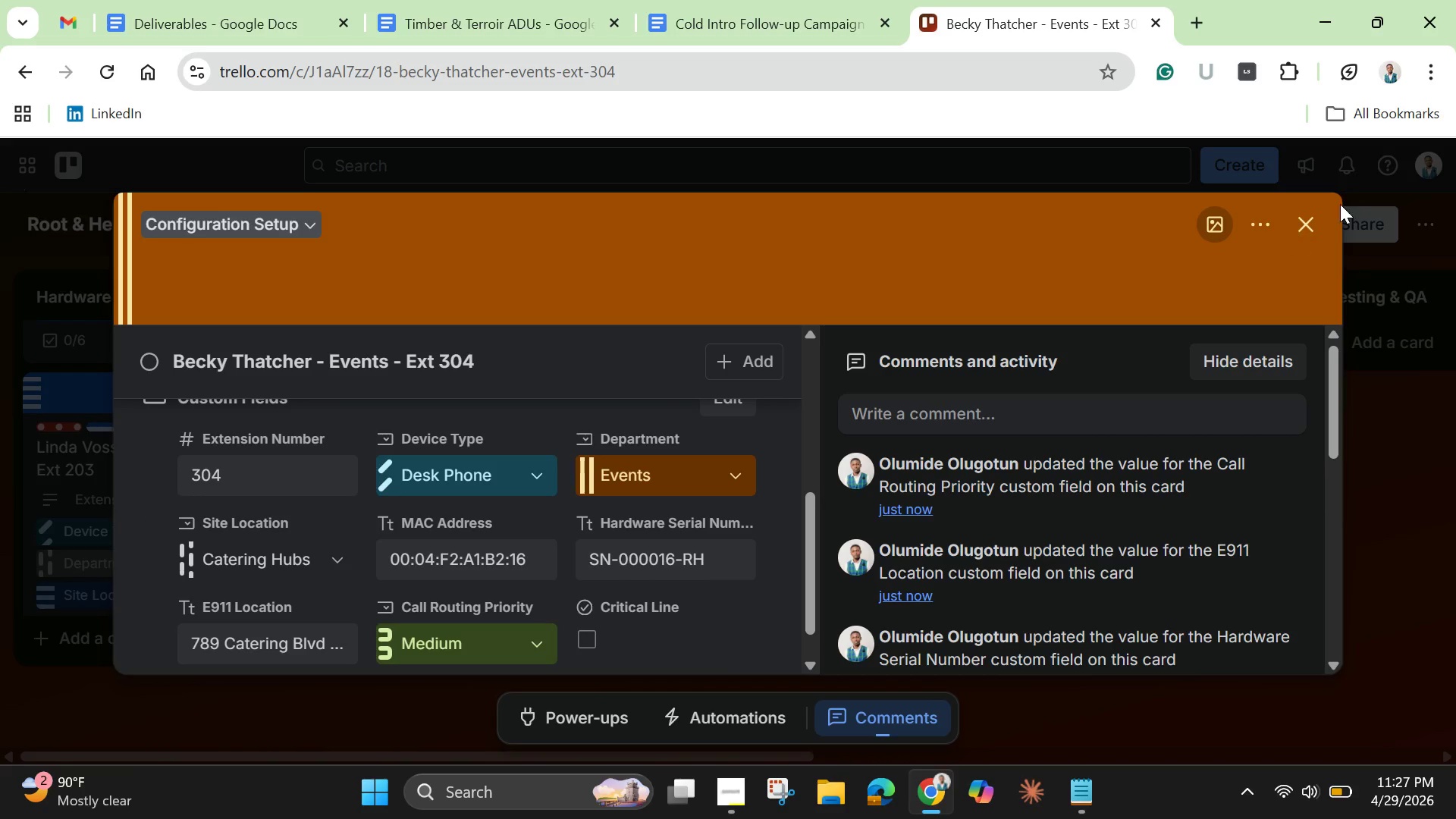 
scroll: coordinate [633, 462], scroll_direction: up, amount: 4.0
 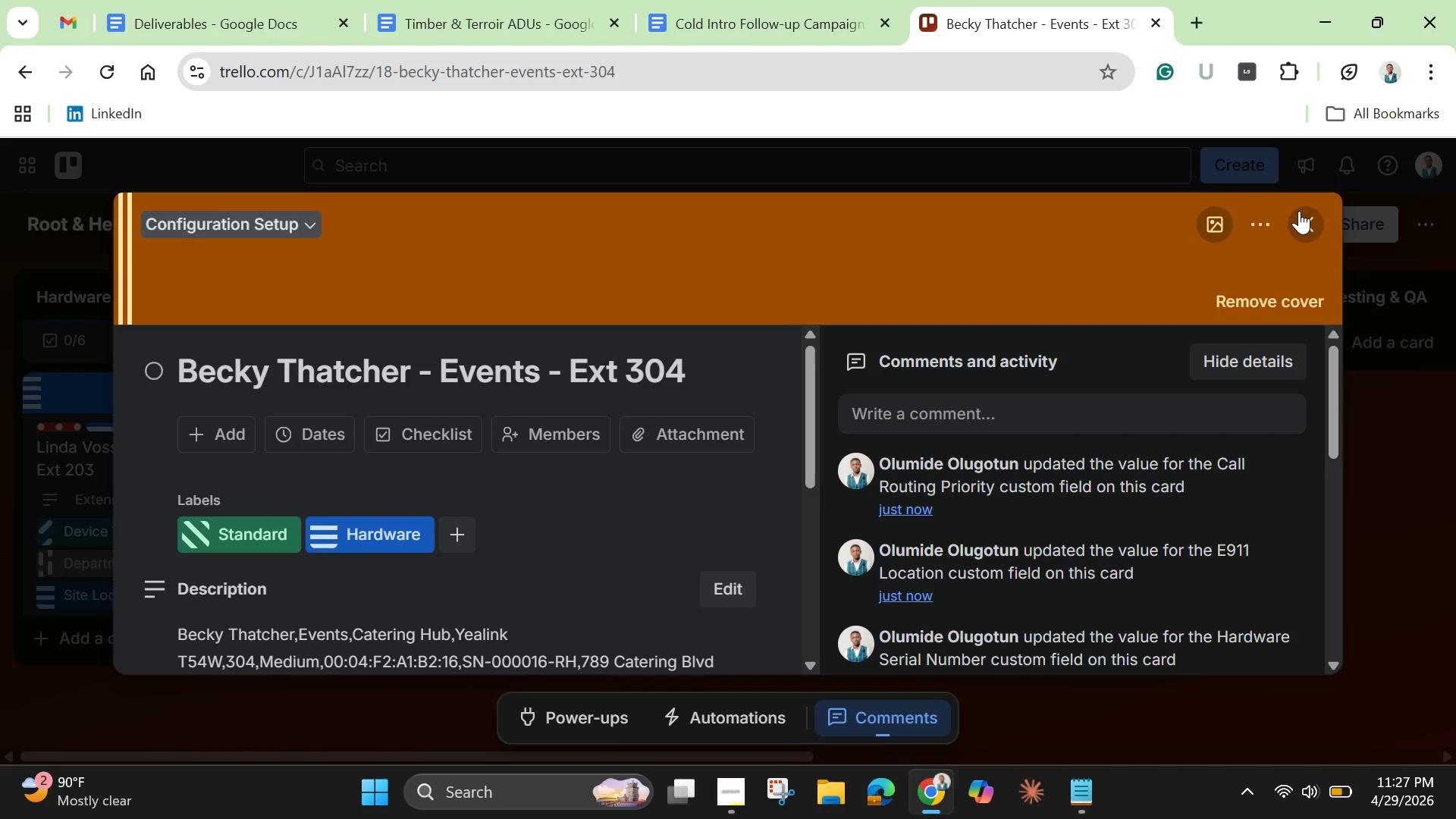 
left_click([1302, 218])
 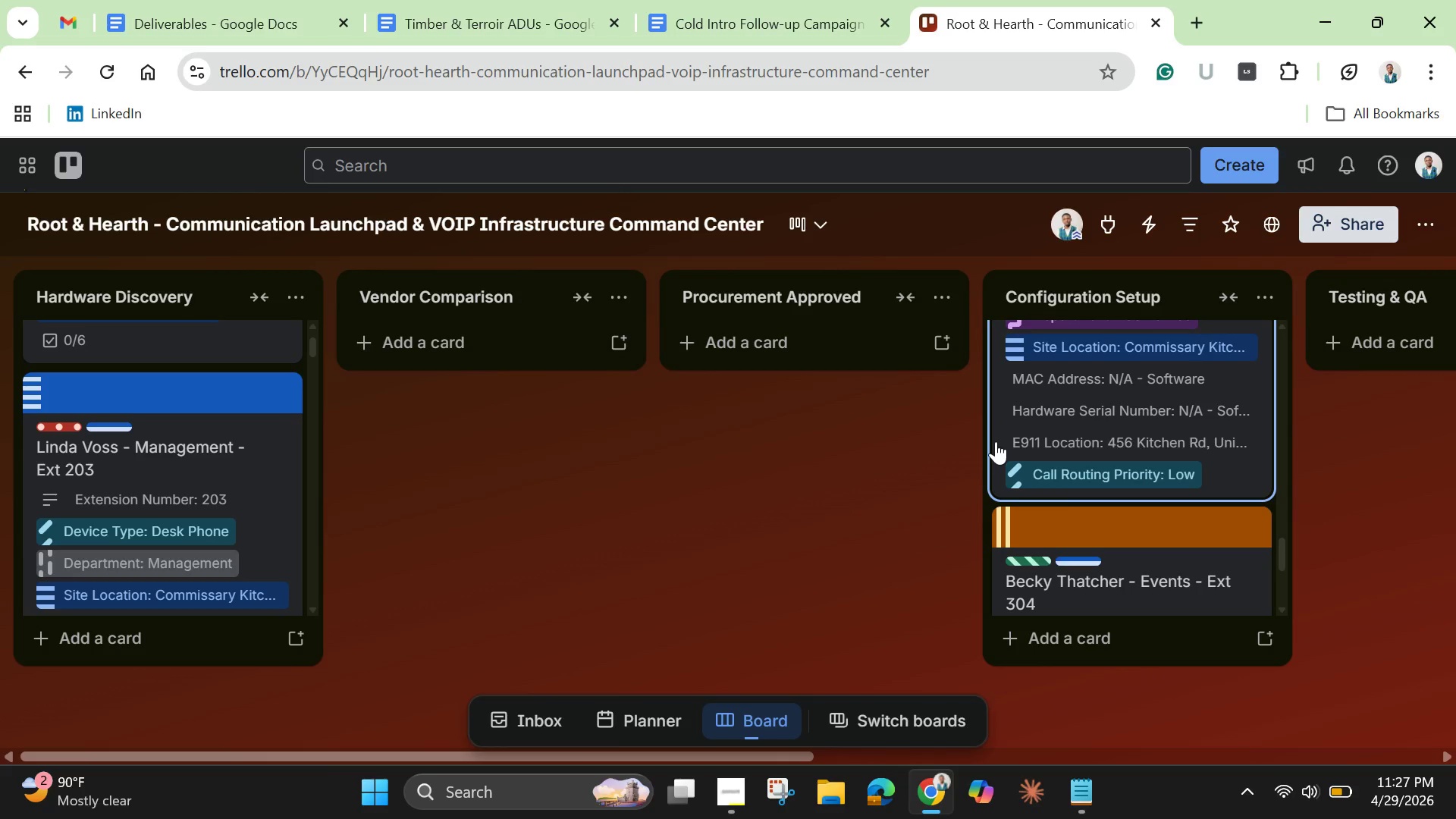 
scroll: coordinate [1182, 585], scroll_direction: down, amount: 8.0
 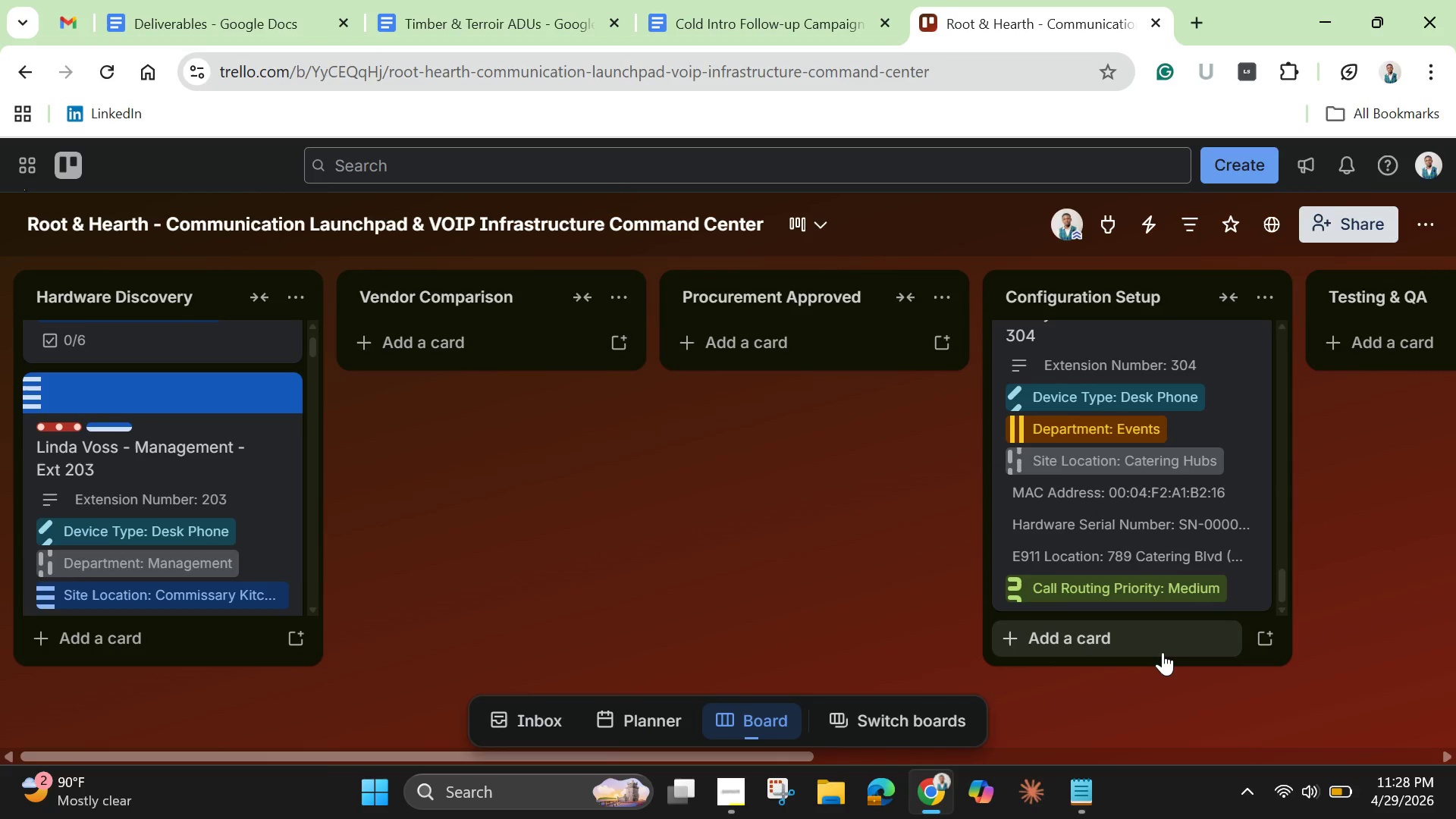 
left_click([1163, 652])
 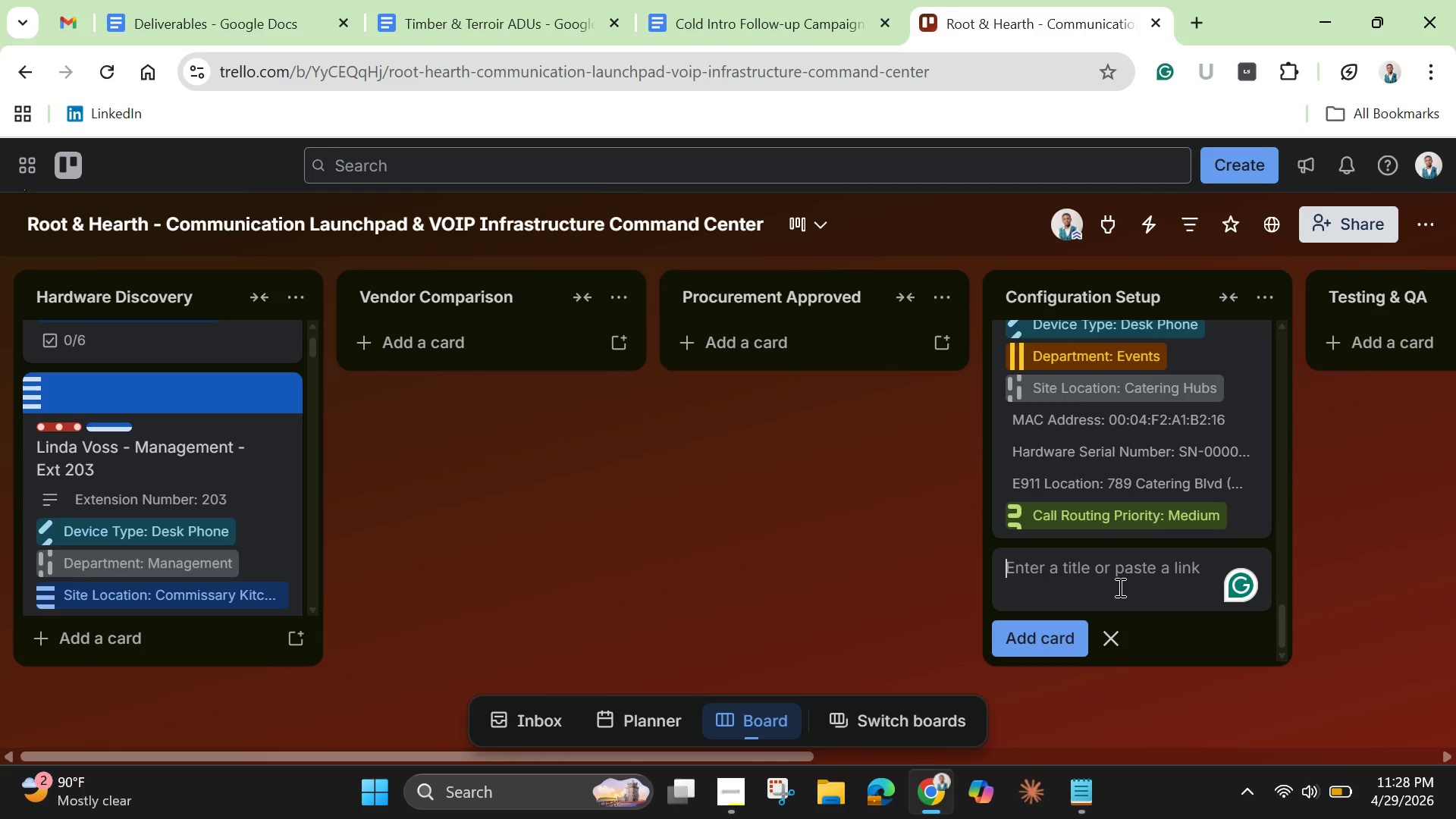 
hold_key(key=ShiftLeft, duration=0.5)
 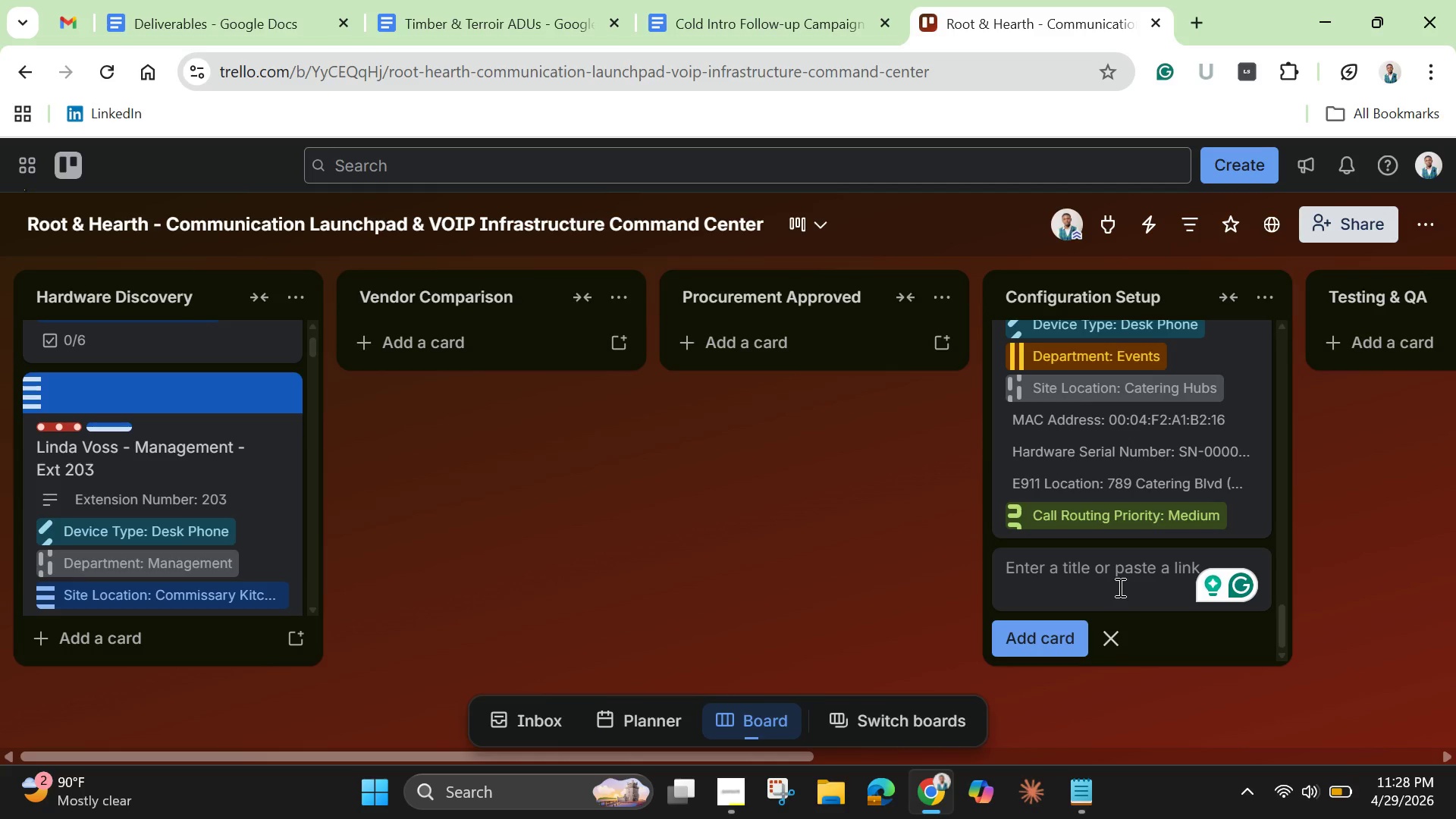 
wait(9.06)
 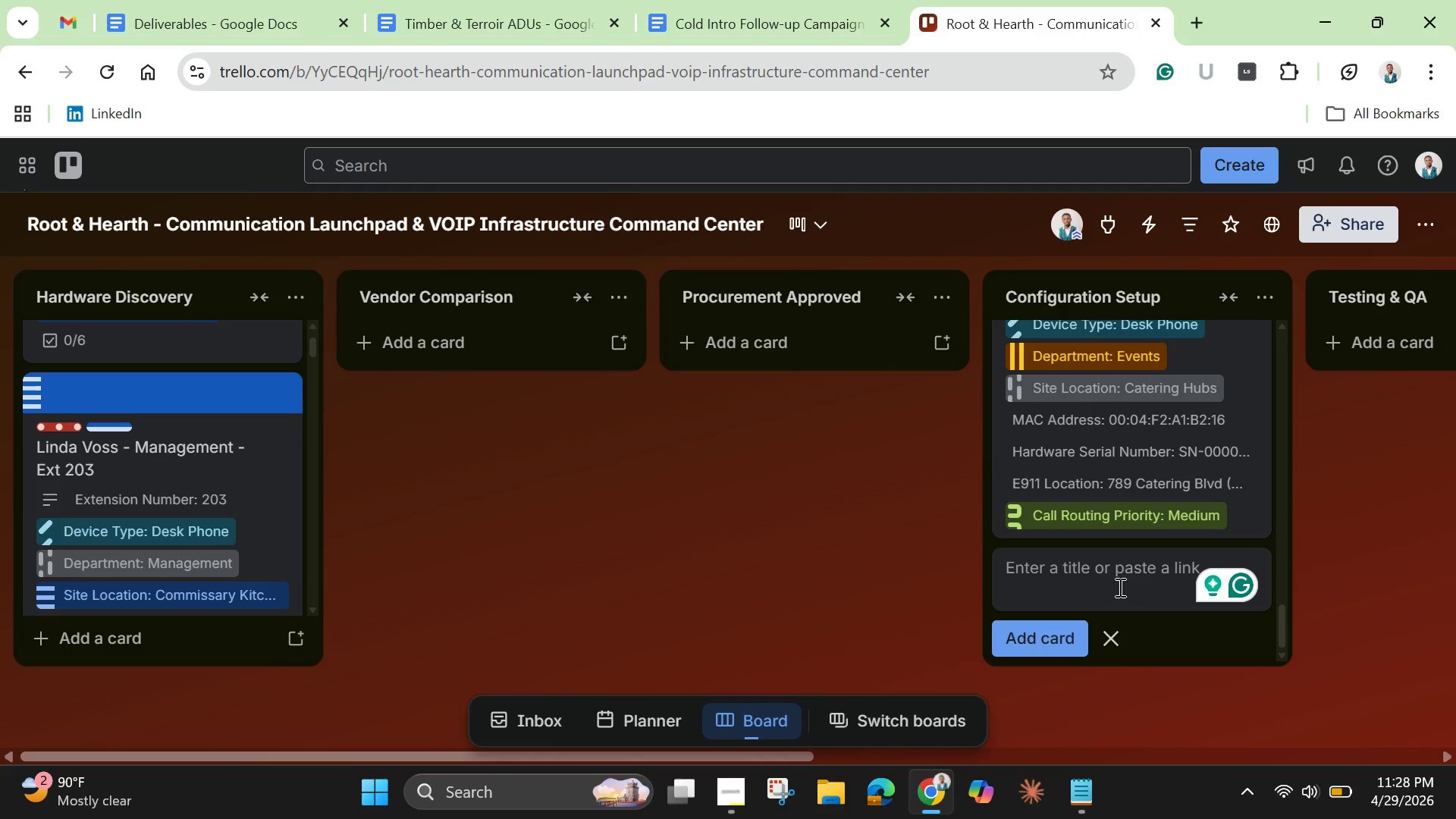 
type(Nancy )
 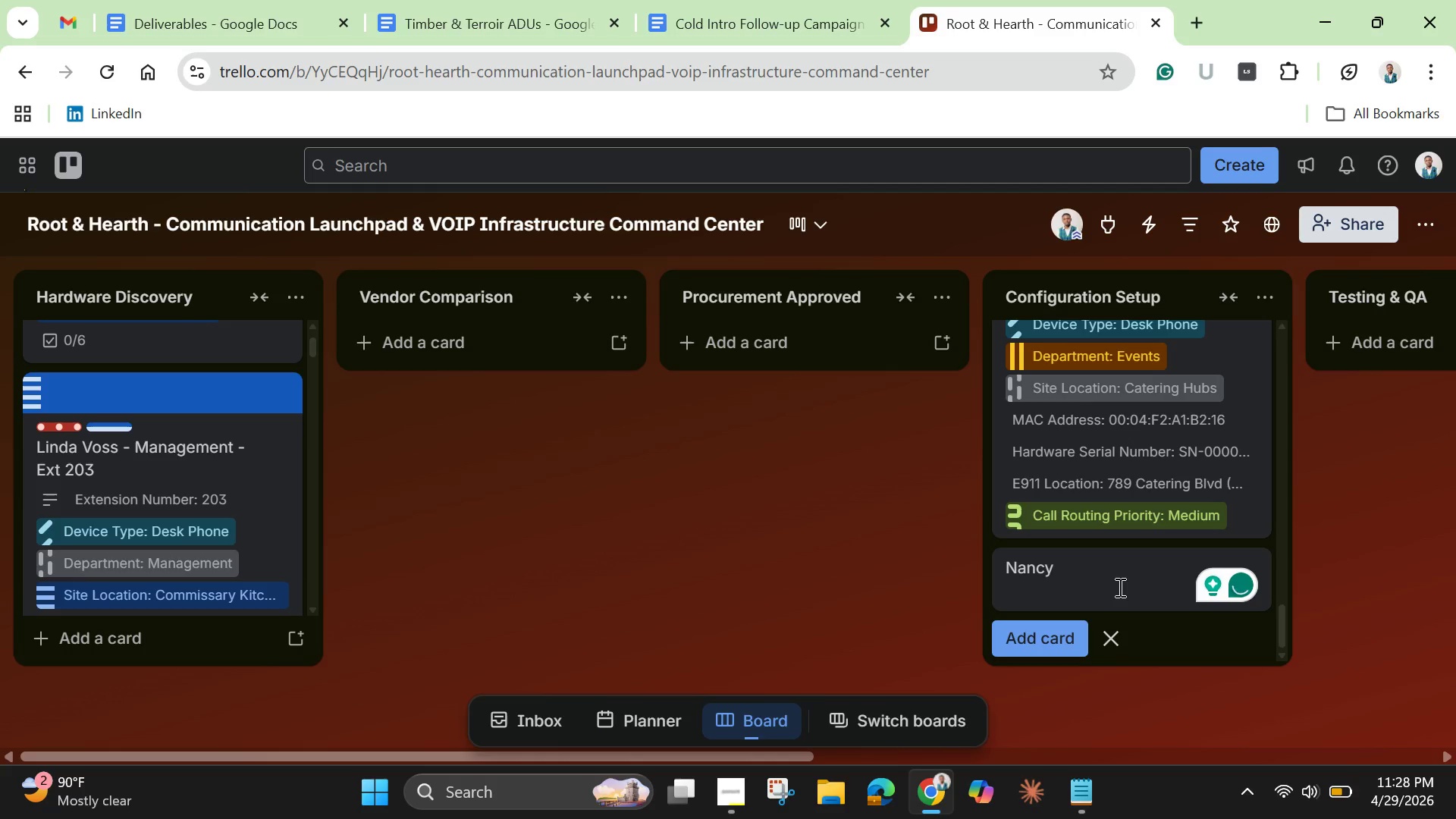 
type(Drew _ )
key(Backspace)
key(Backspace)
type(- Management - Ext 305)
 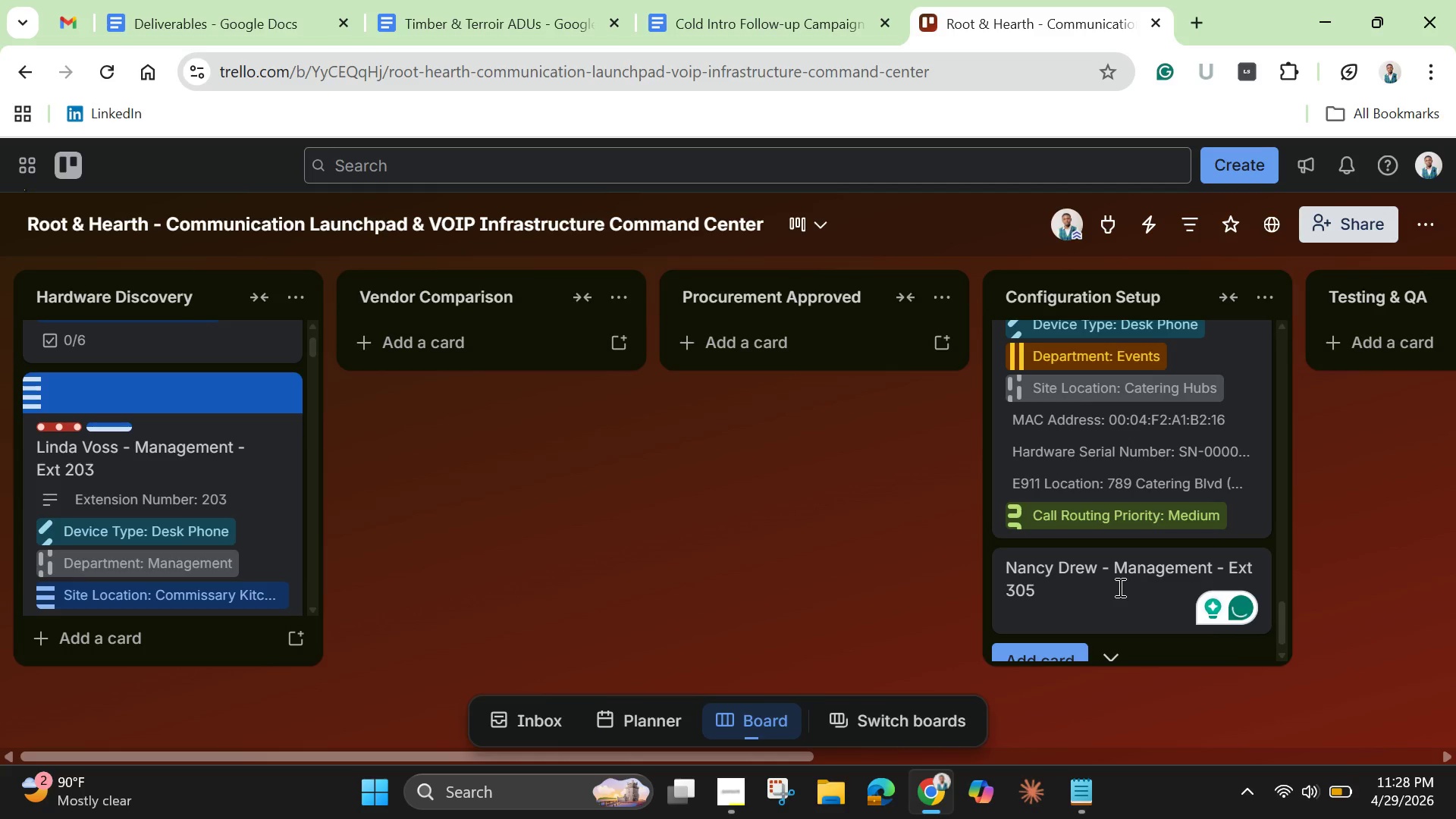 
key(Enter)
 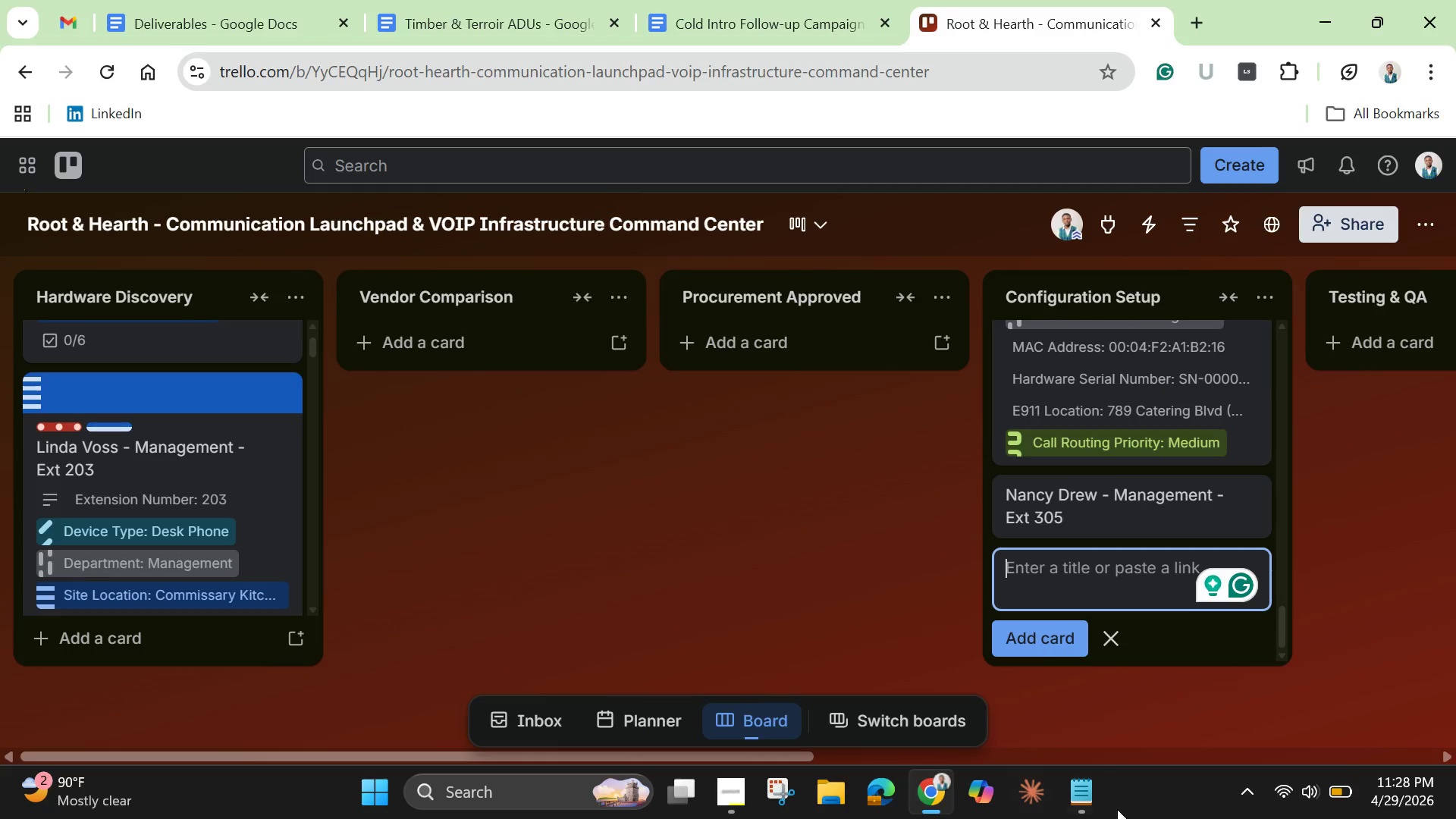 
left_click([1081, 785])
 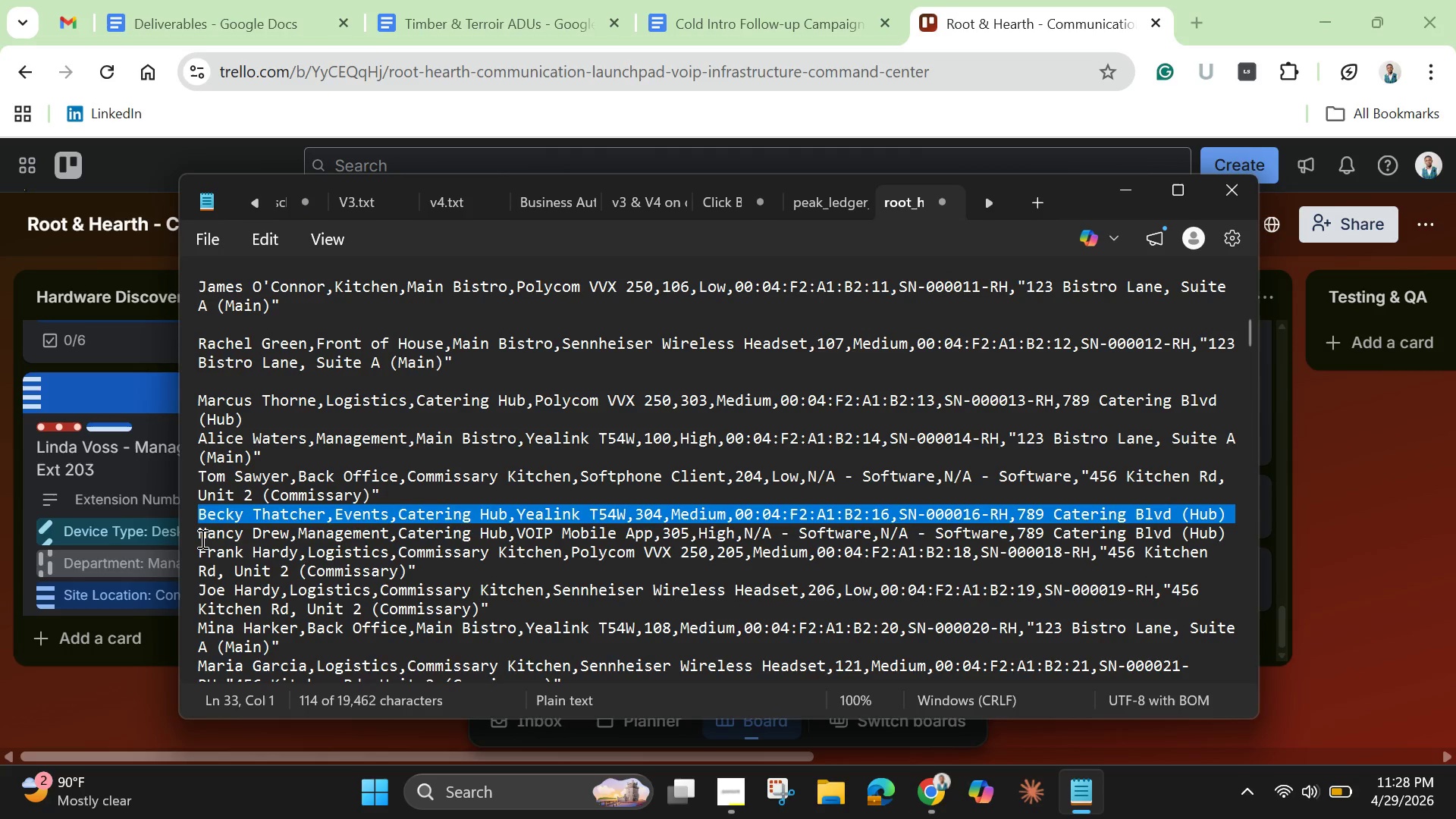 
left_click_drag(start_coordinate=[199, 535], to_coordinate=[472, 519])
 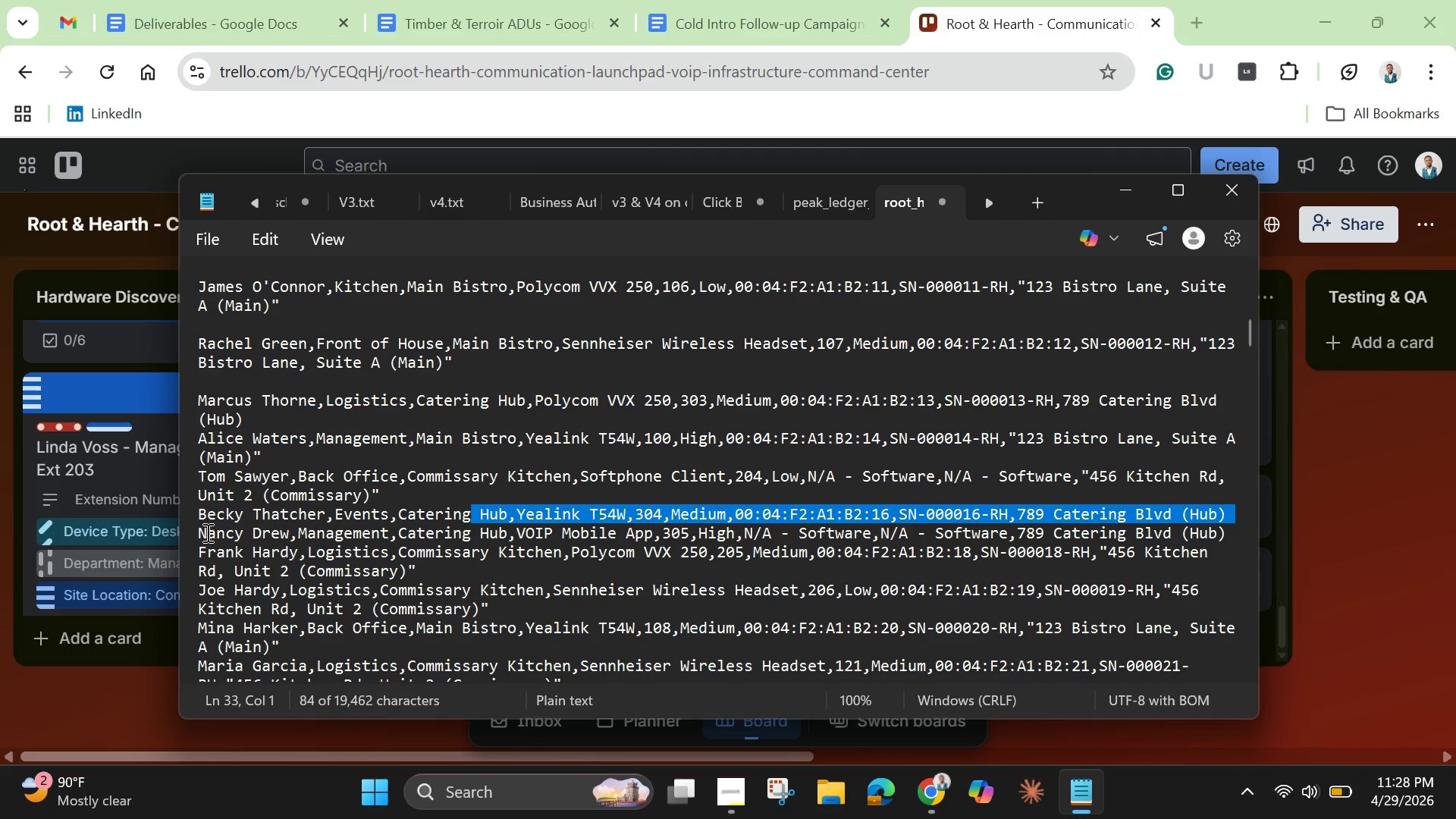 
left_click_drag(start_coordinate=[199, 529], to_coordinate=[1230, 526])
 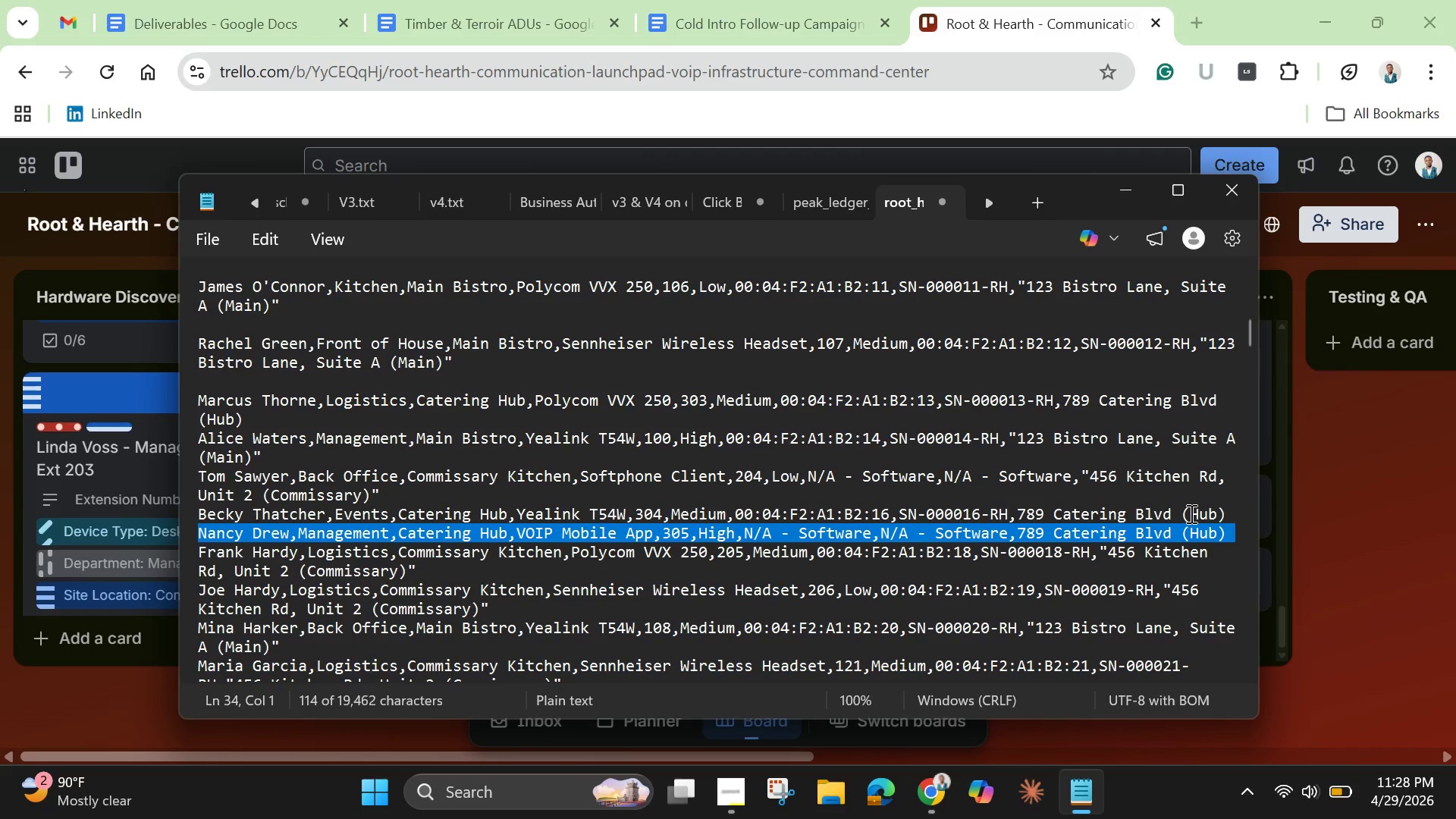 
right_click([1190, 513])
 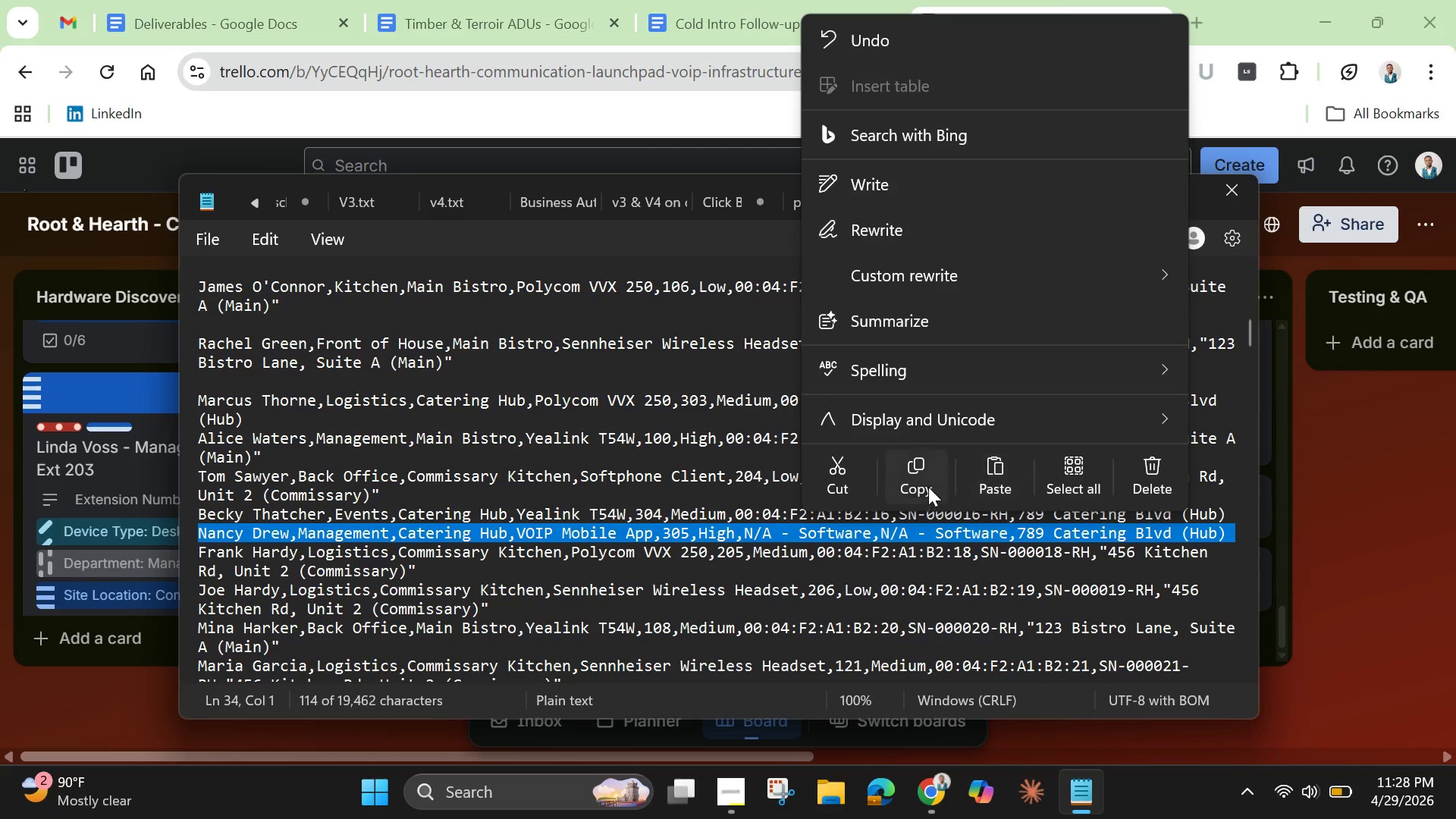 
left_click([917, 469])
 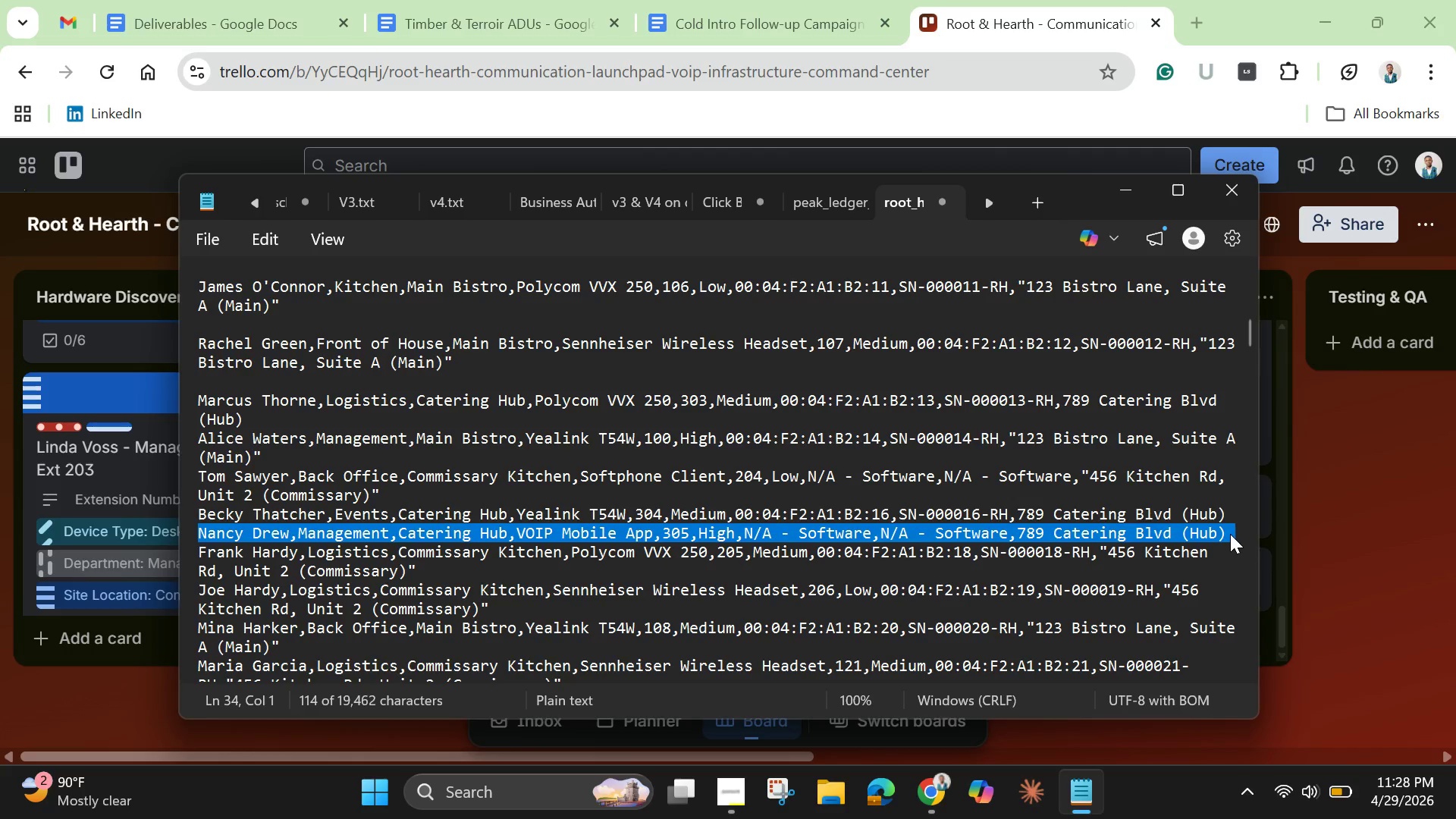 
left_click([1230, 534])
 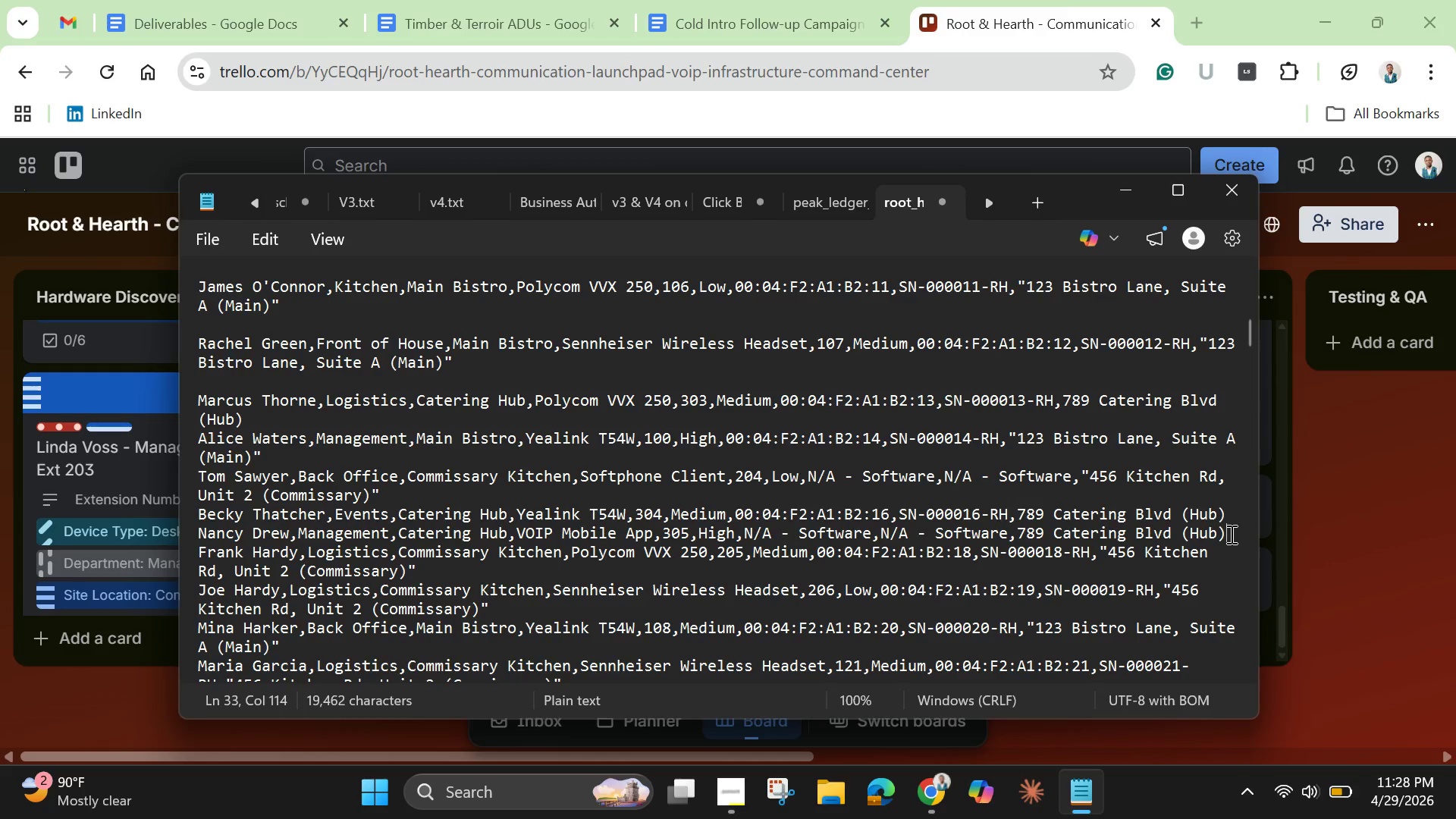 
key(Enter)
 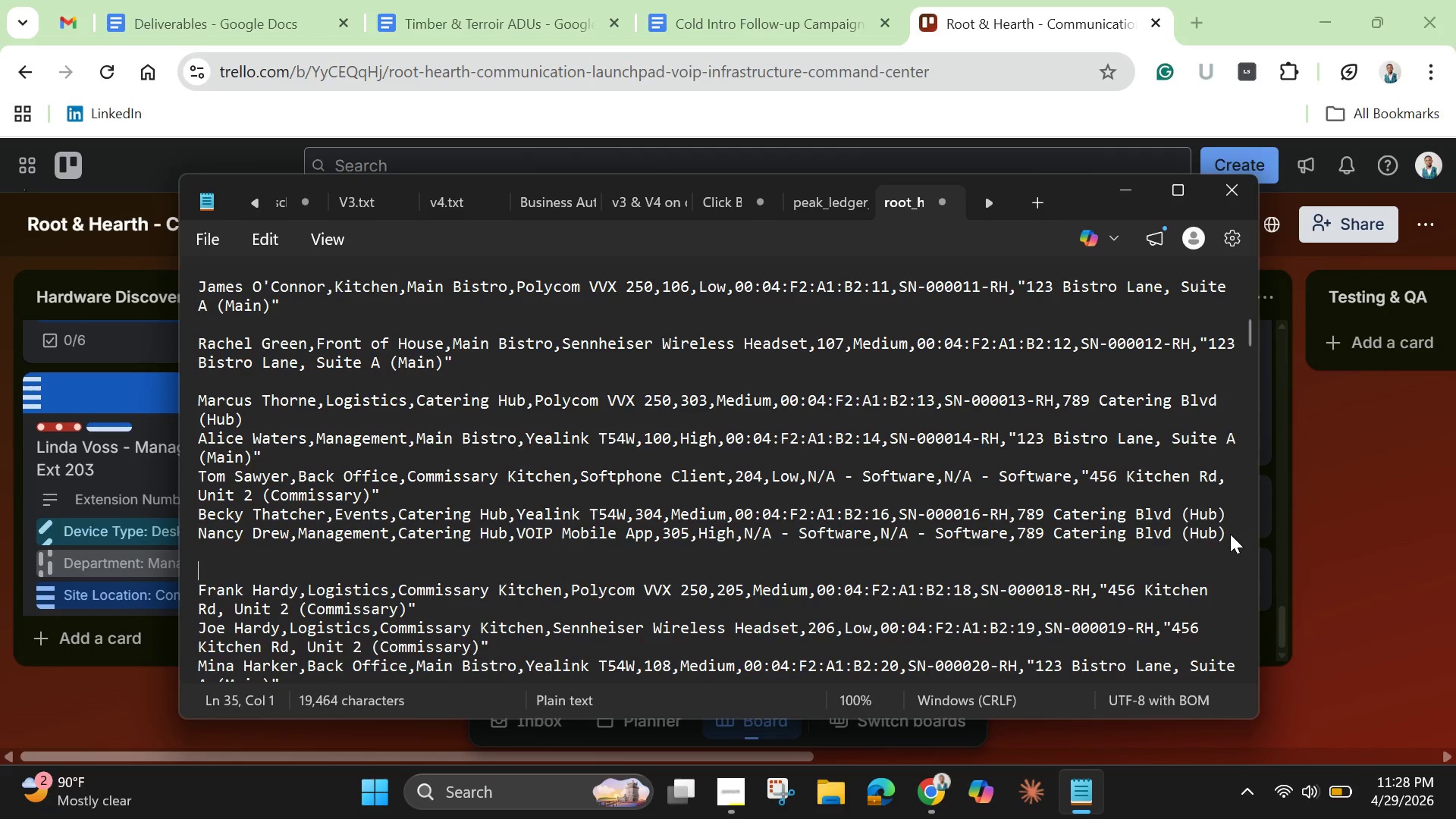 
key(Enter)
 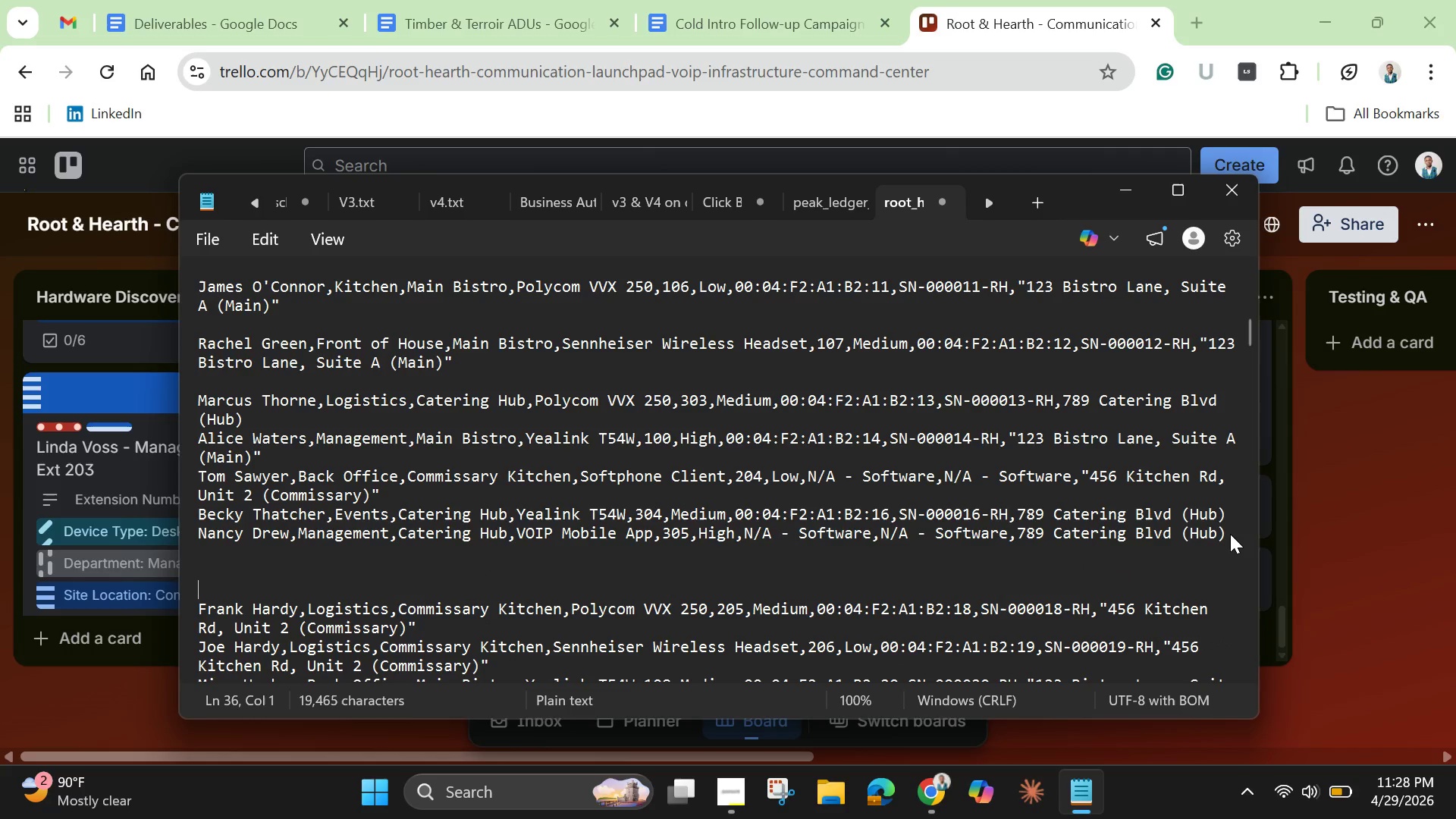 
key(Enter)
 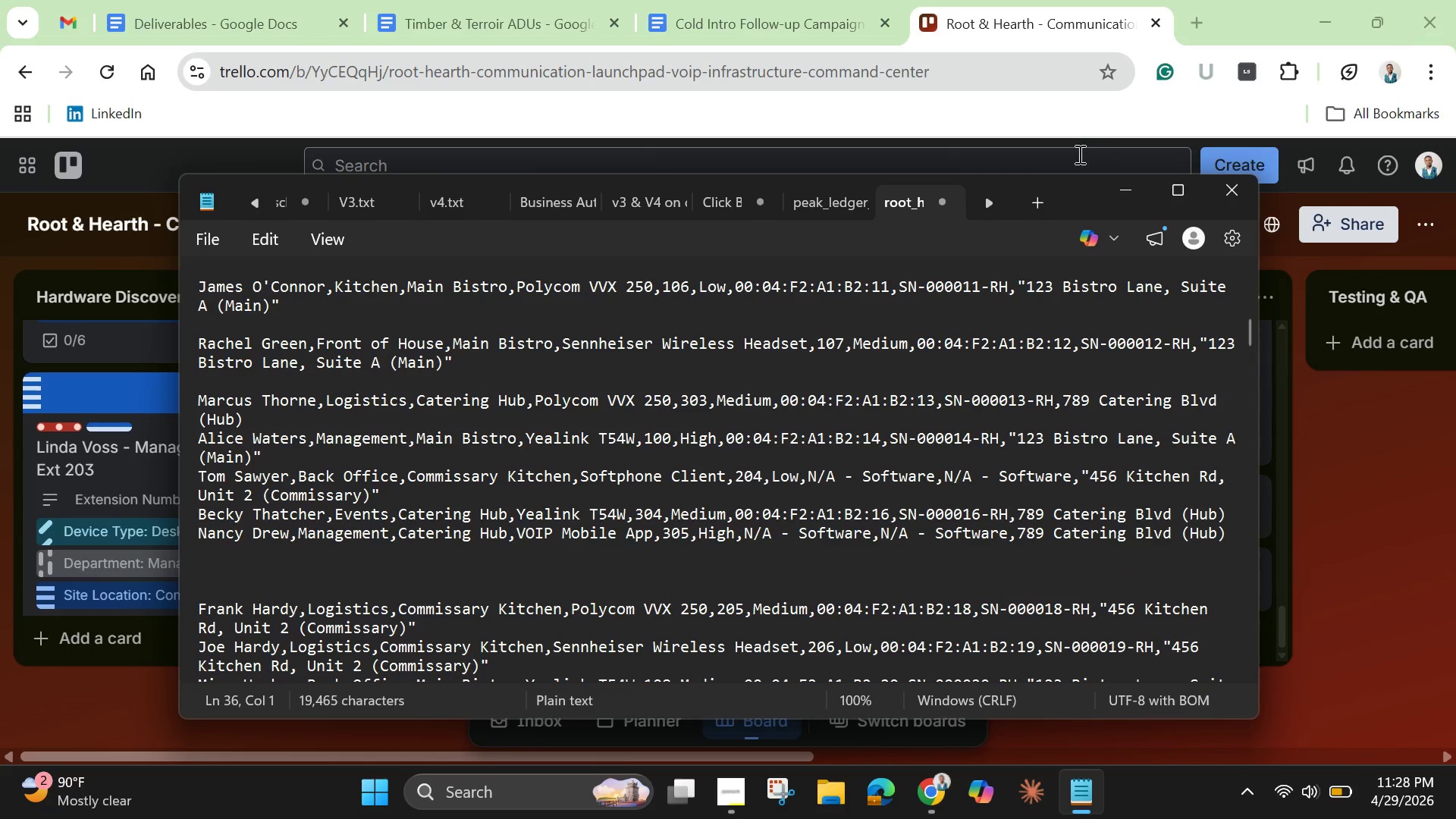 
left_click([1131, 187])
 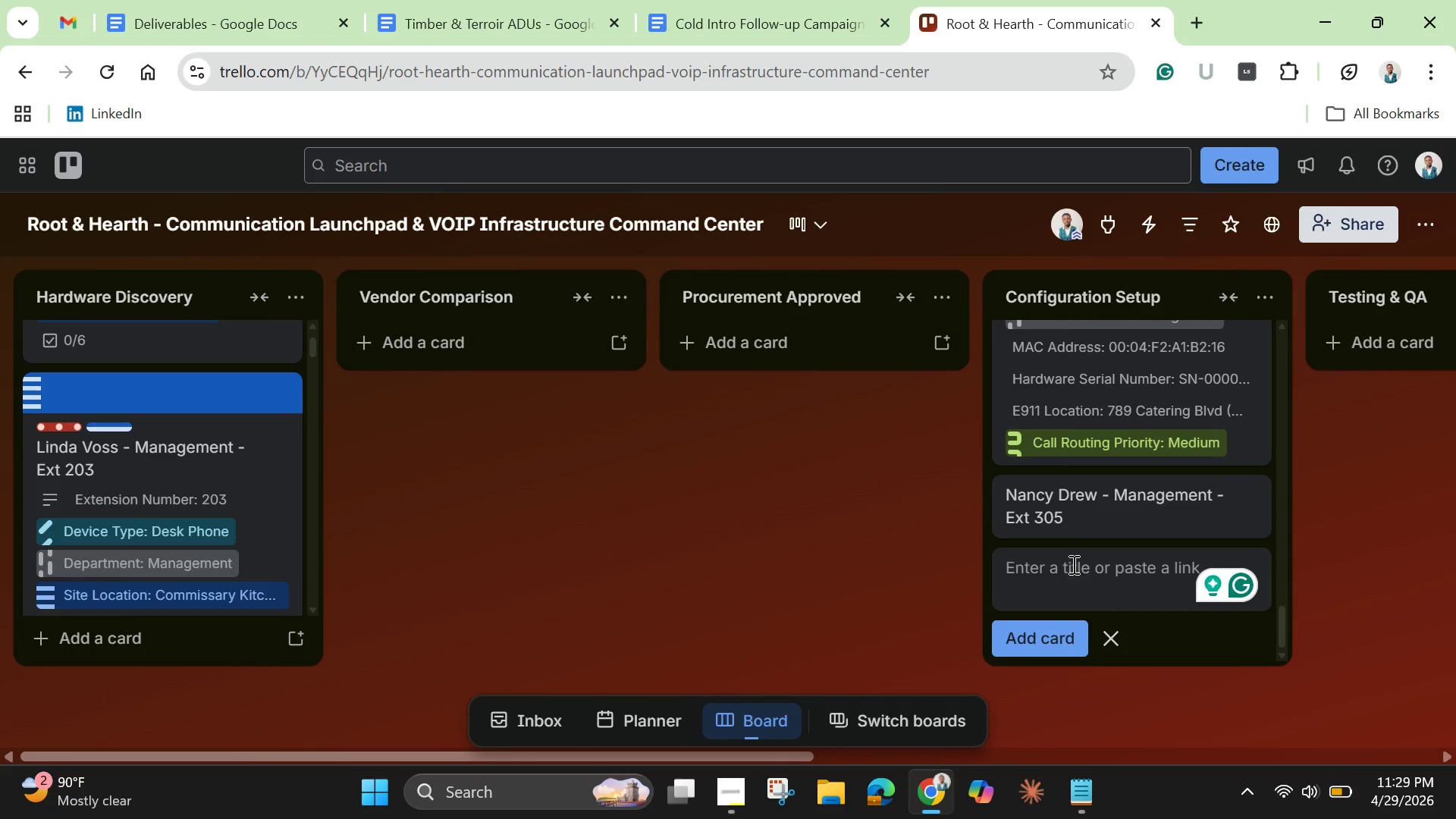 
left_click([1091, 513])
 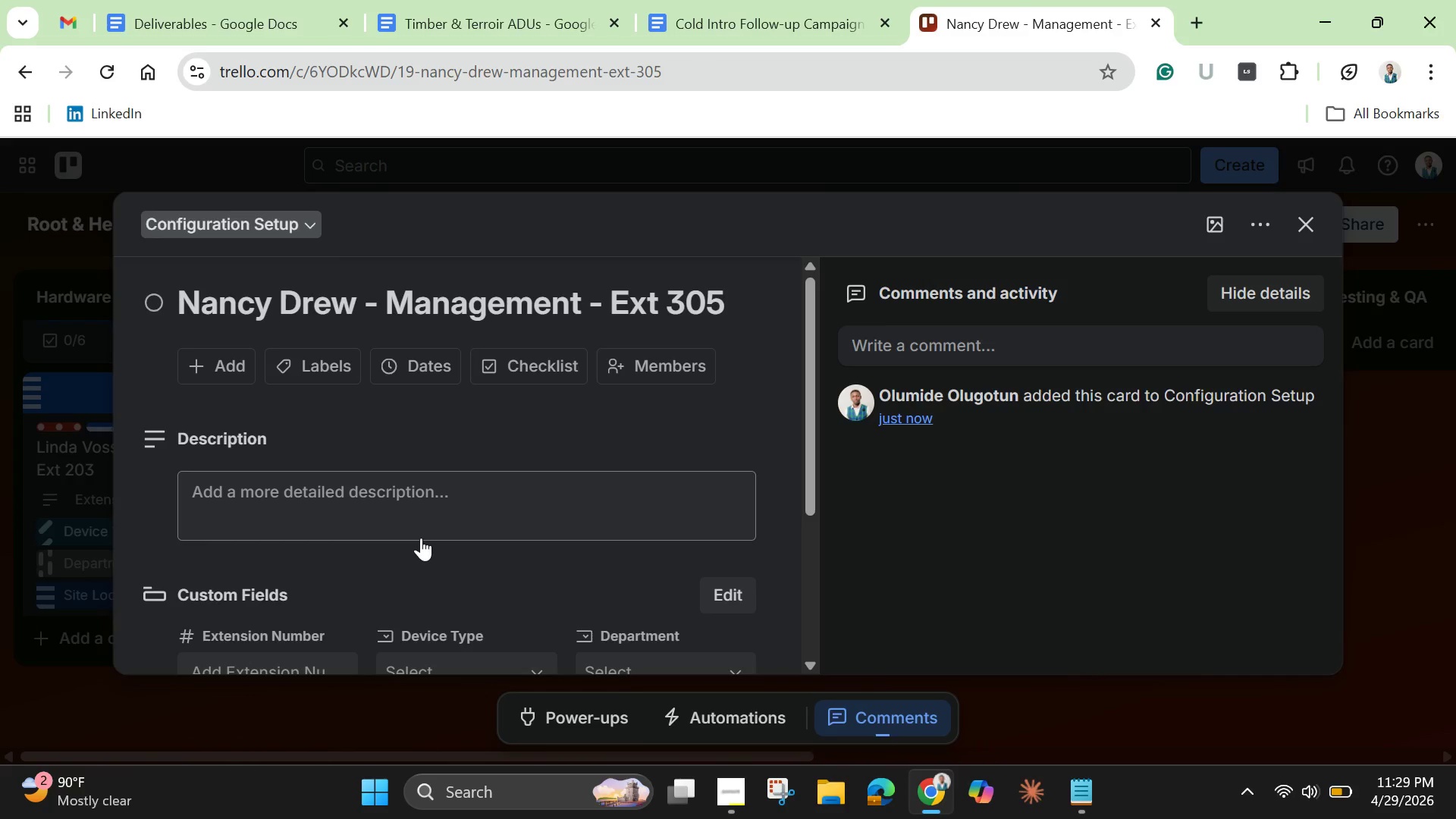 
wait(7.8)
 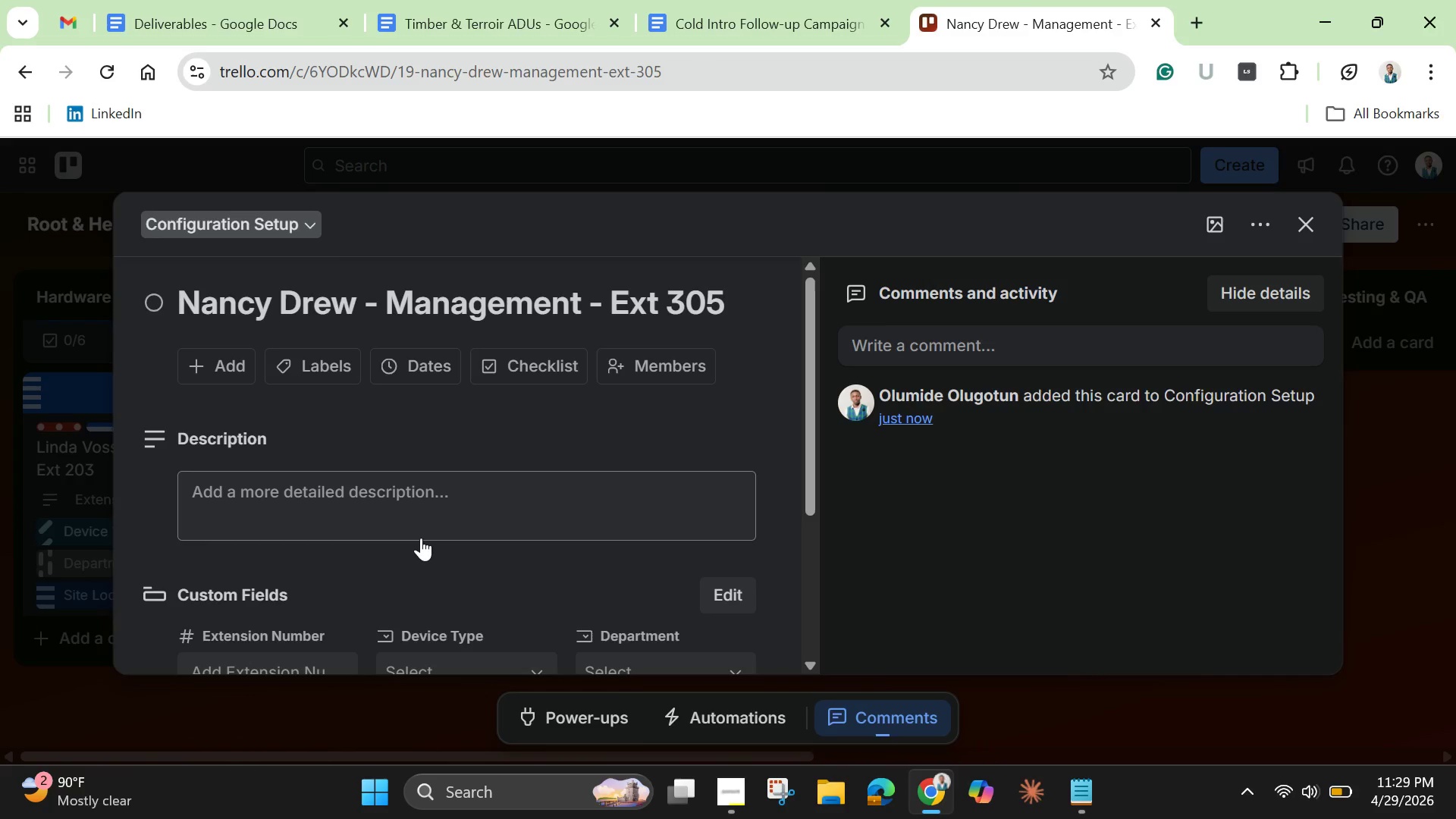 
key(Control+V)
 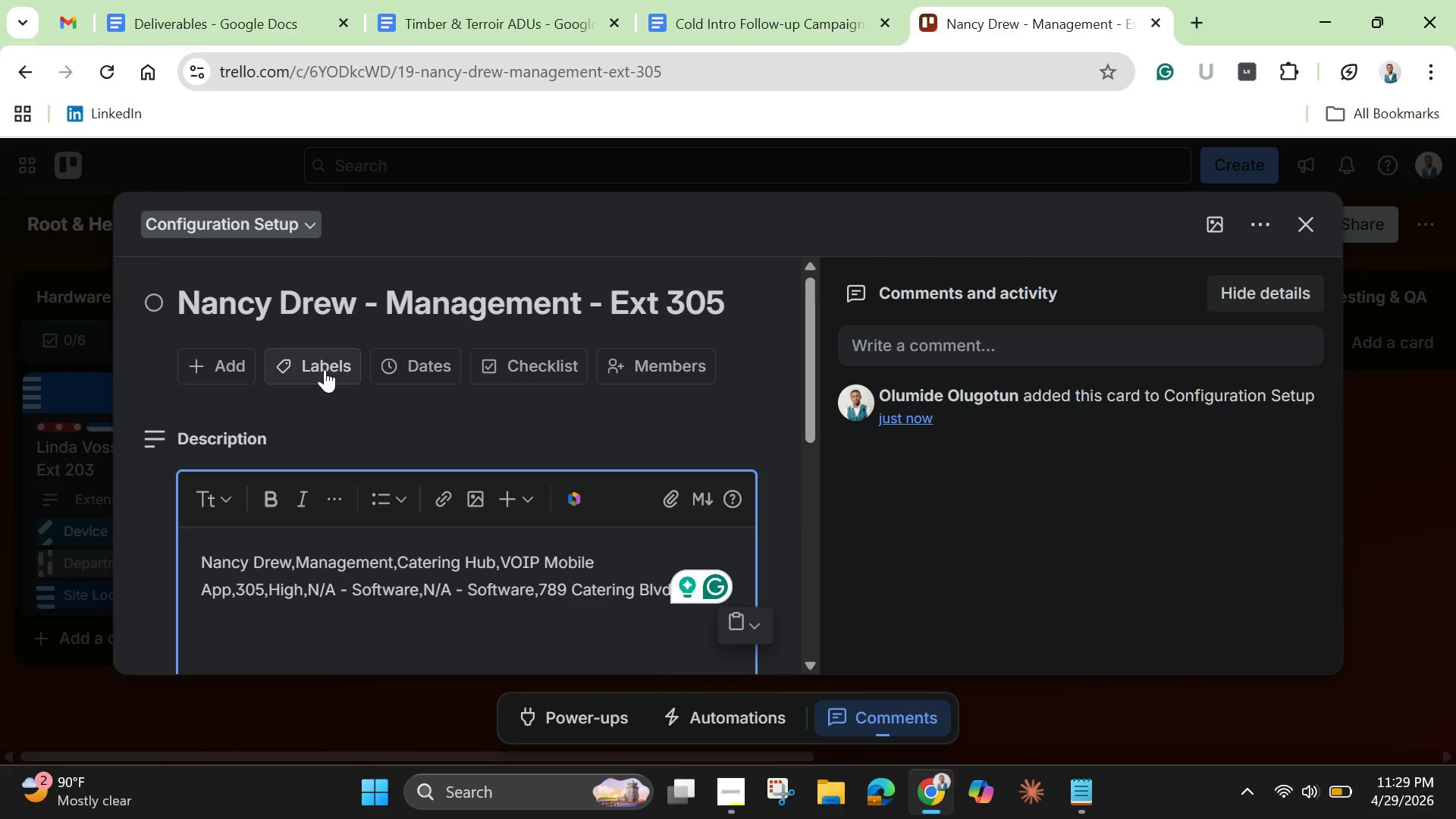 
left_click([326, 369])
 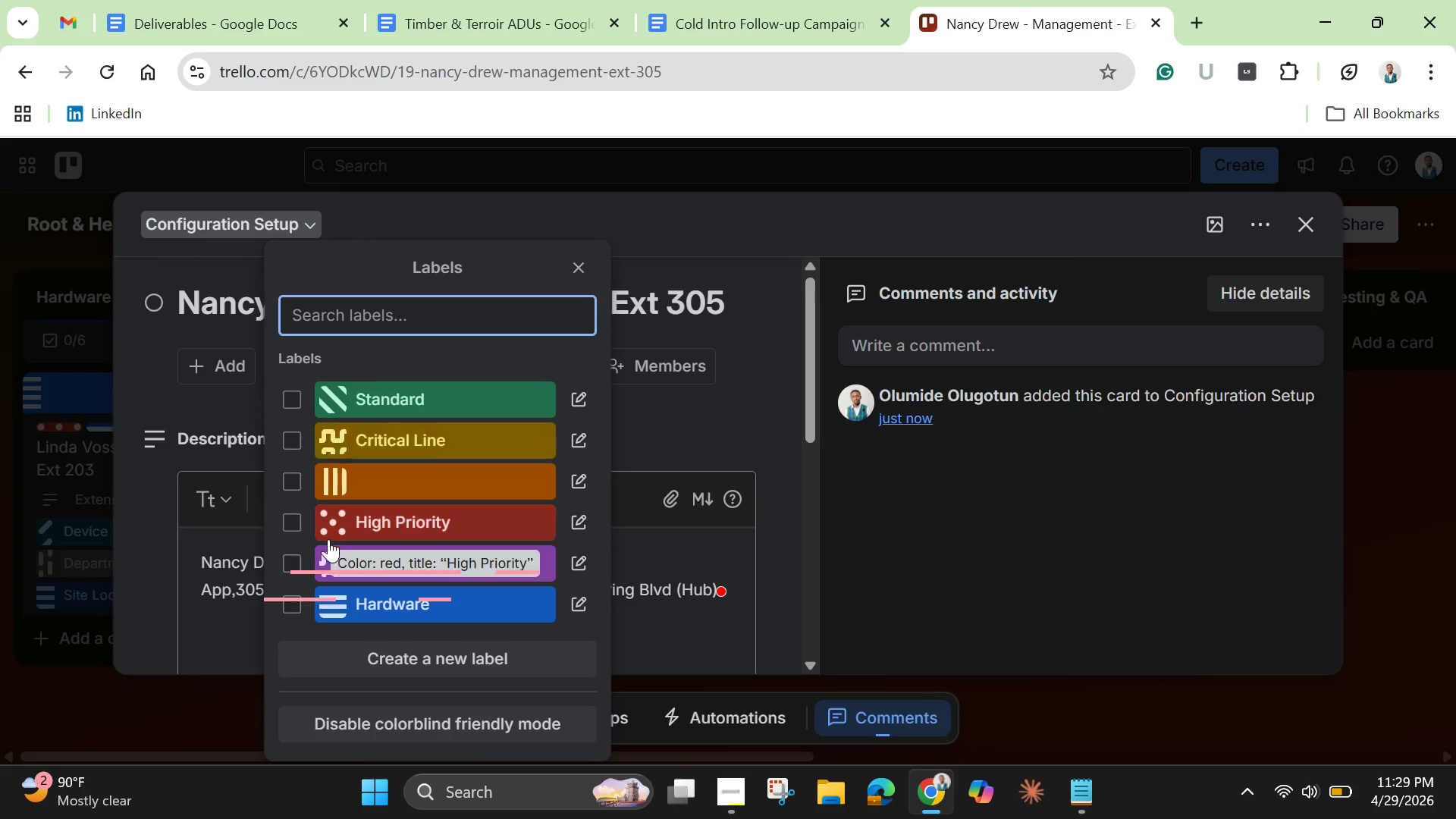 
left_click([290, 529])
 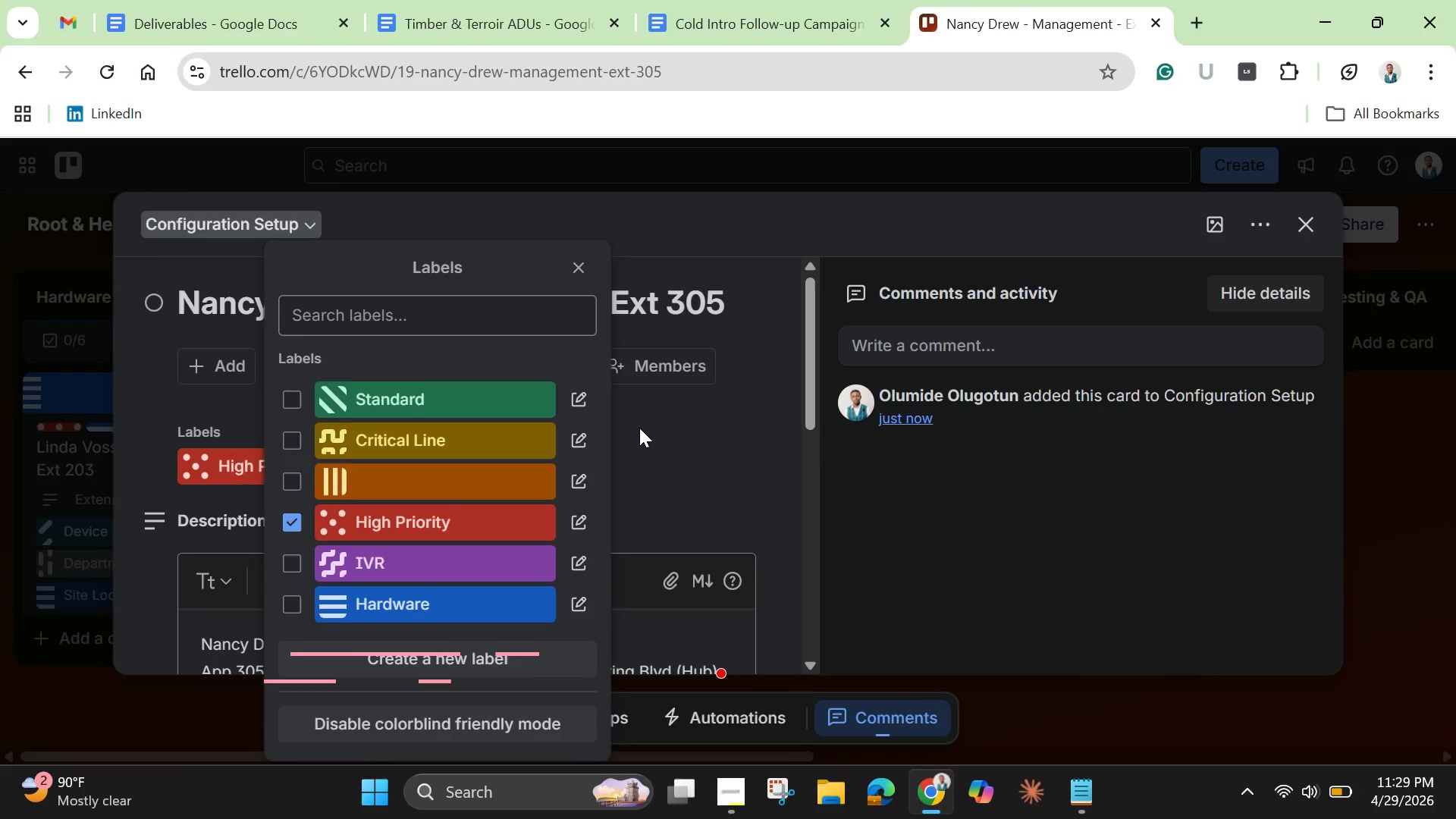 
left_click([641, 428])
 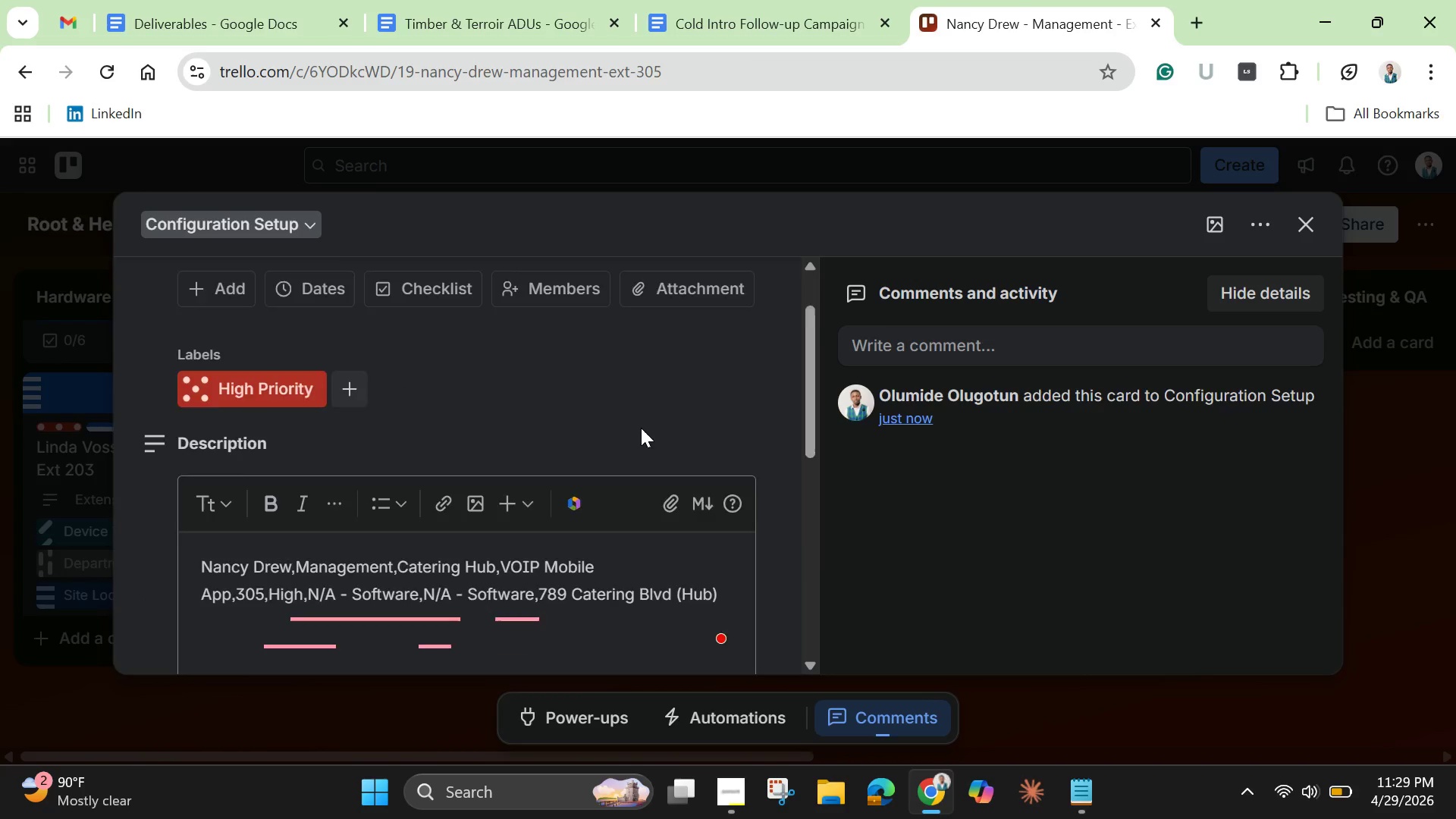 
scroll: coordinate [295, 559], scroll_direction: down, amount: 4.0
 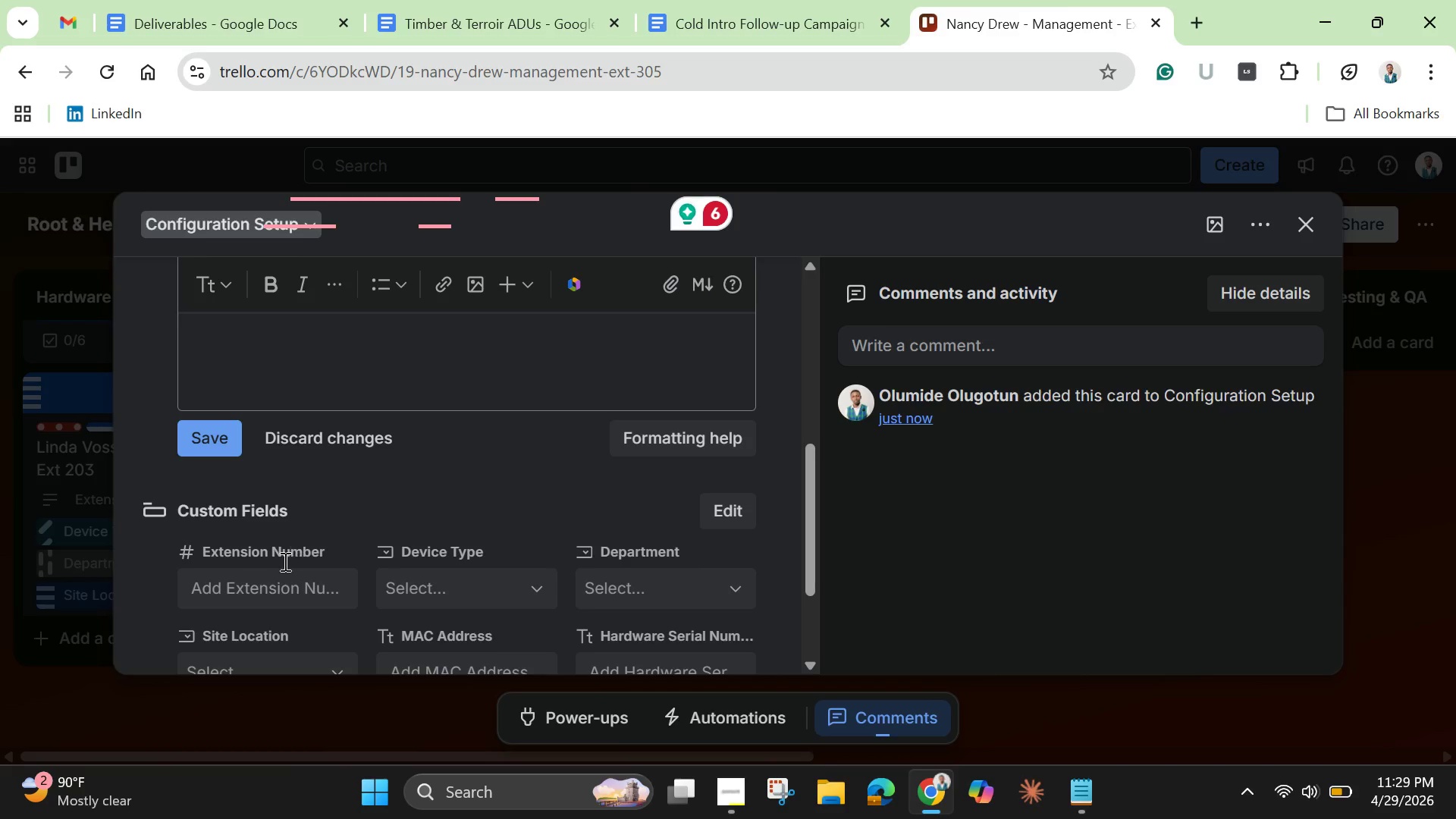 
left_click([274, 576])
 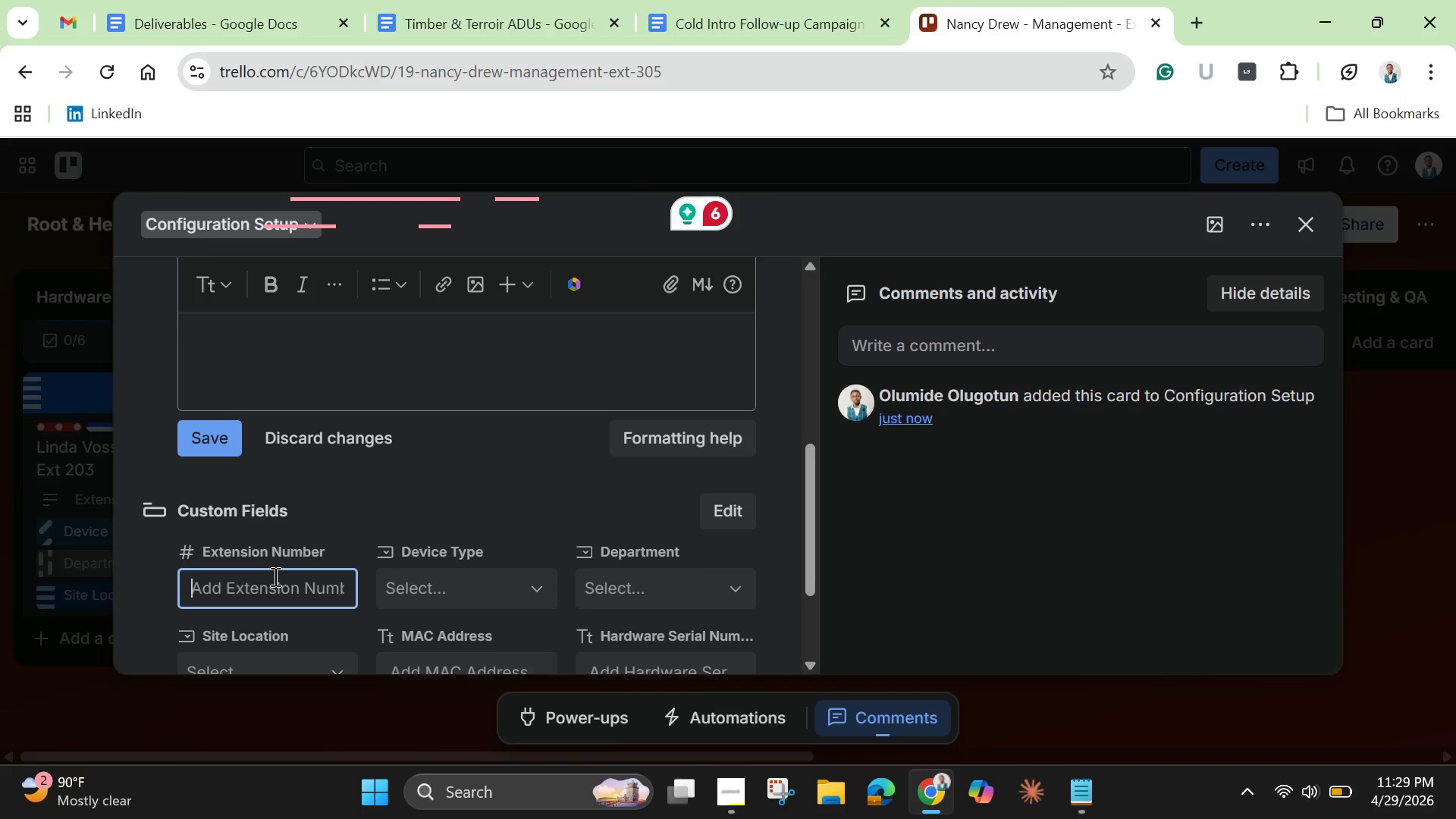 
type(305)
 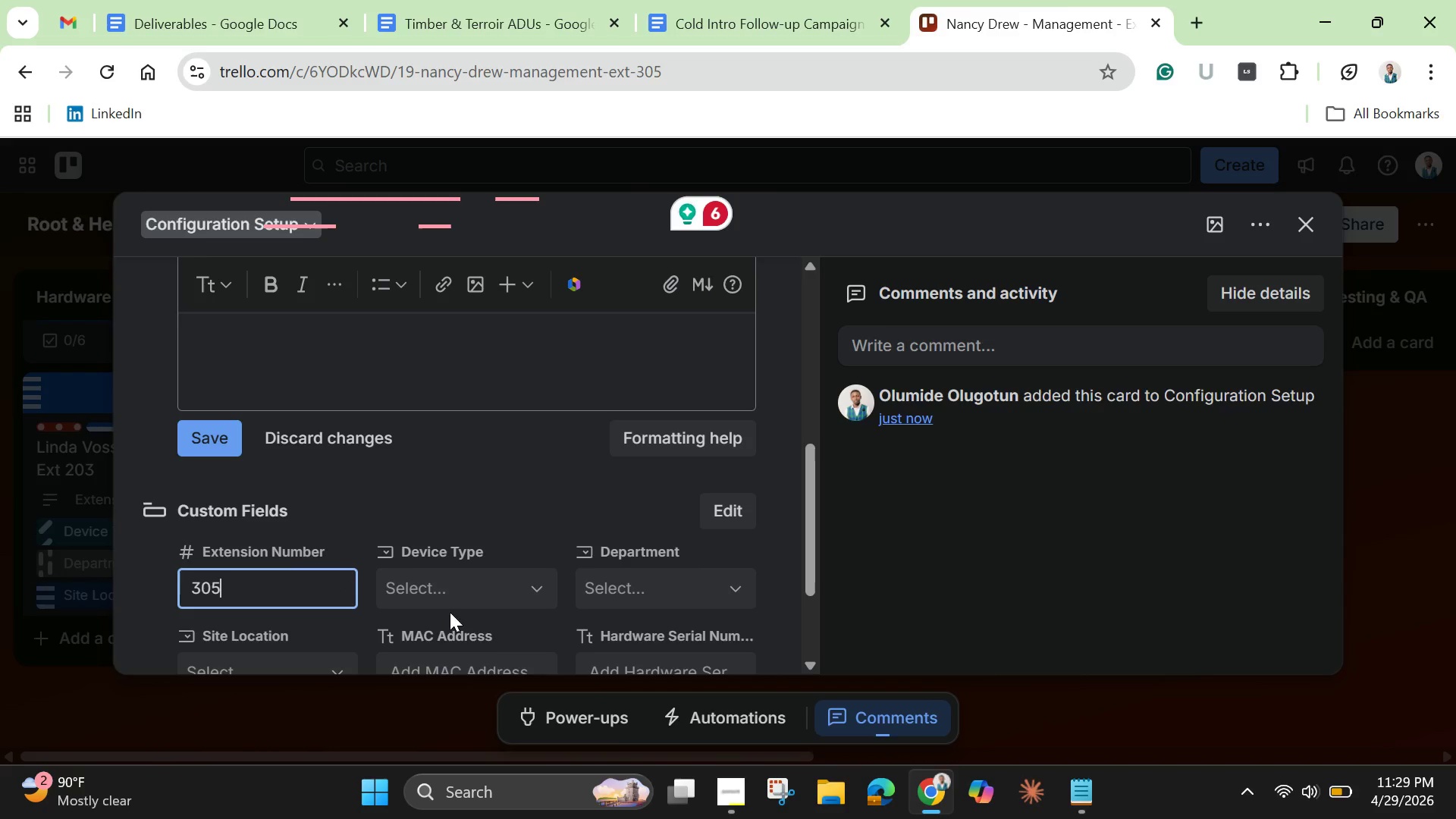 
left_click([460, 596])
 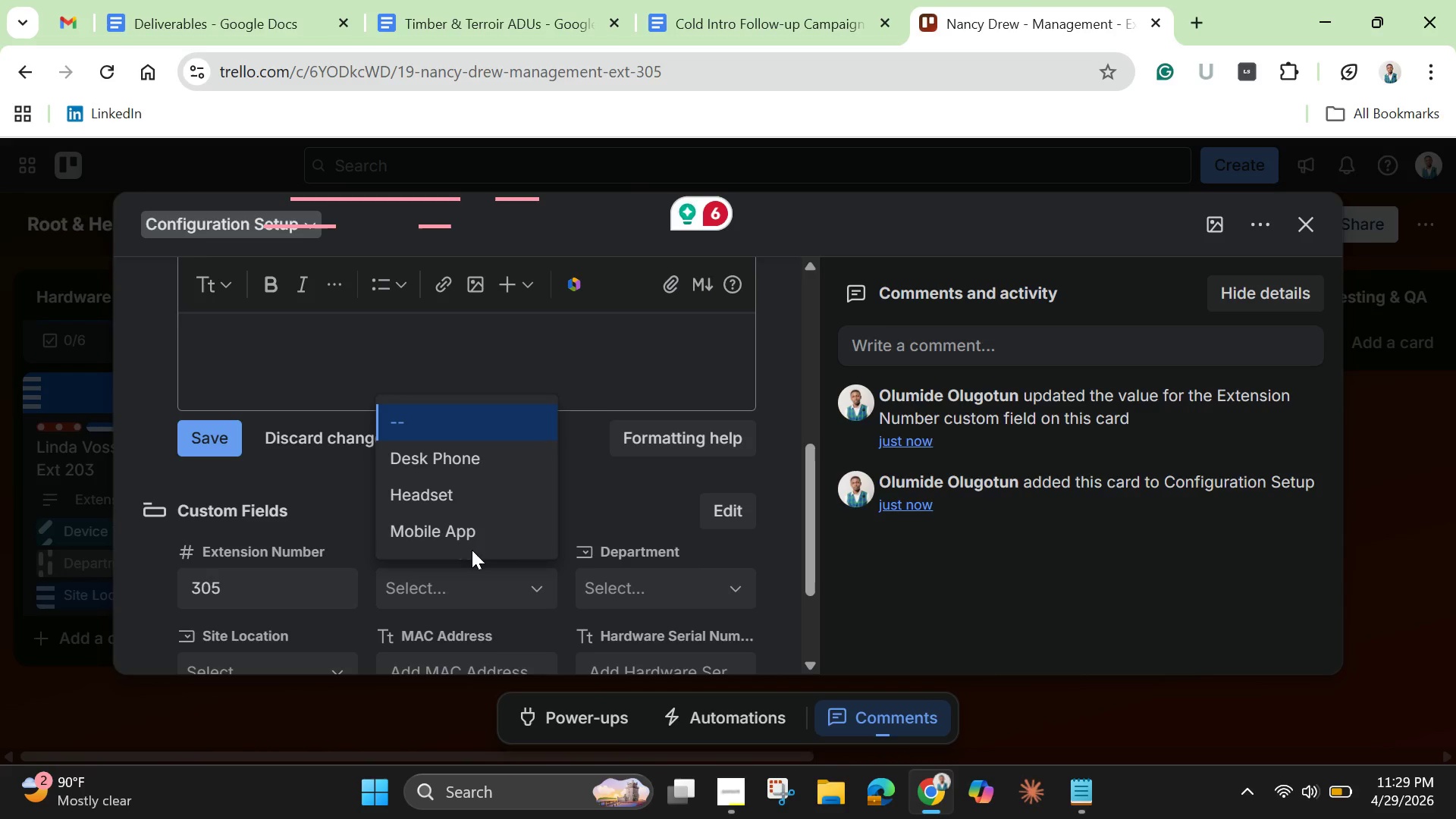 
left_click([473, 531])
 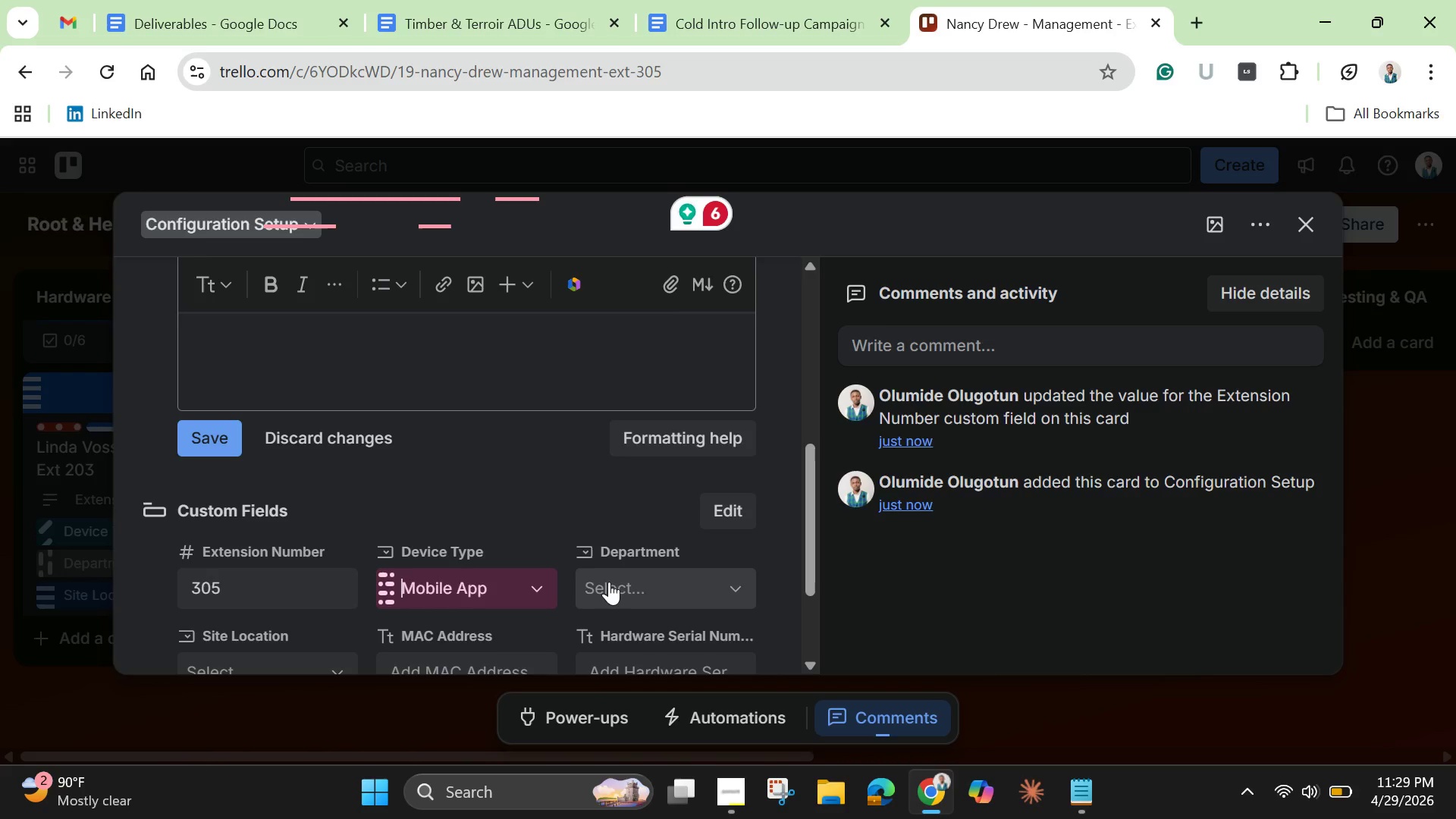 
left_click([610, 582])
 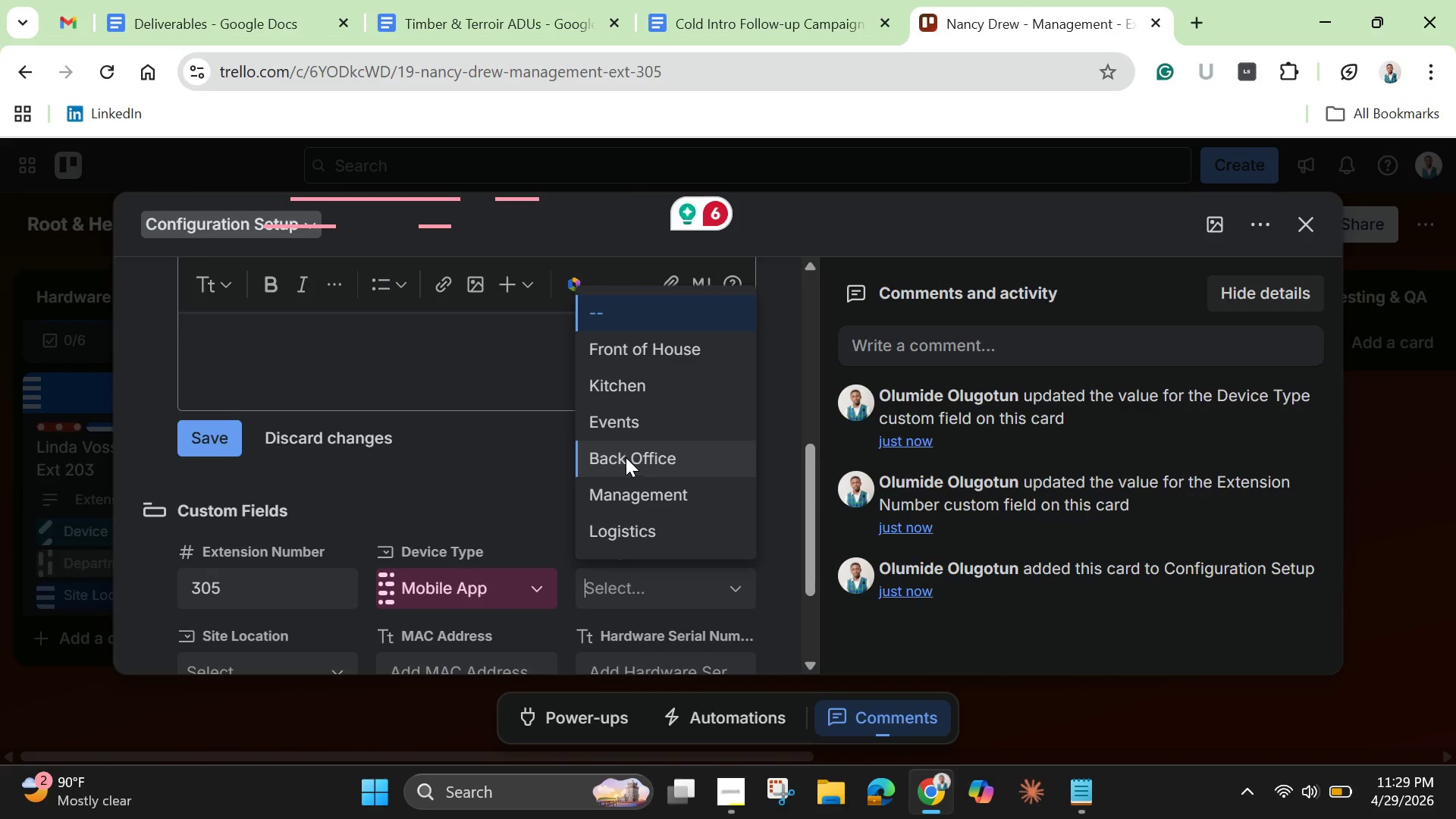 
left_click([635, 498])
 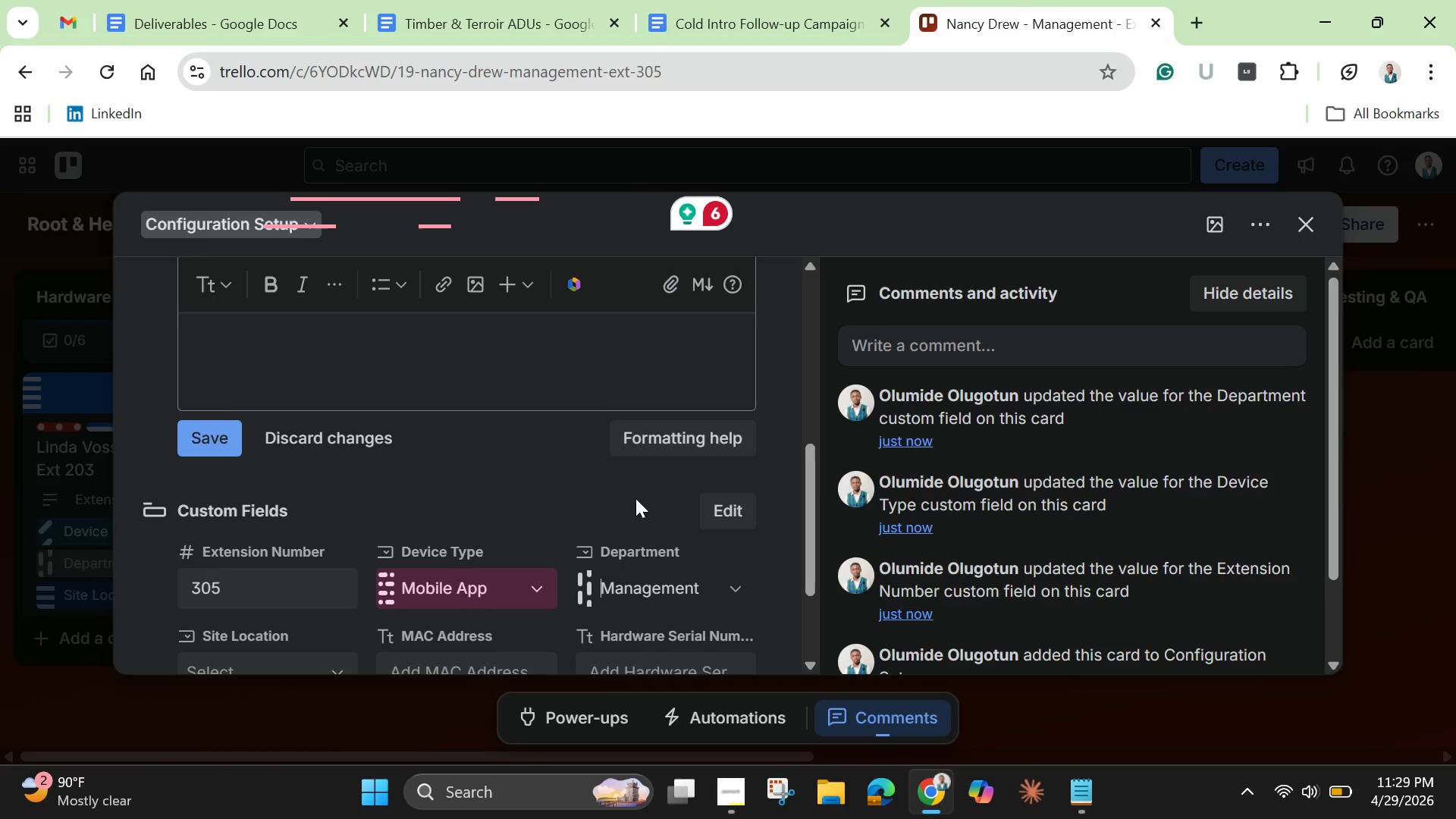 
scroll: coordinate [591, 488], scroll_direction: down, amount: 1.0
 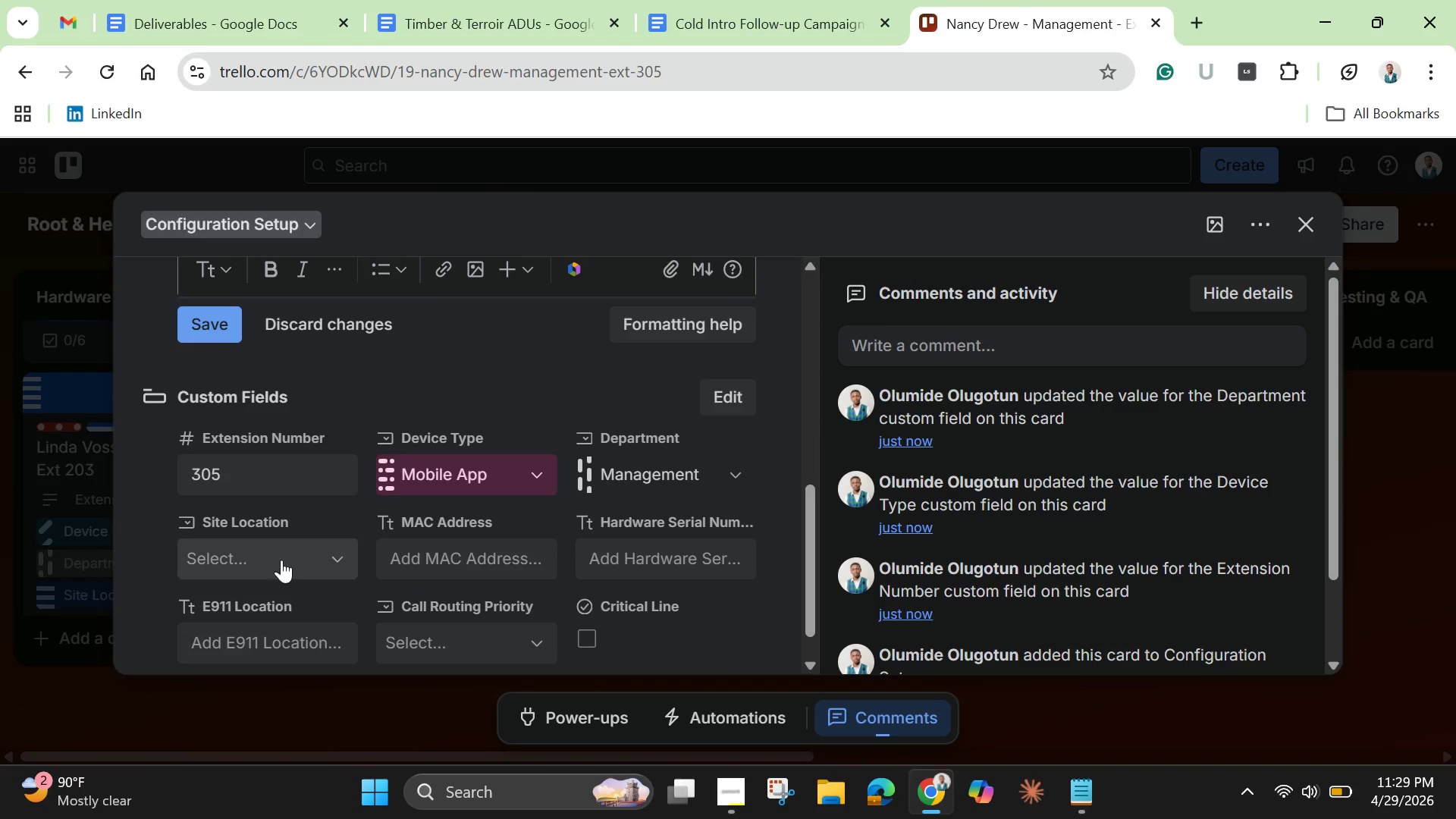 
left_click([282, 556])
 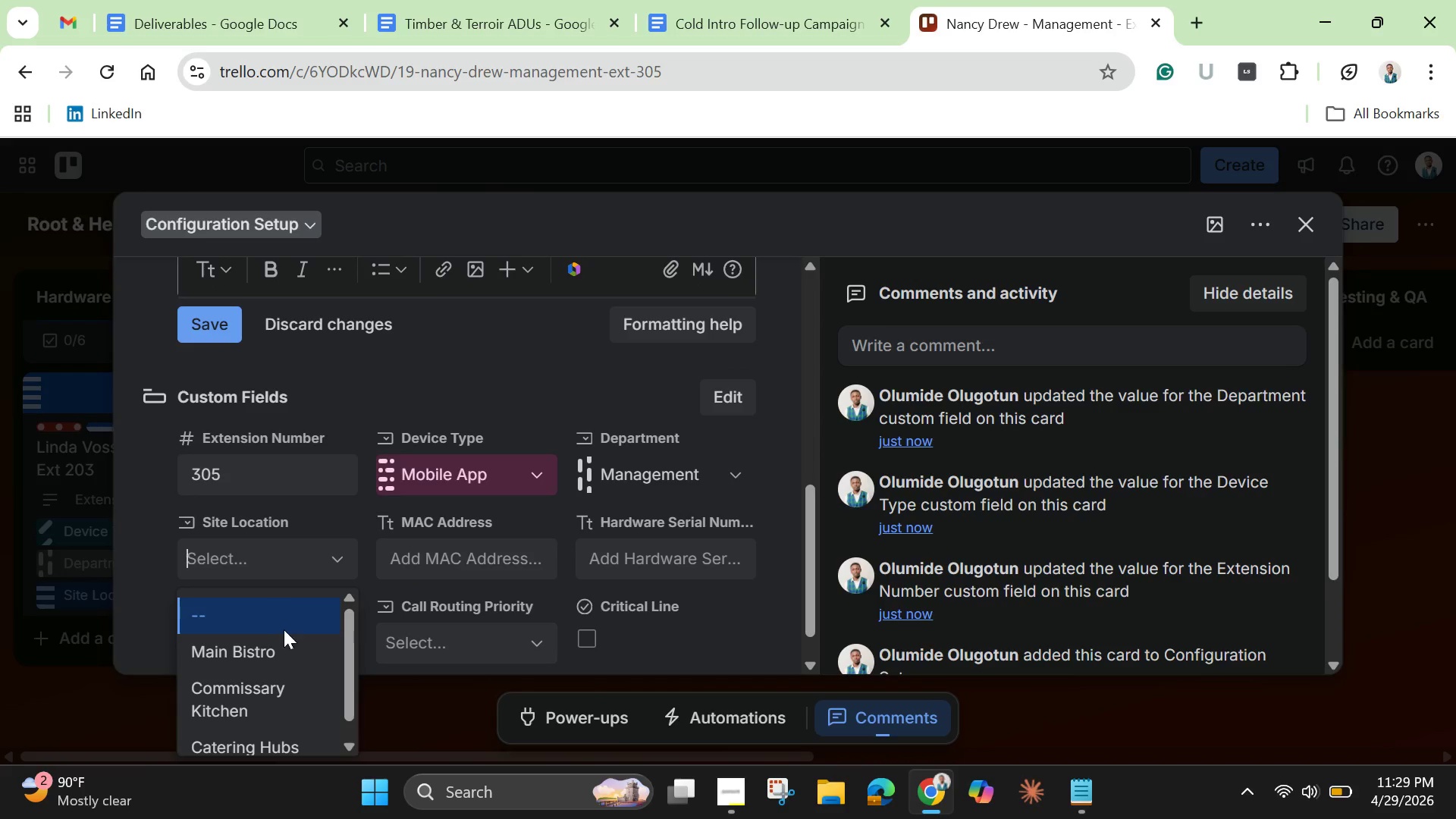 
left_click([259, 741])
 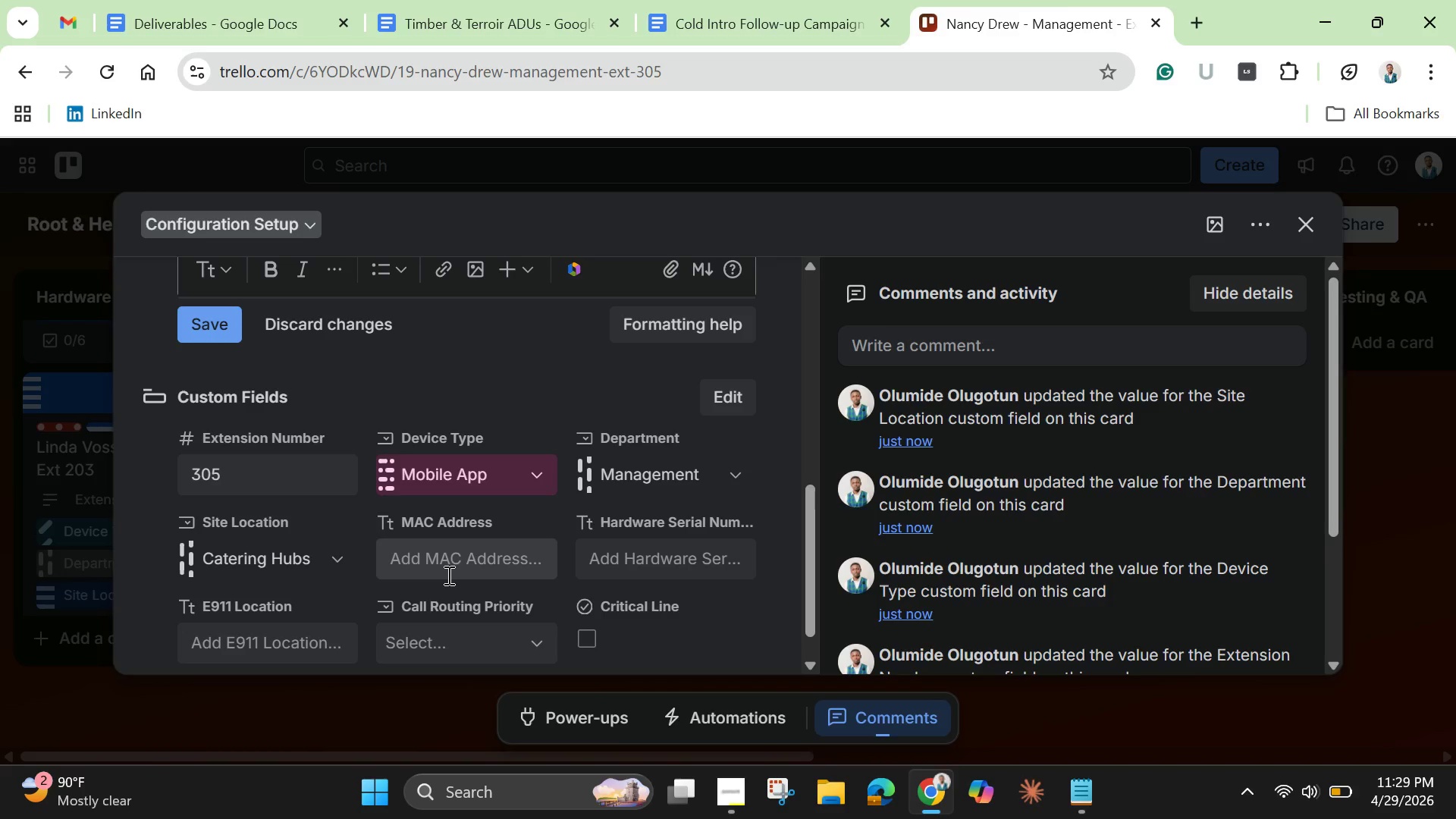 
wait(5.14)
 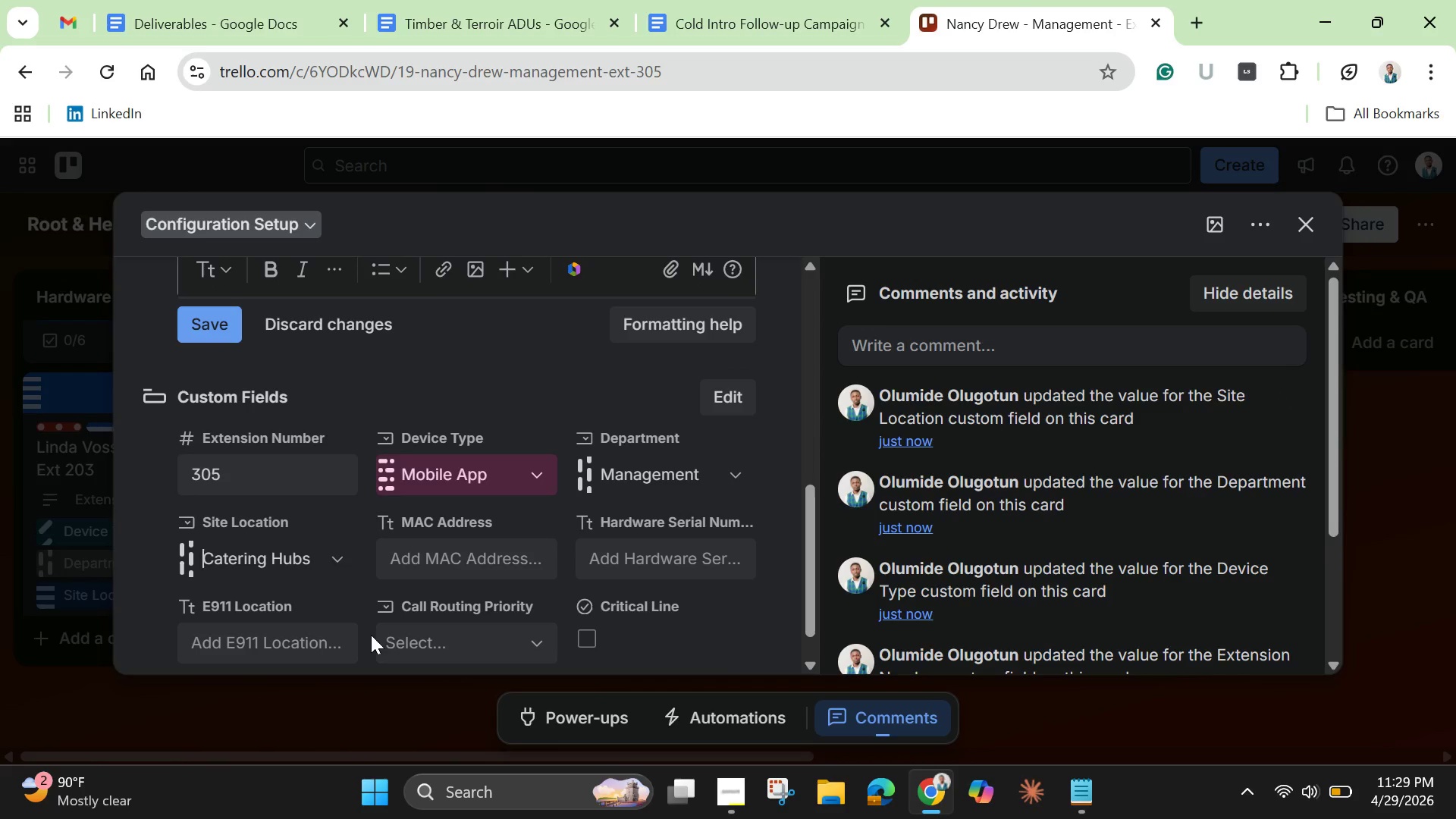 
scroll: coordinate [447, 522], scroll_direction: up, amount: 2.0
 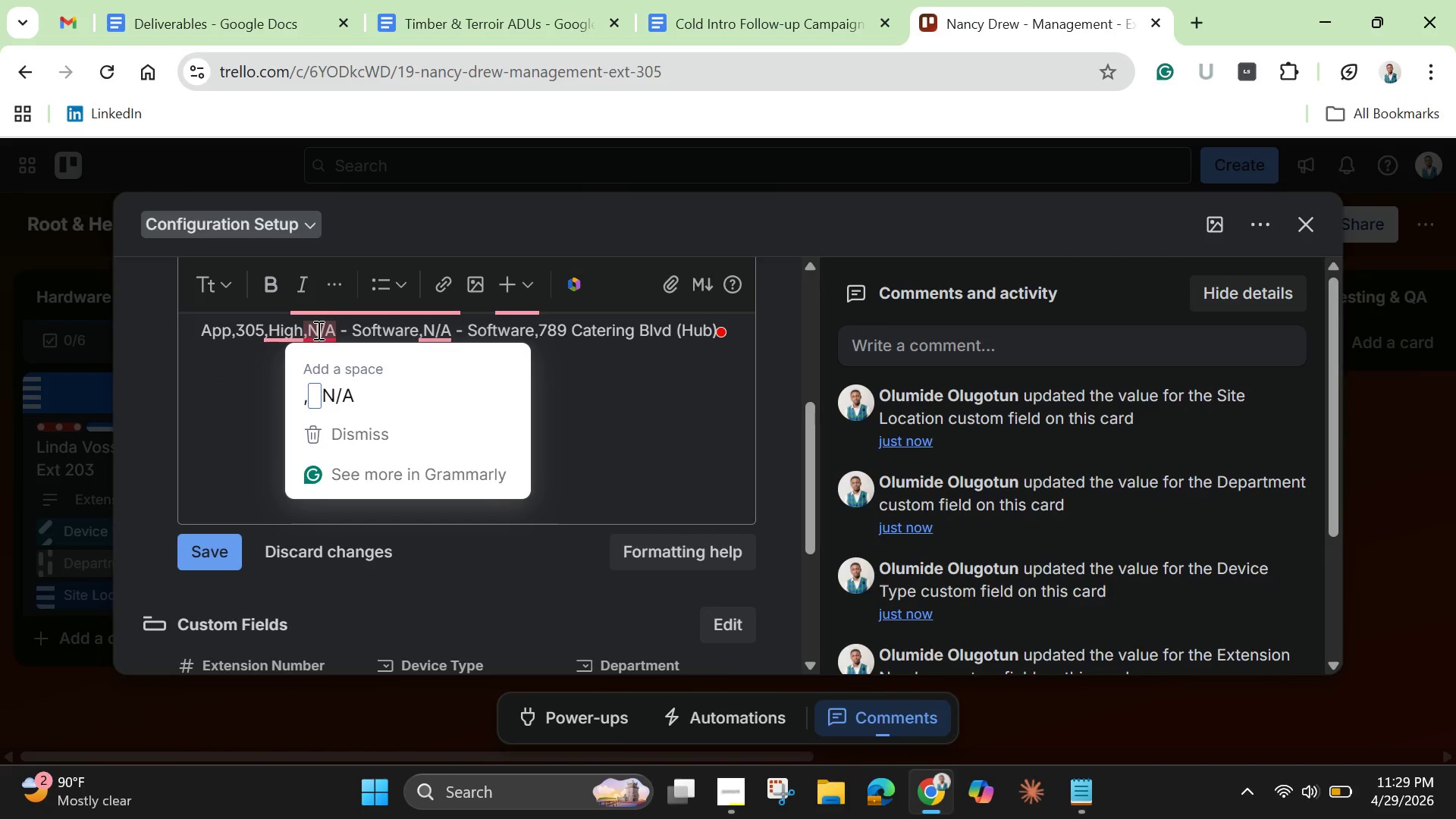 
left_click([312, 328])
 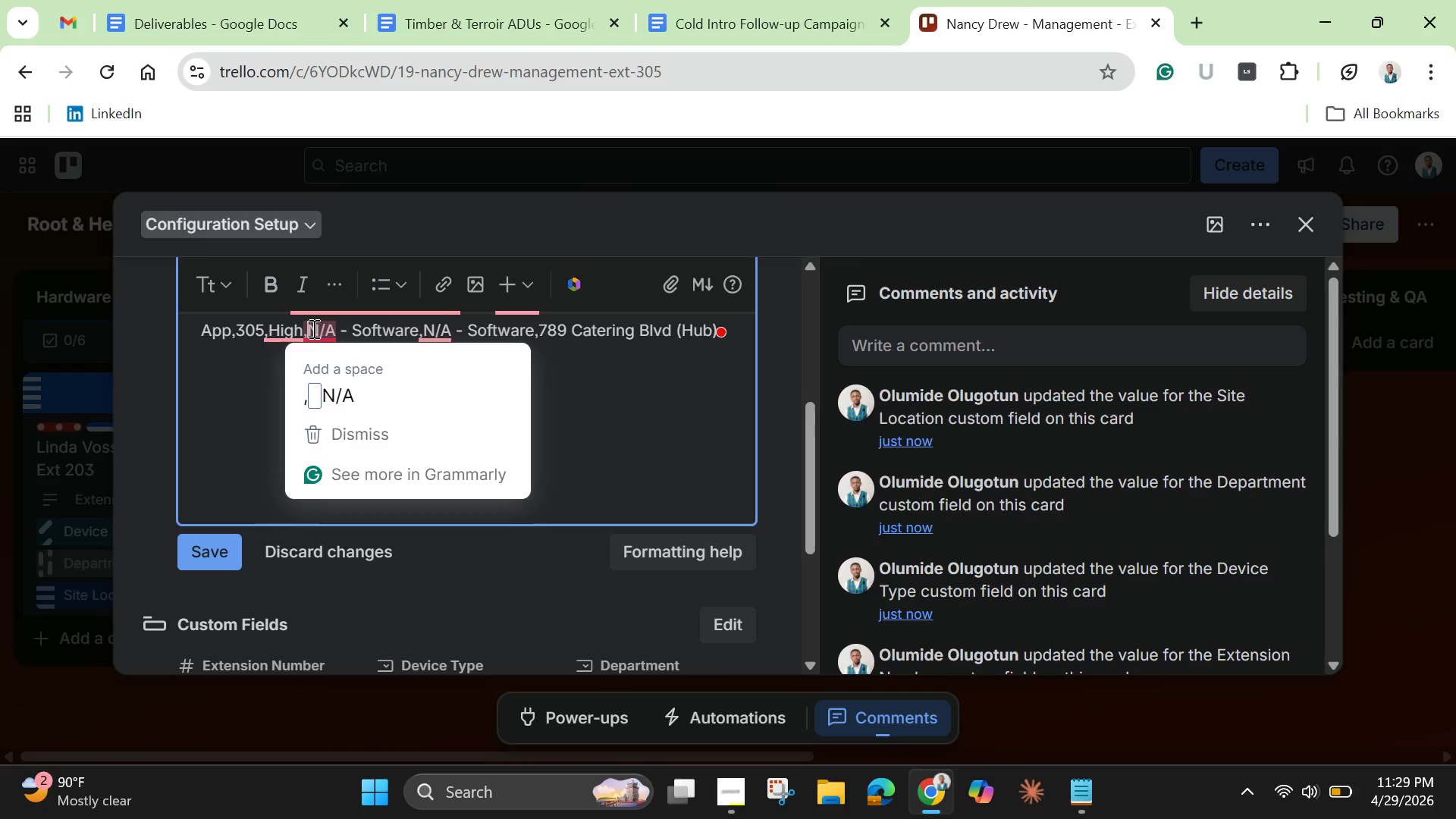 
key(Enter)
 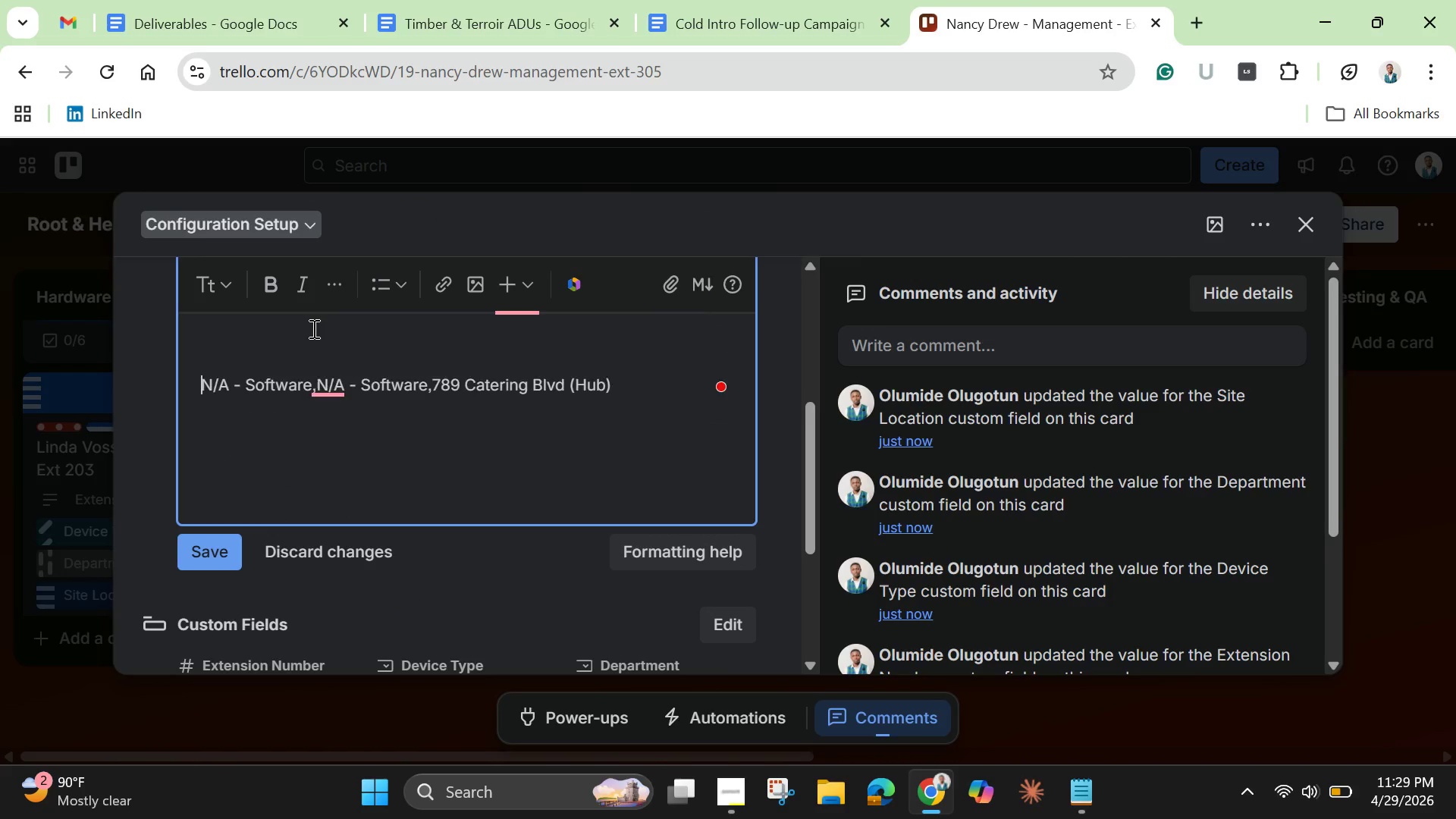 
key(Enter)
 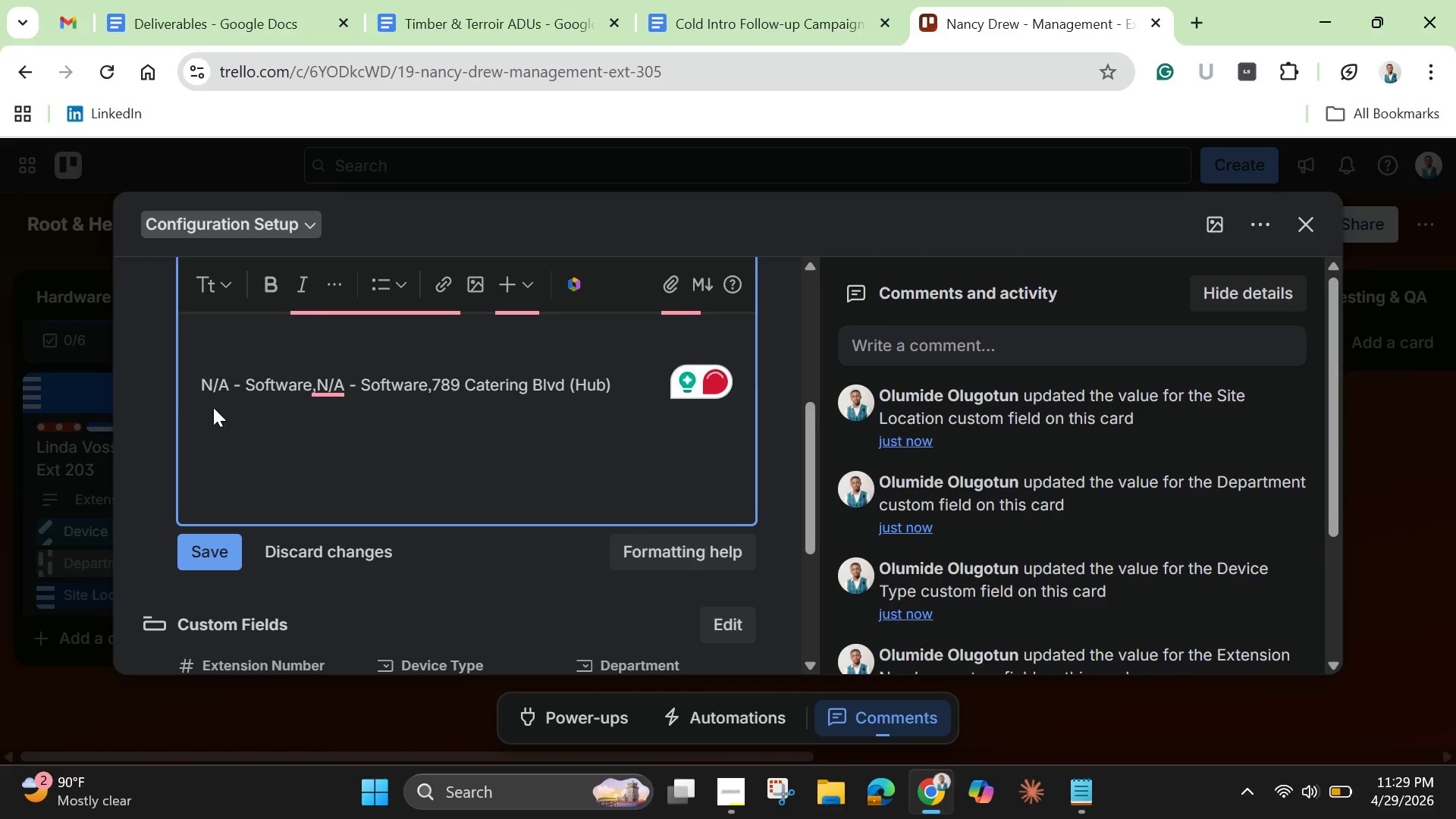 
left_click_drag(start_coordinate=[187, 367], to_coordinate=[250, 371])
 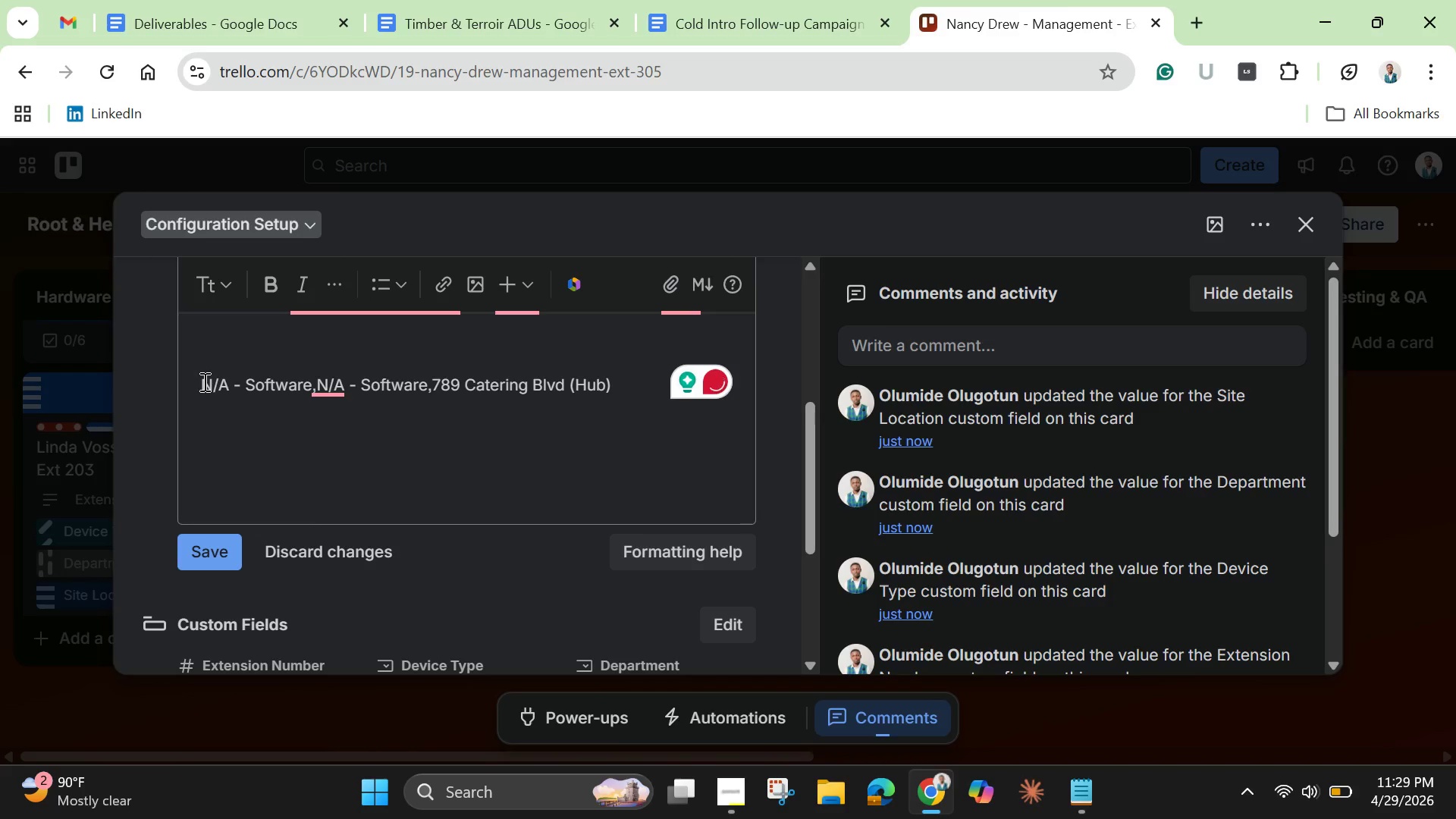 
left_click_drag(start_coordinate=[203, 381], to_coordinate=[310, 392])
 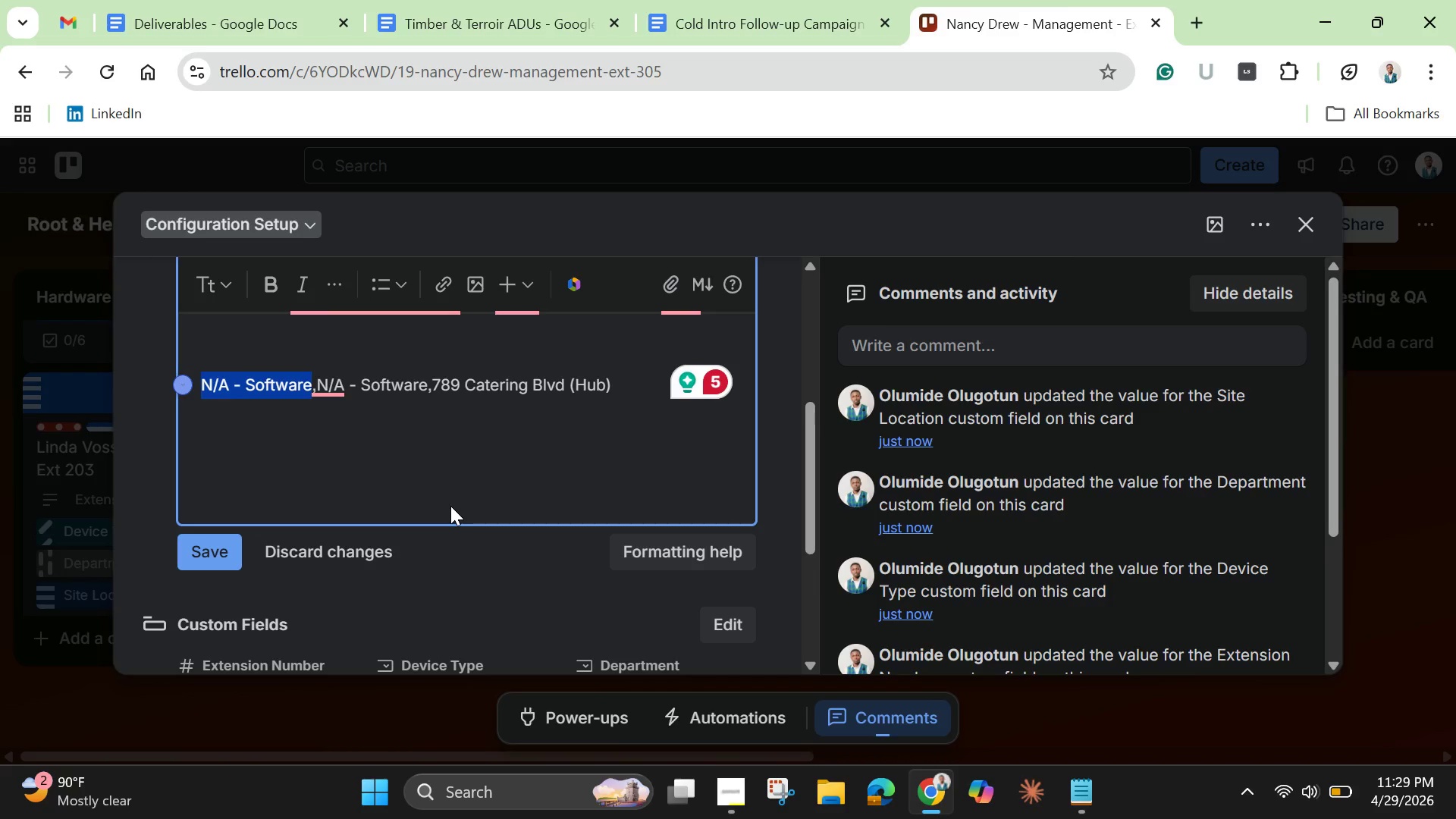 
key(Control+C)
 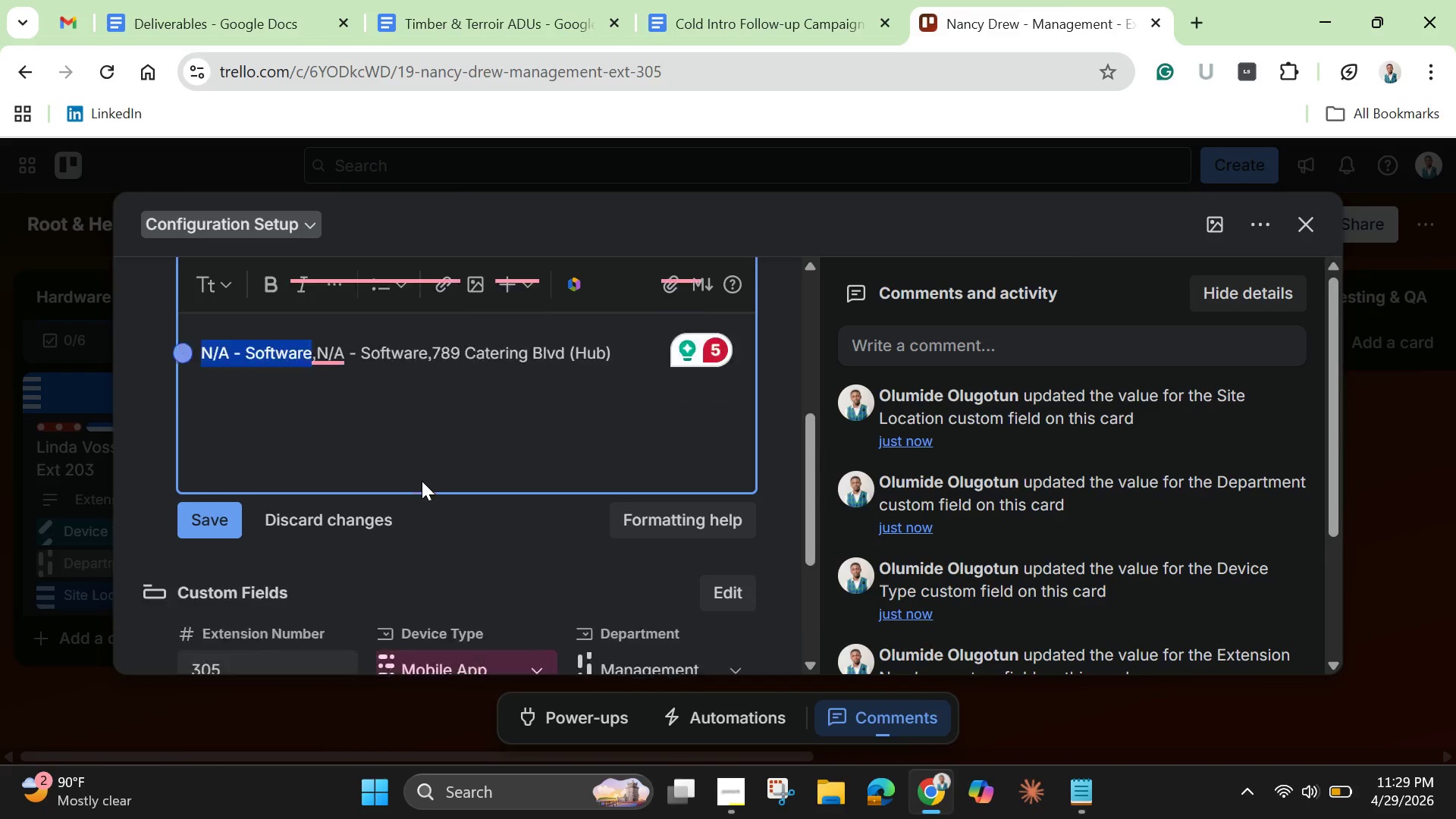 
scroll: coordinate [422, 481], scroll_direction: down, amount: 3.0
 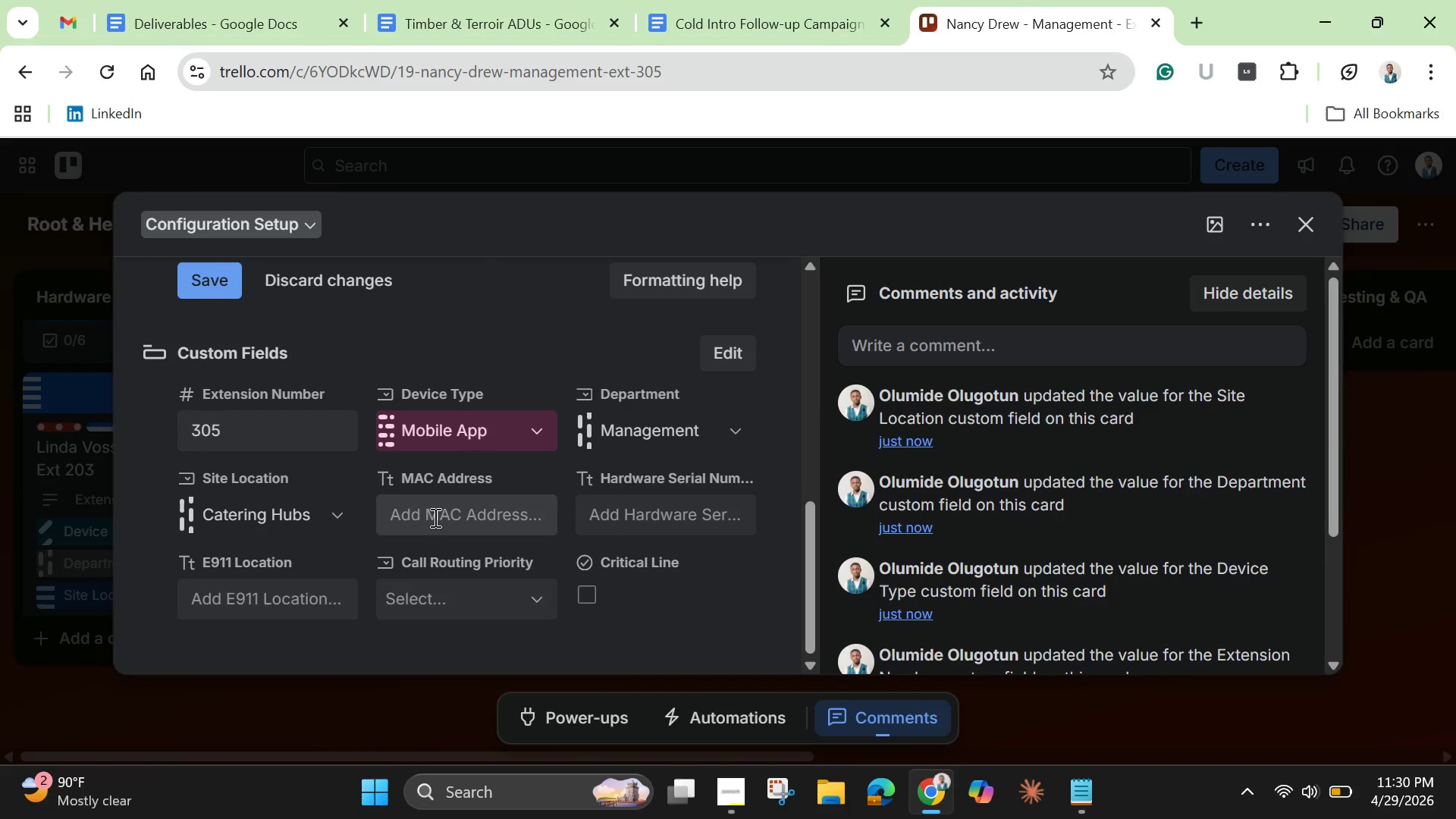 
left_click([434, 516])
 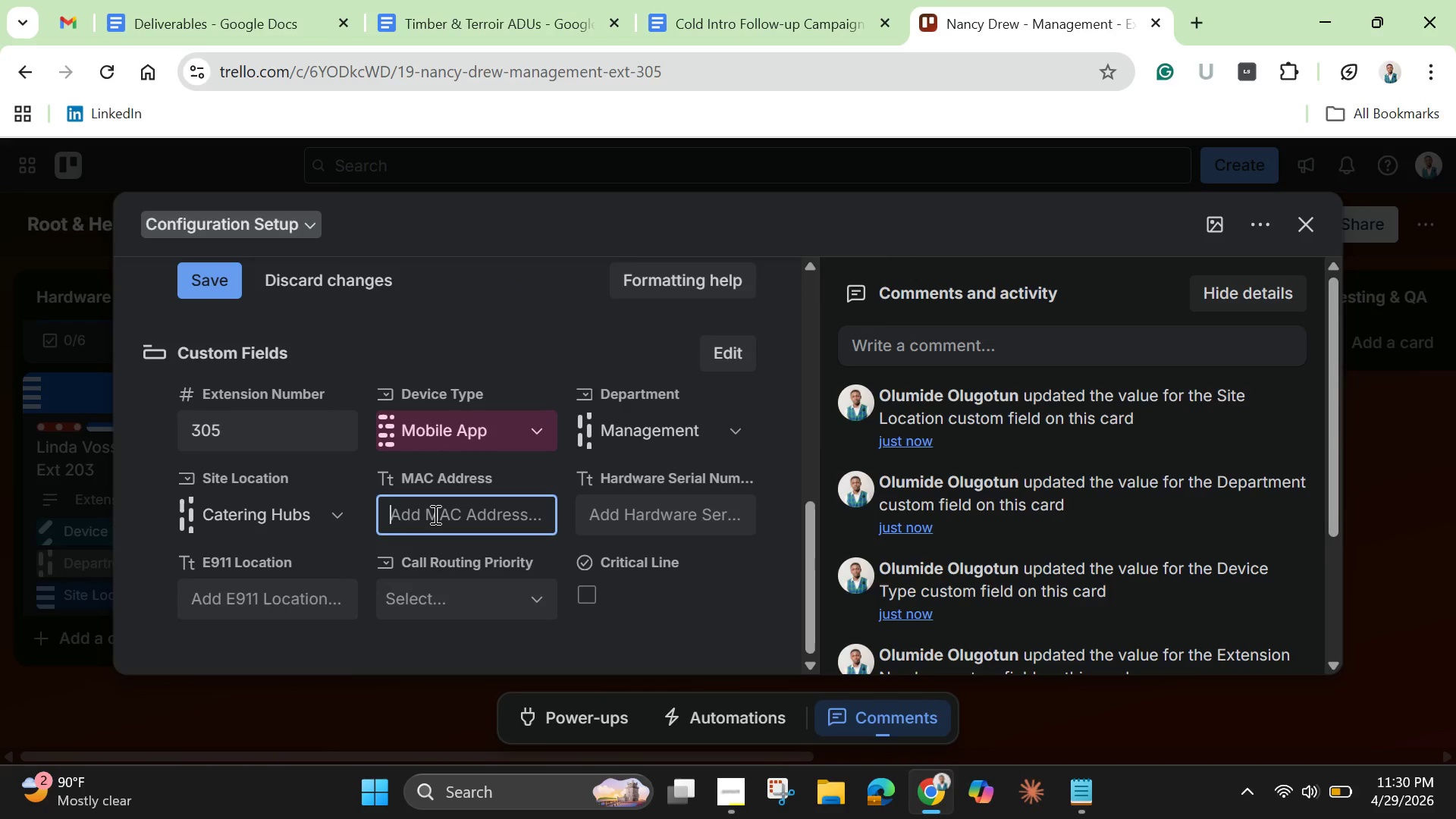 
key(Control+V)
 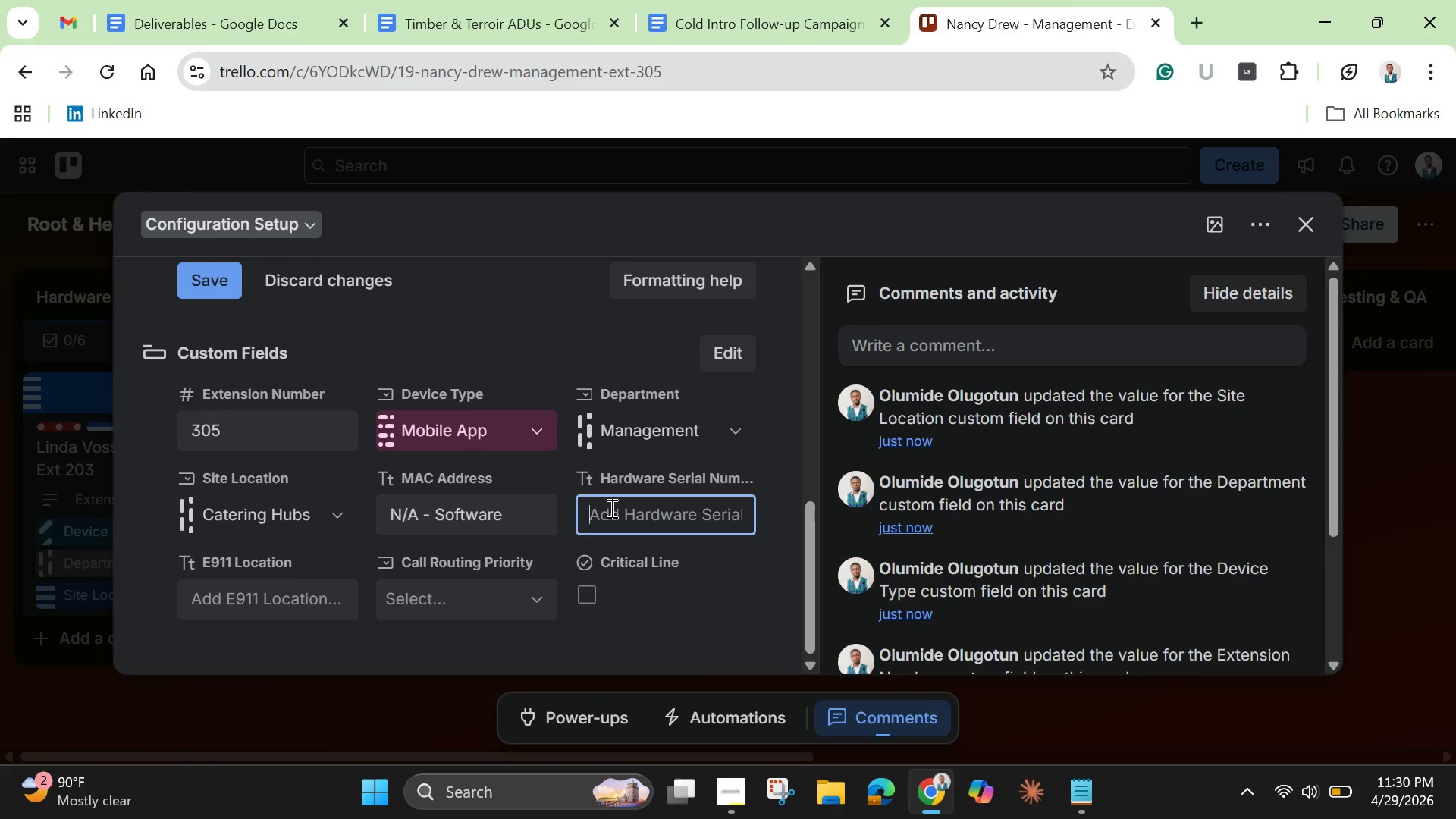 
key(Control+V)
 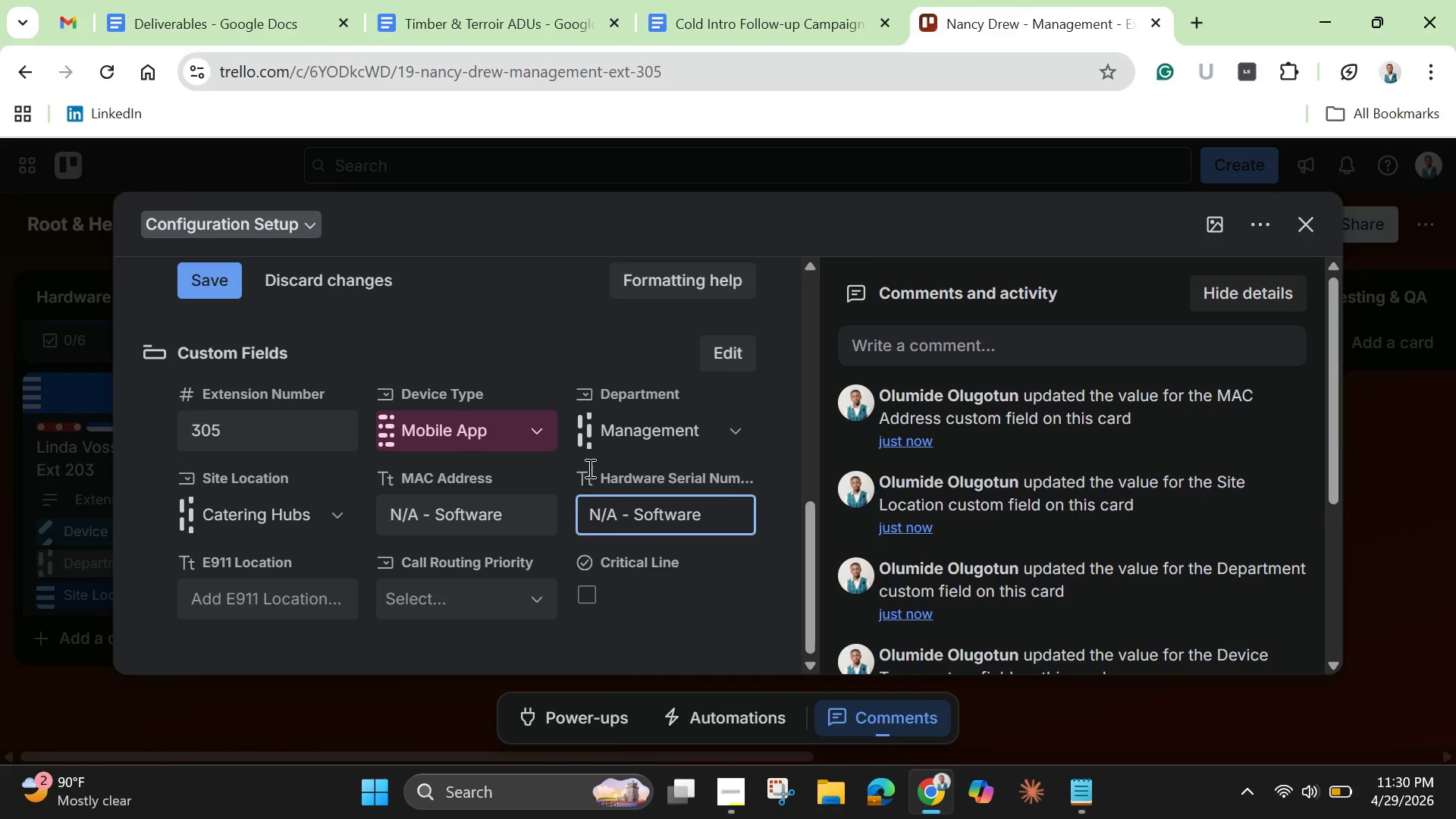 
scroll: coordinate [541, 378], scroll_direction: up, amount: 4.0
 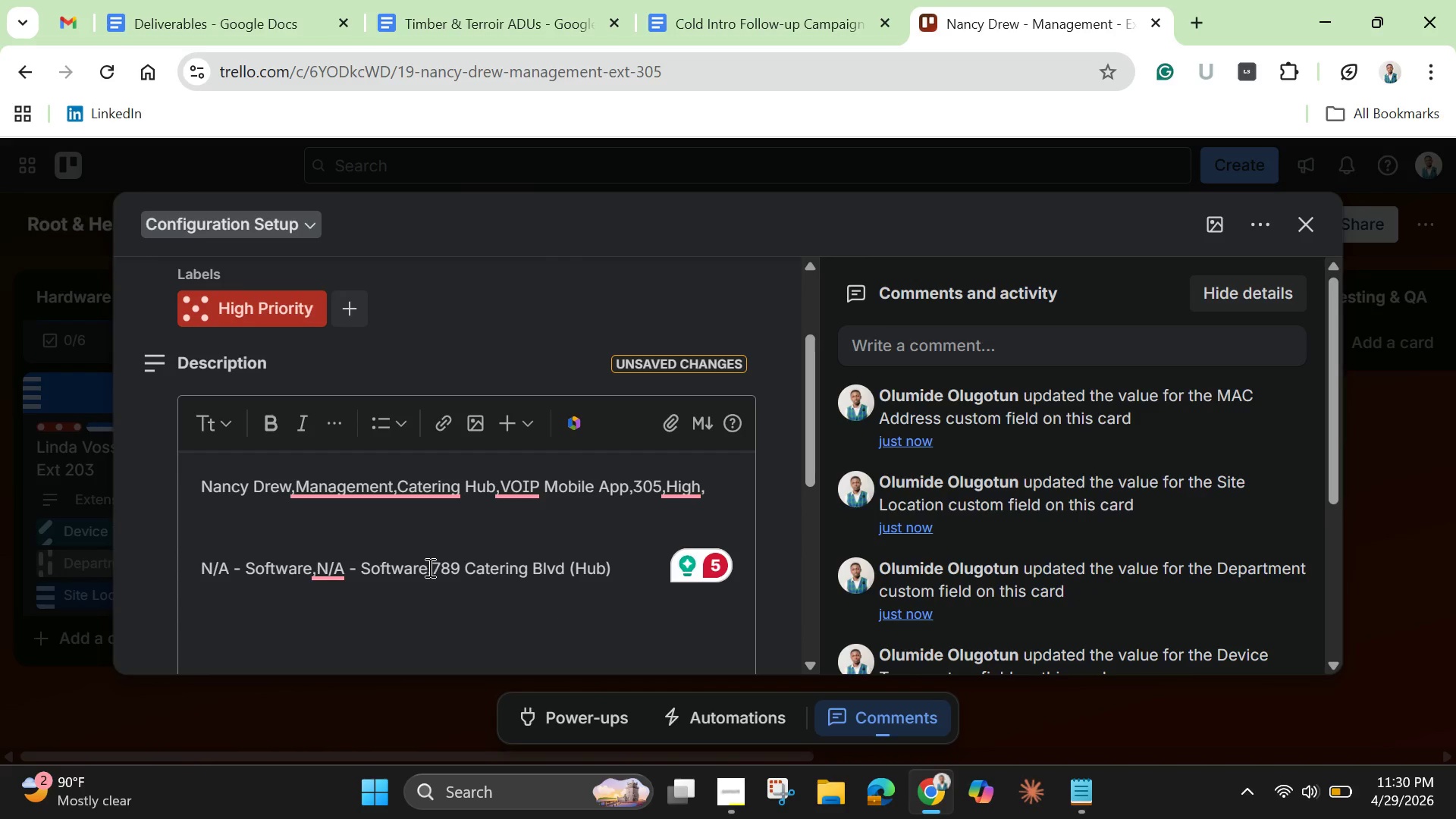 
left_click([431, 567])
 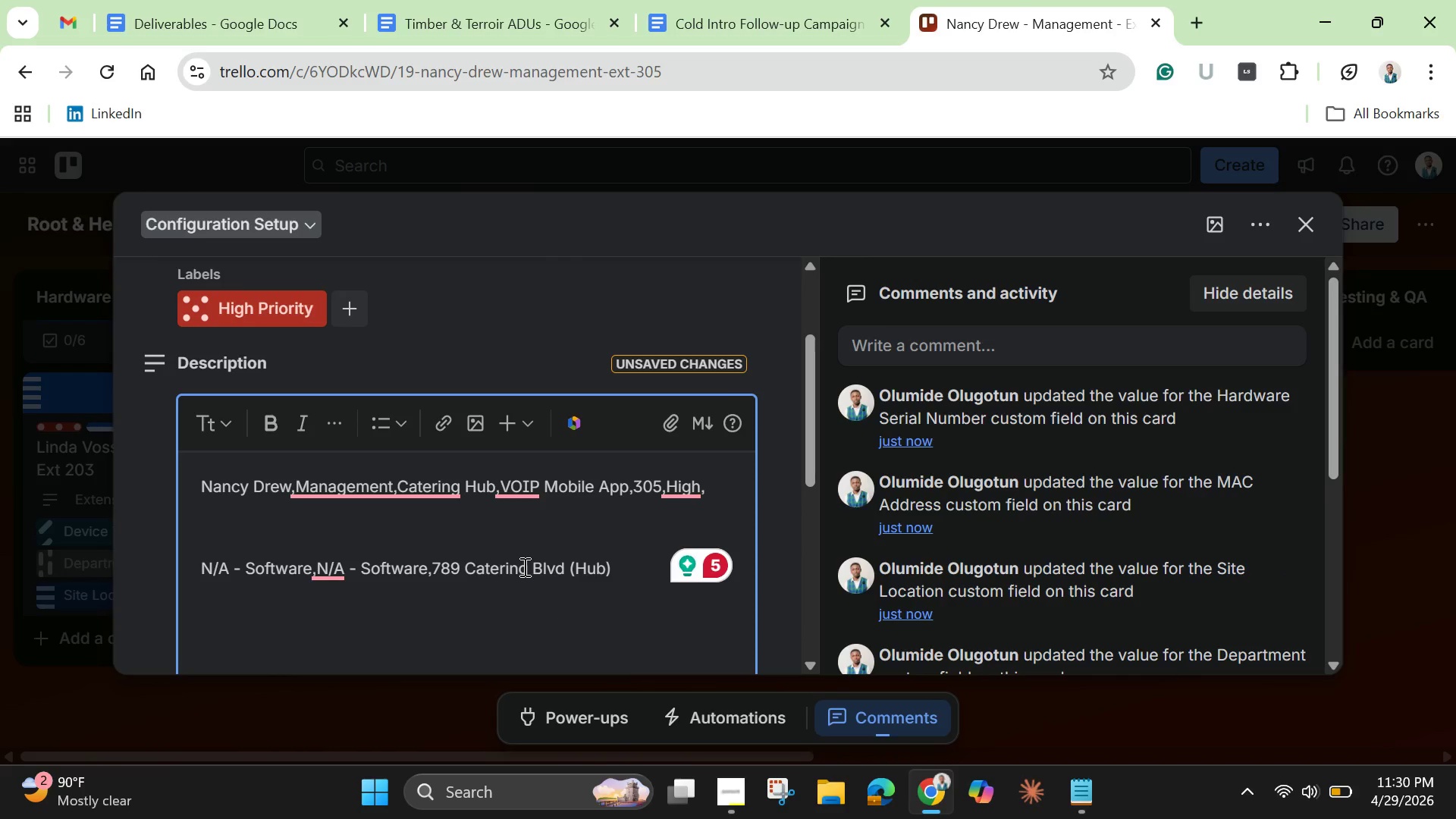 
key(Enter)
 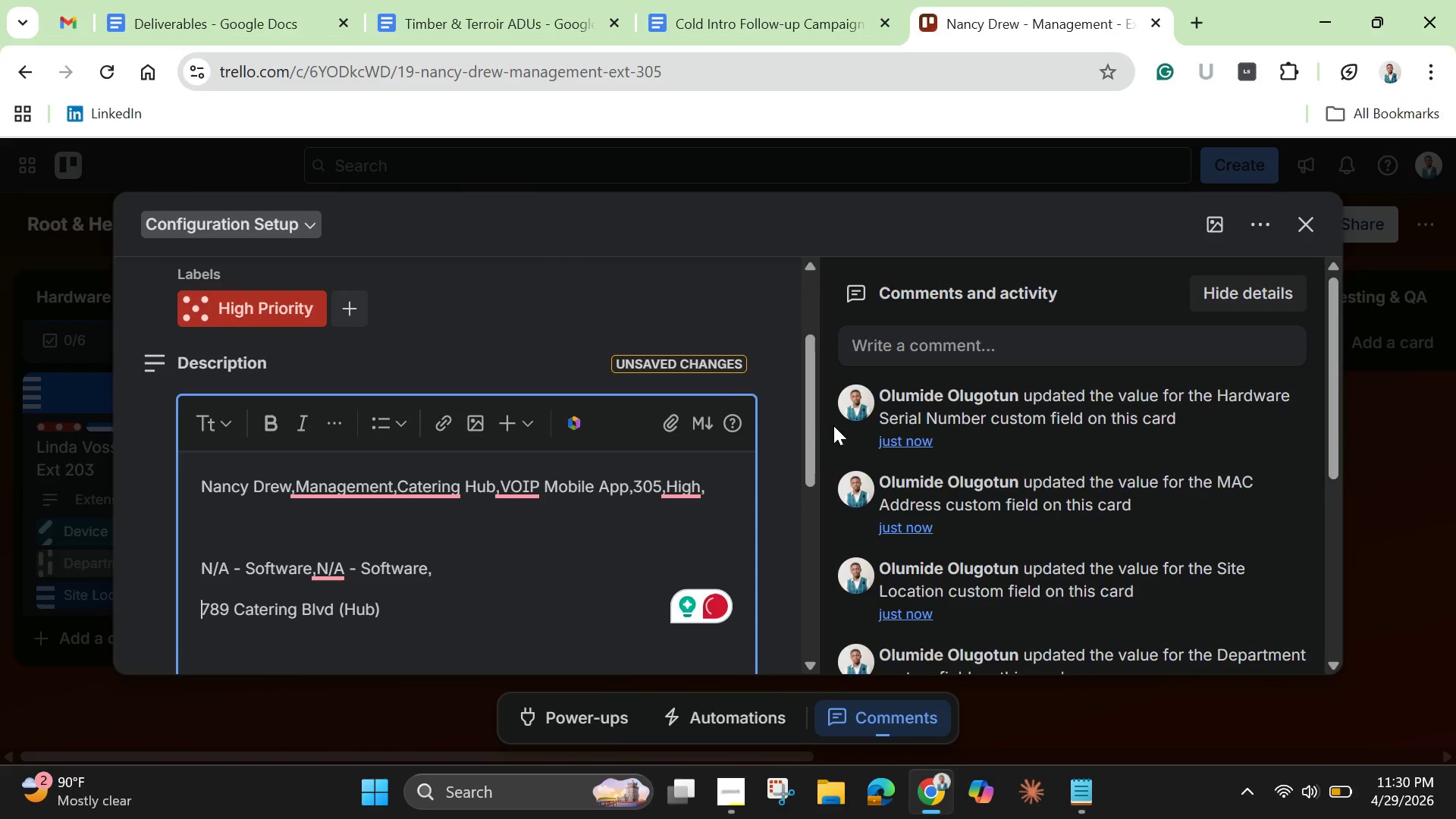 
scroll: coordinate [768, 435], scroll_direction: down, amount: 3.0
 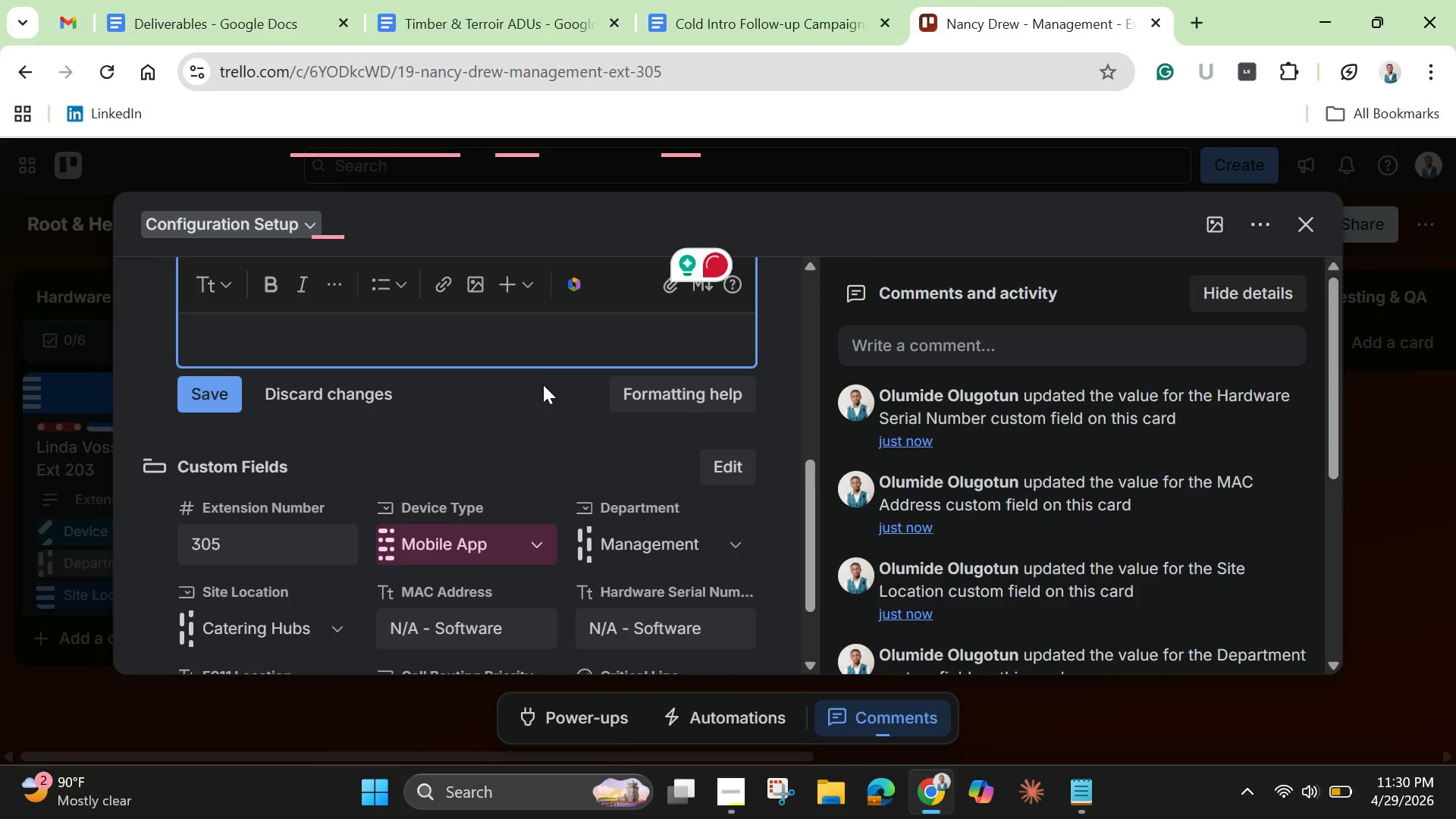 
scroll: coordinate [543, 384], scroll_direction: up, amount: 1.0
 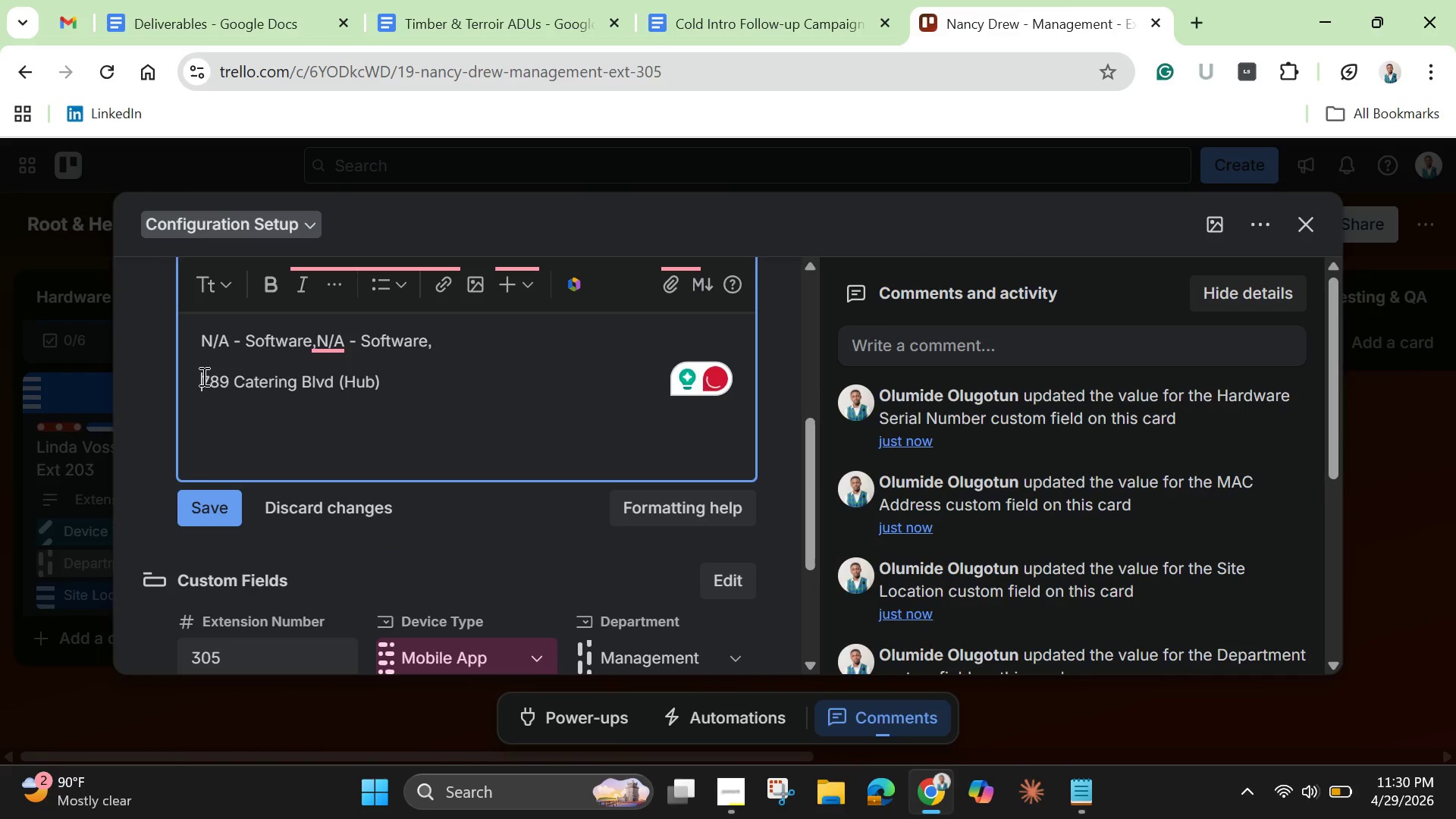 
left_click_drag(start_coordinate=[199, 378], to_coordinate=[340, 380])
 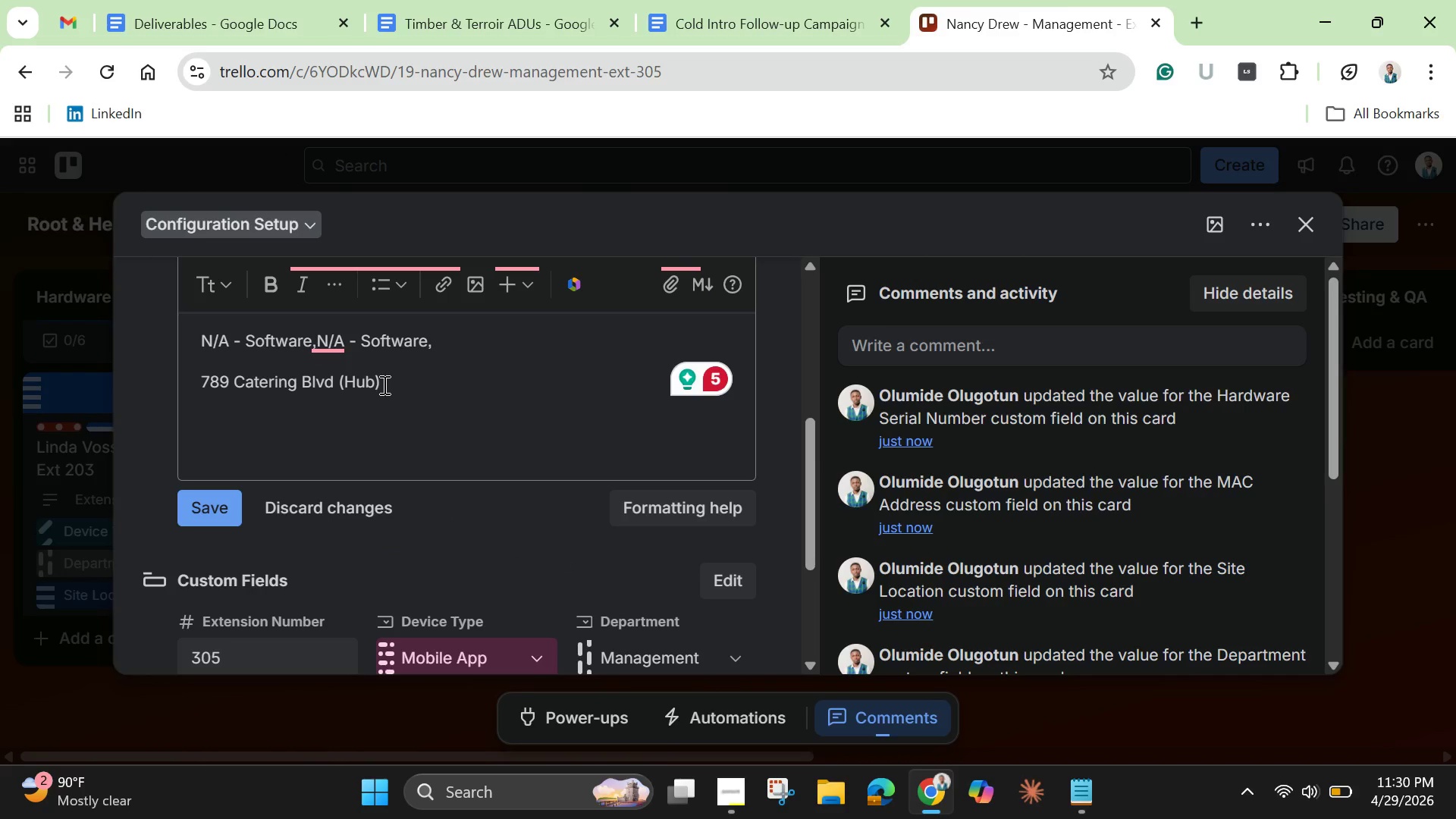 
left_click_drag(start_coordinate=[383, 384], to_coordinate=[134, 385])
 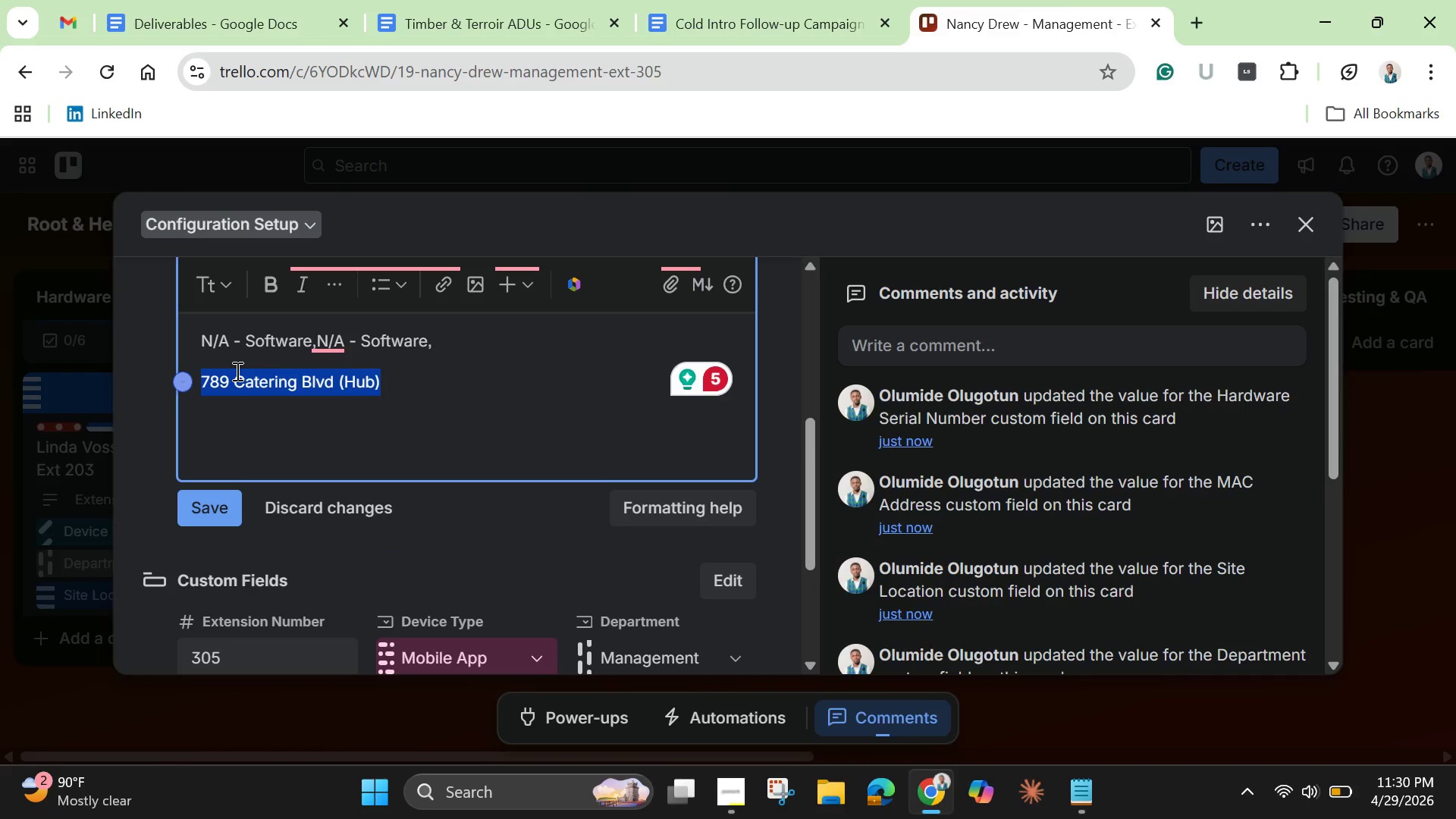 
right_click([236, 371])
 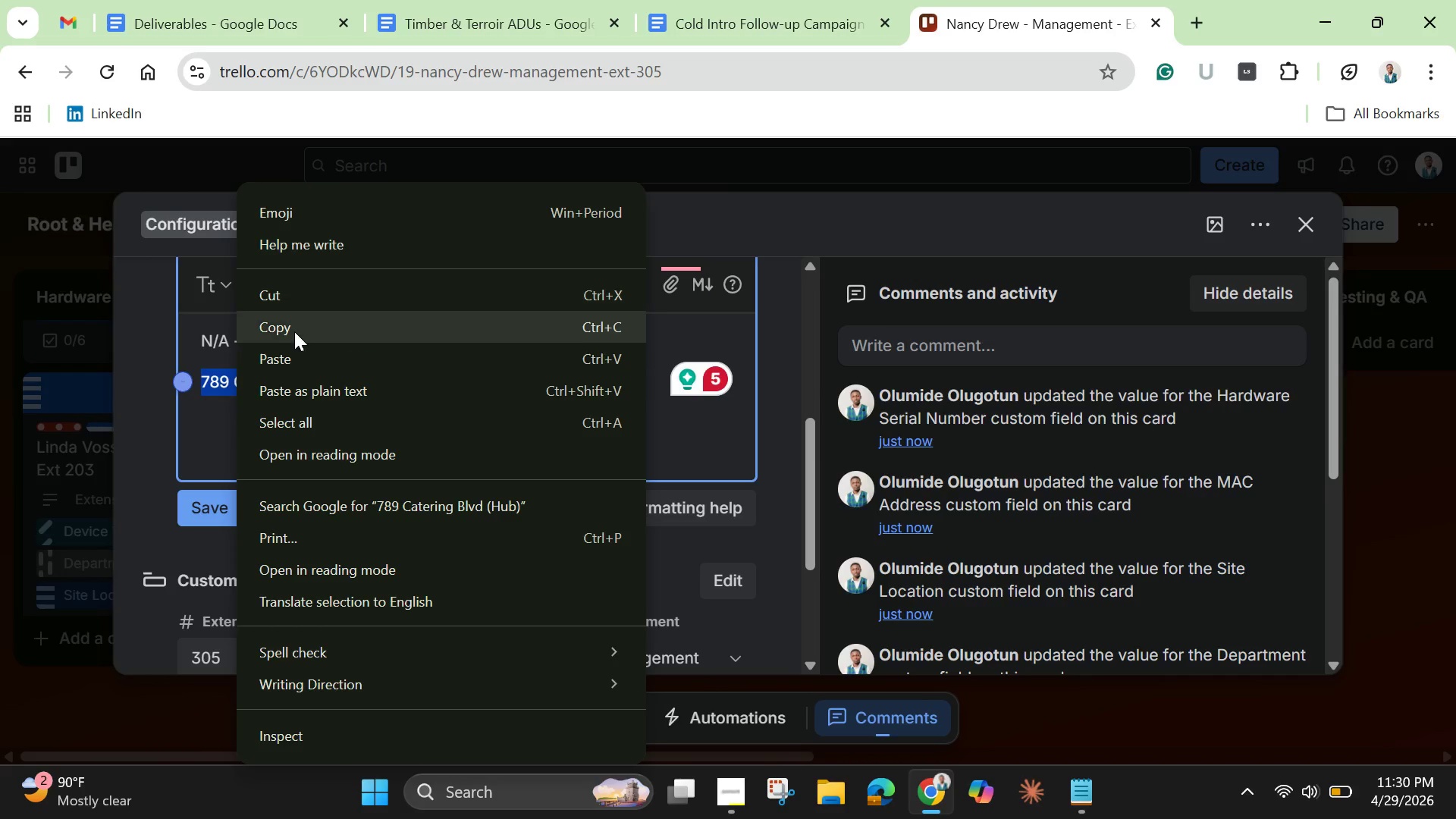 
left_click([297, 325])
 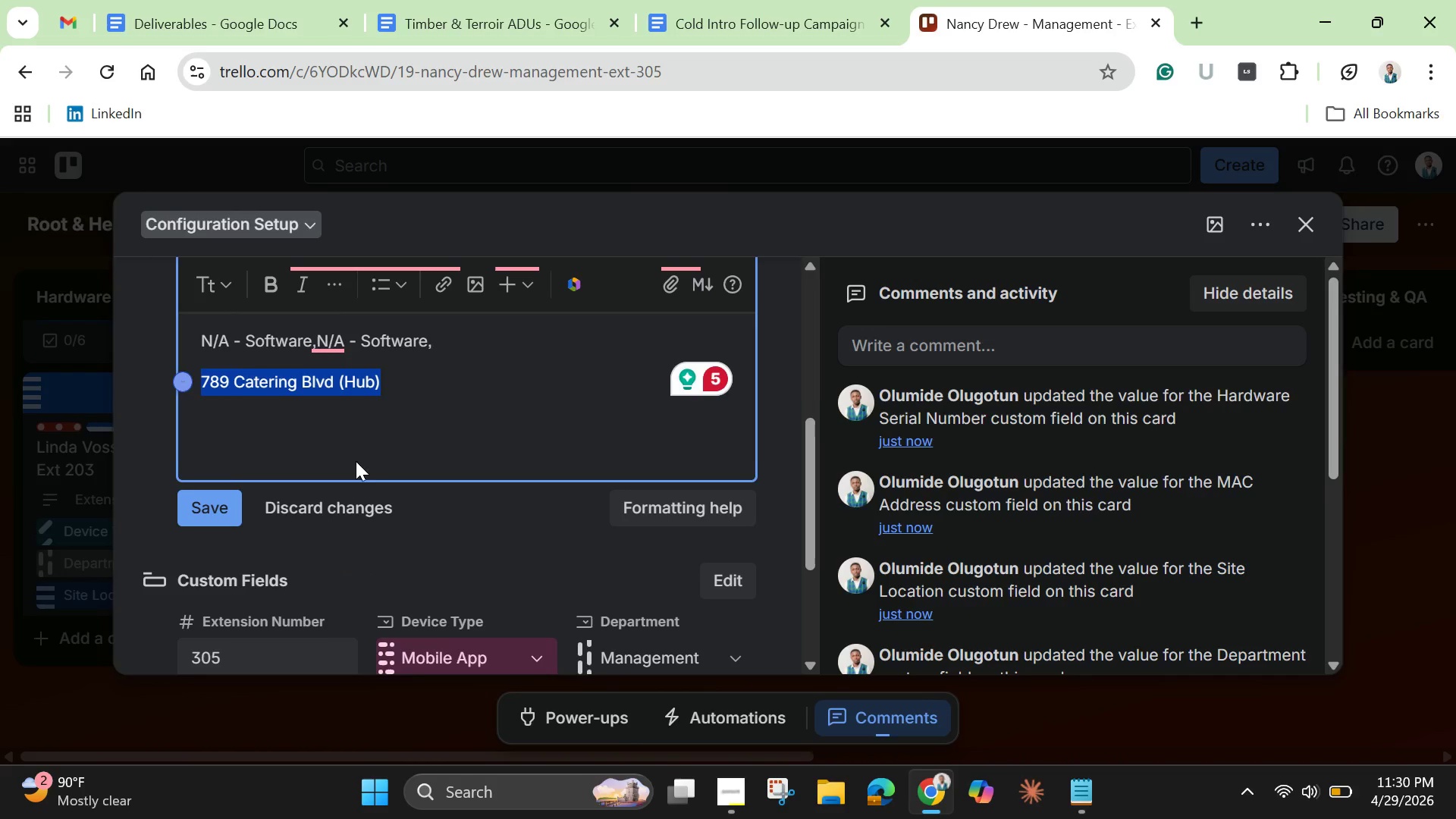 
scroll: coordinate [360, 480], scroll_direction: down, amount: 3.0
 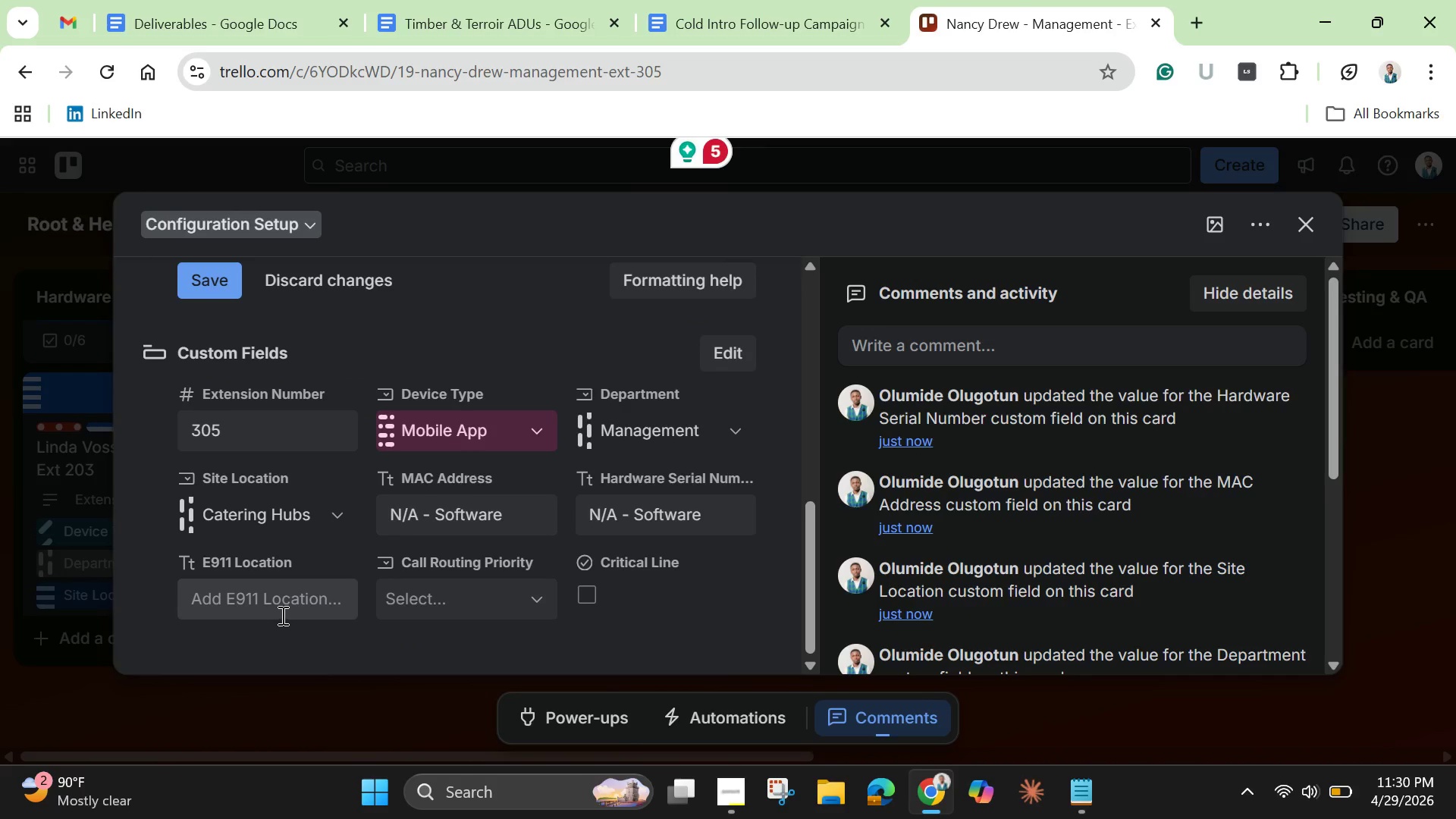 
left_click([281, 615])
 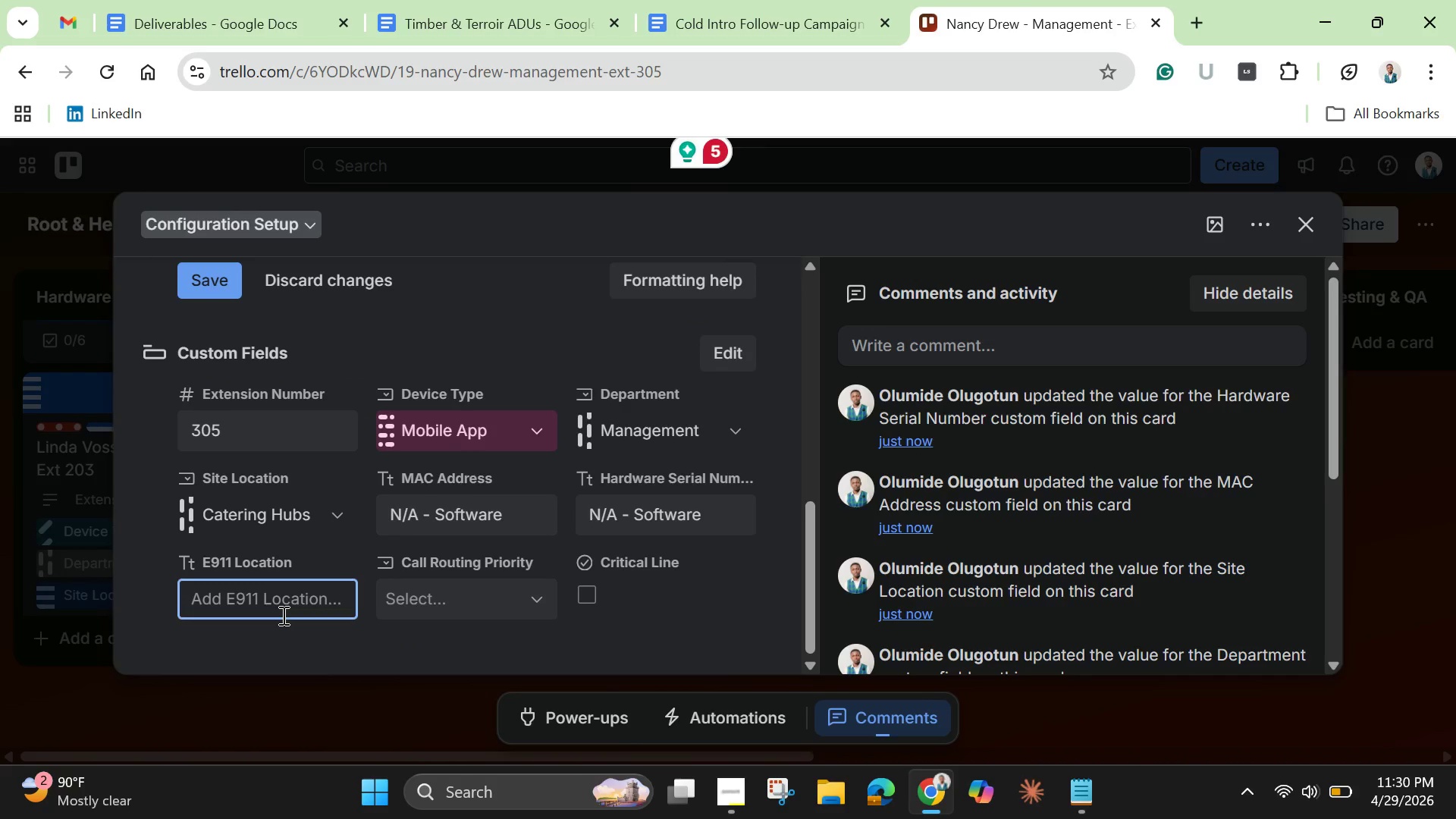 
key(Control+V)
 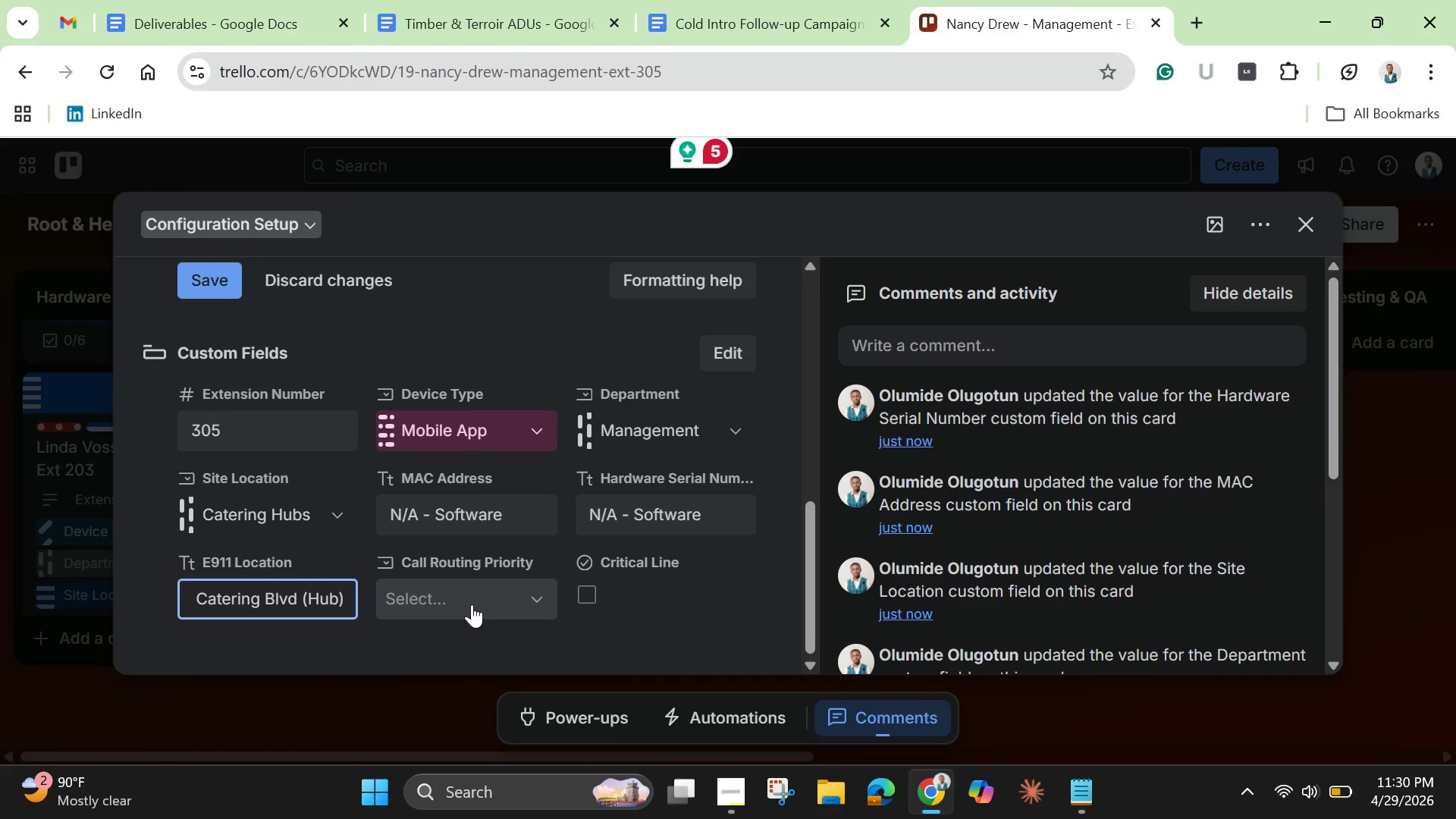 
left_click([472, 604])
 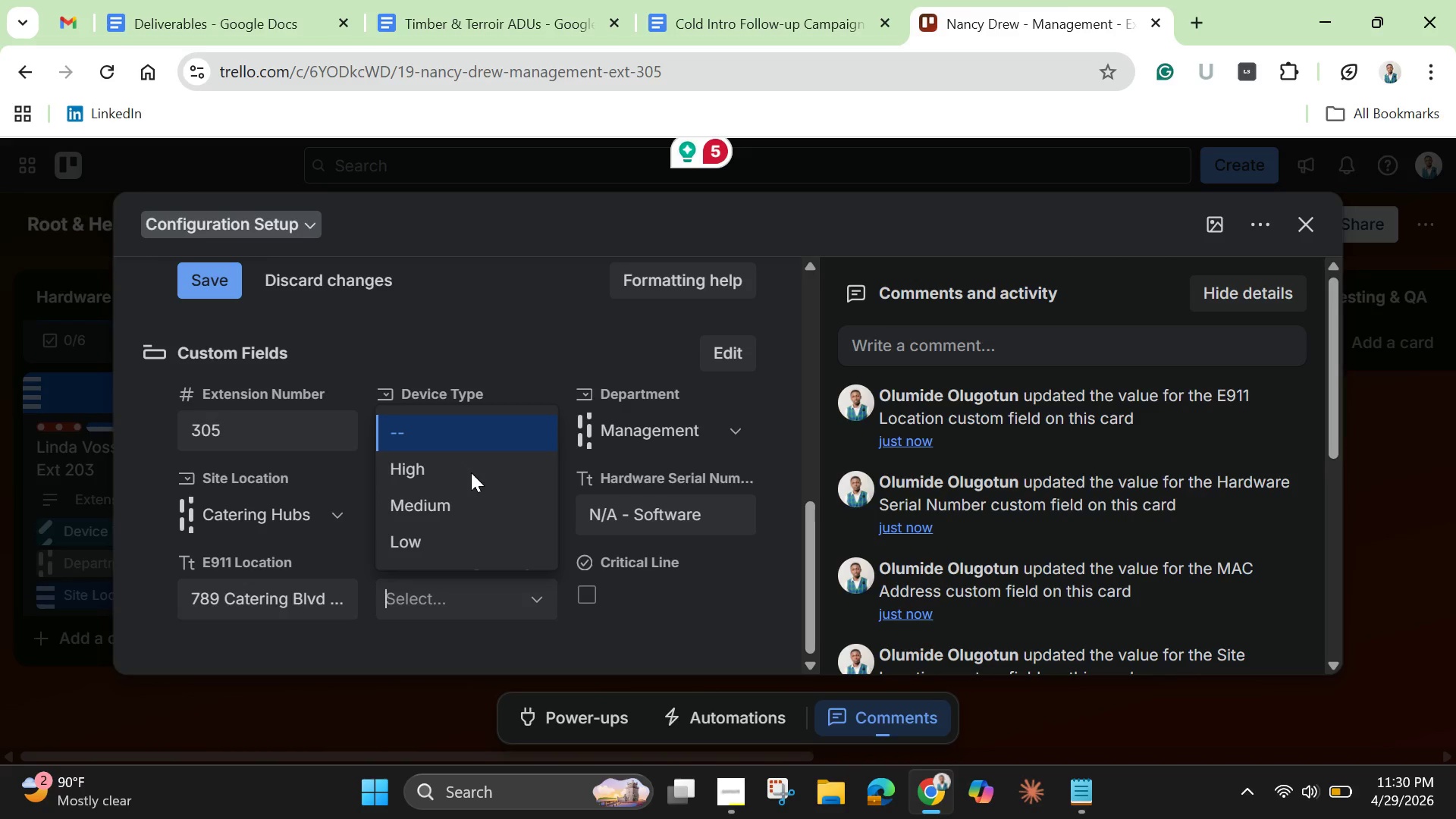 
left_click([466, 468])
 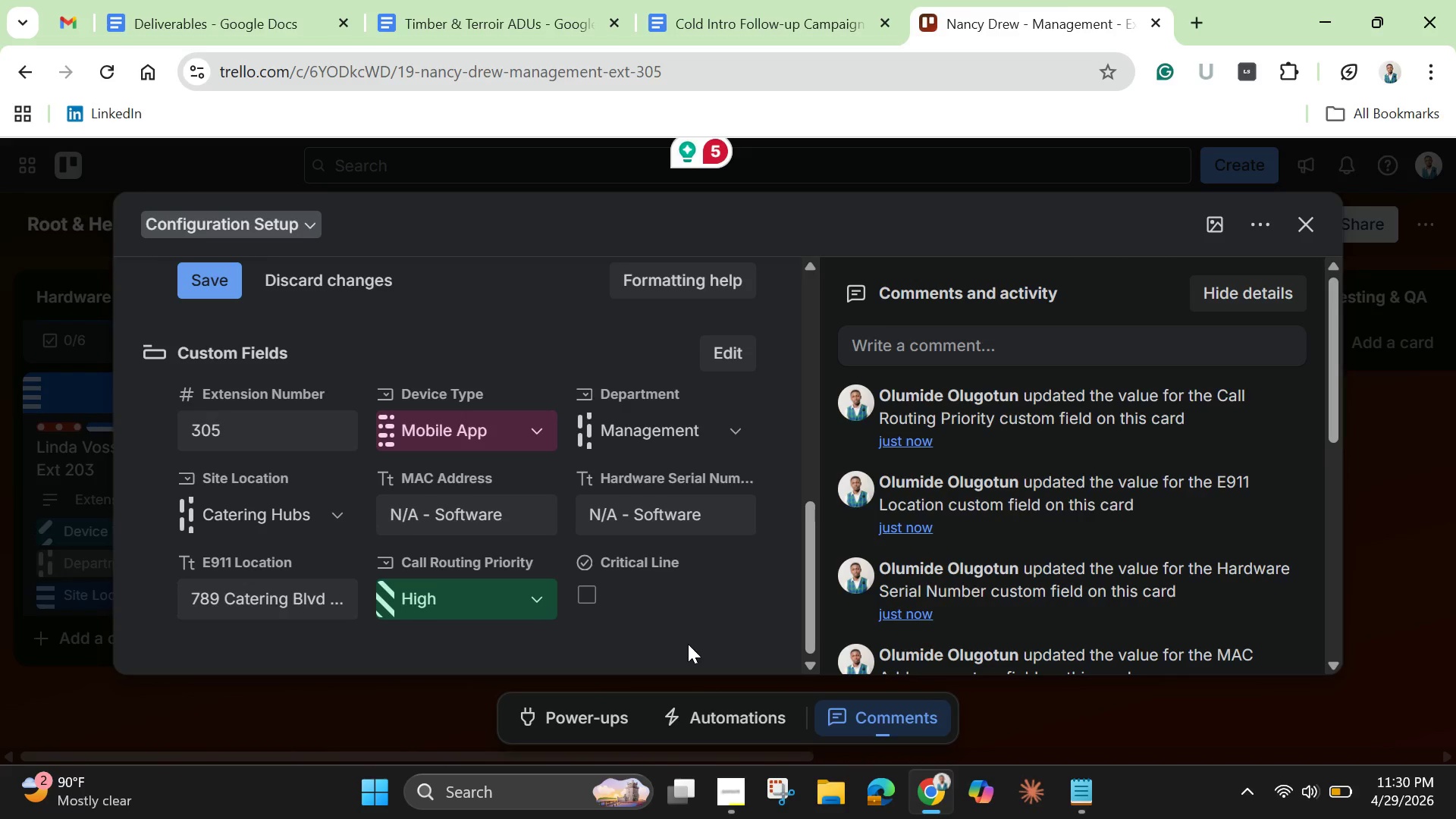 
left_click([688, 644])
 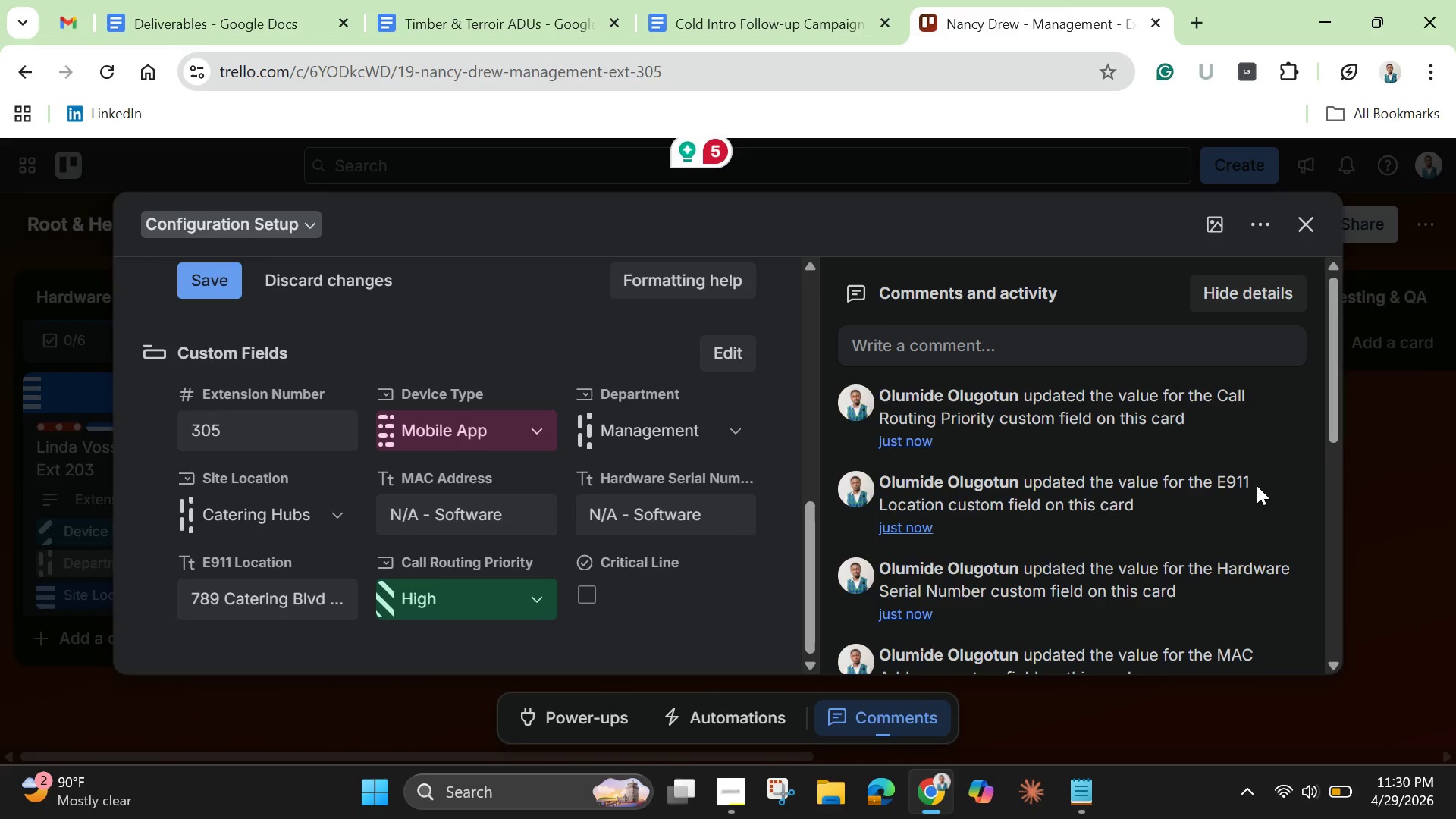 
scroll: coordinate [761, 527], scroll_direction: up, amount: 3.0
 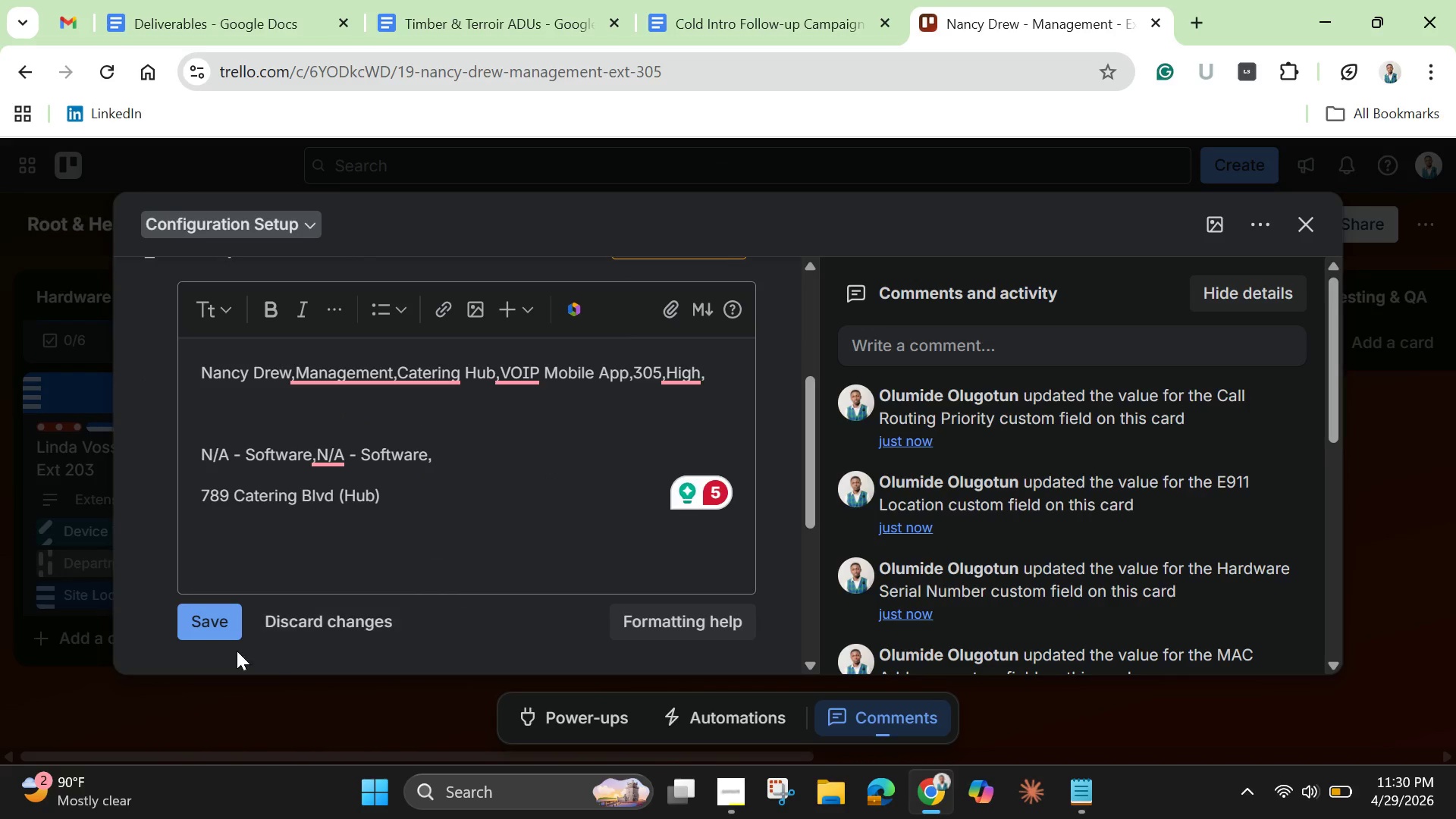 
left_click([226, 617])
 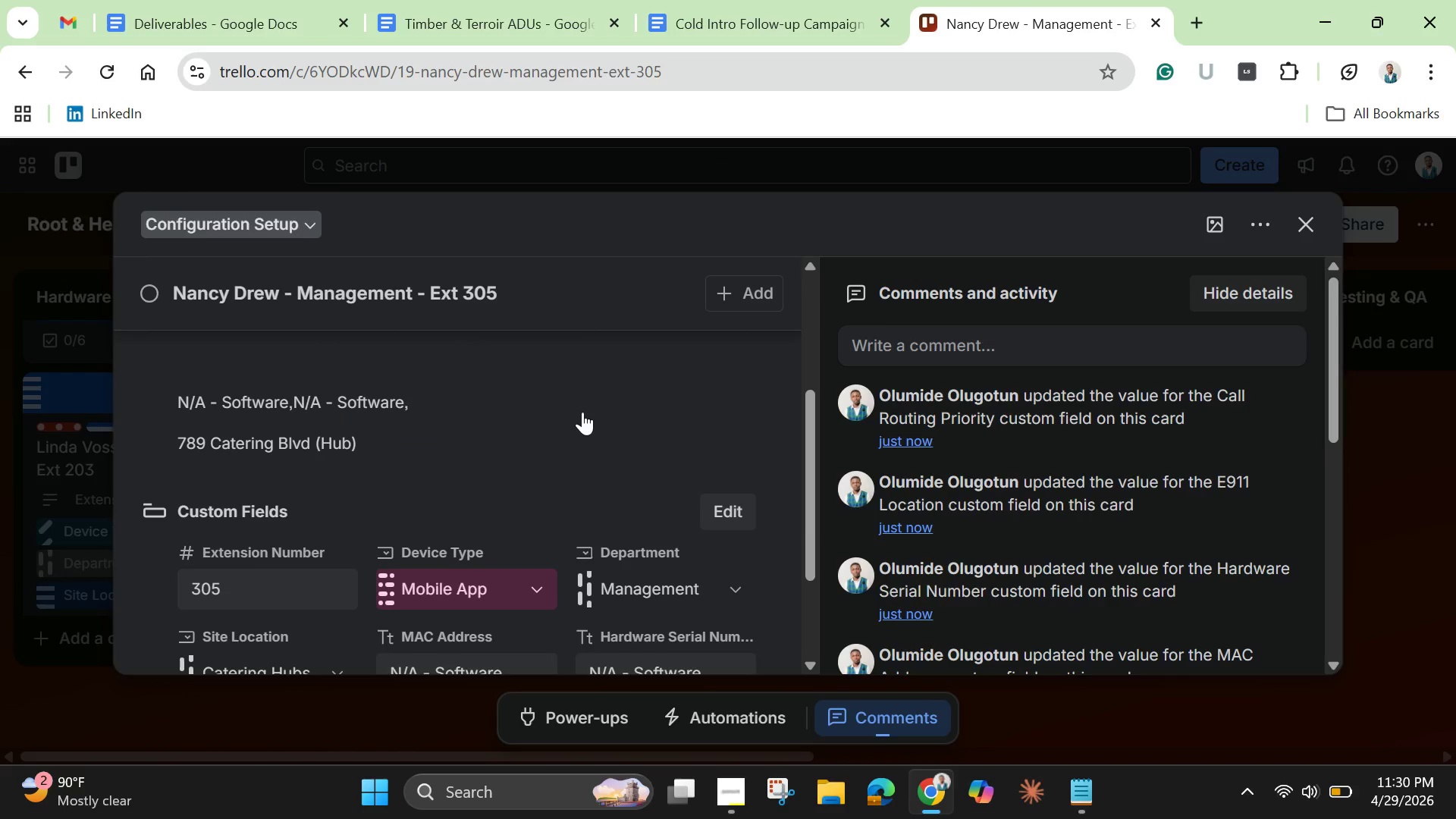 
scroll: coordinate [588, 416], scroll_direction: up, amount: 3.0
 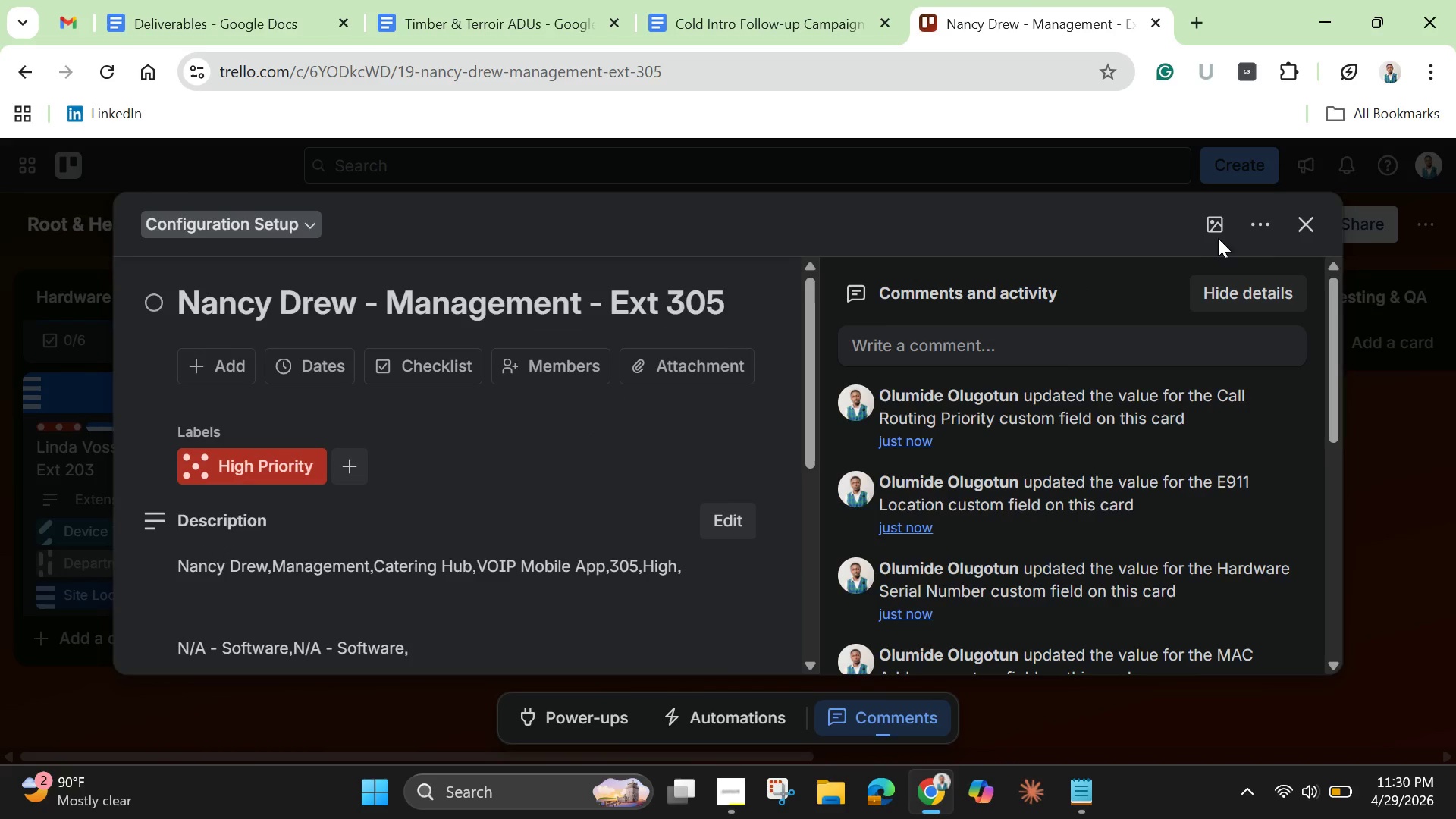 
left_click([1224, 226])
 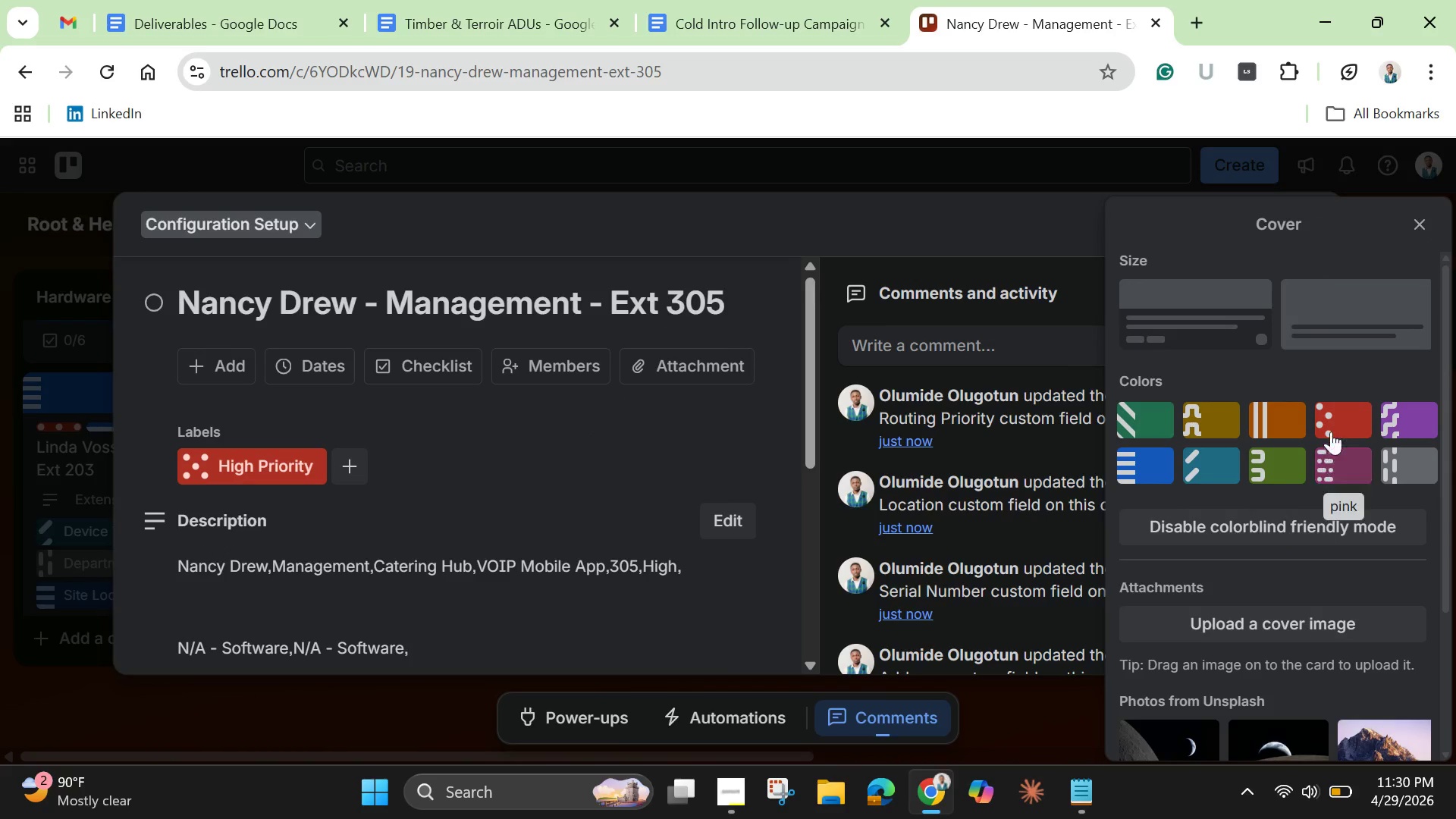 
left_click([1332, 425])
 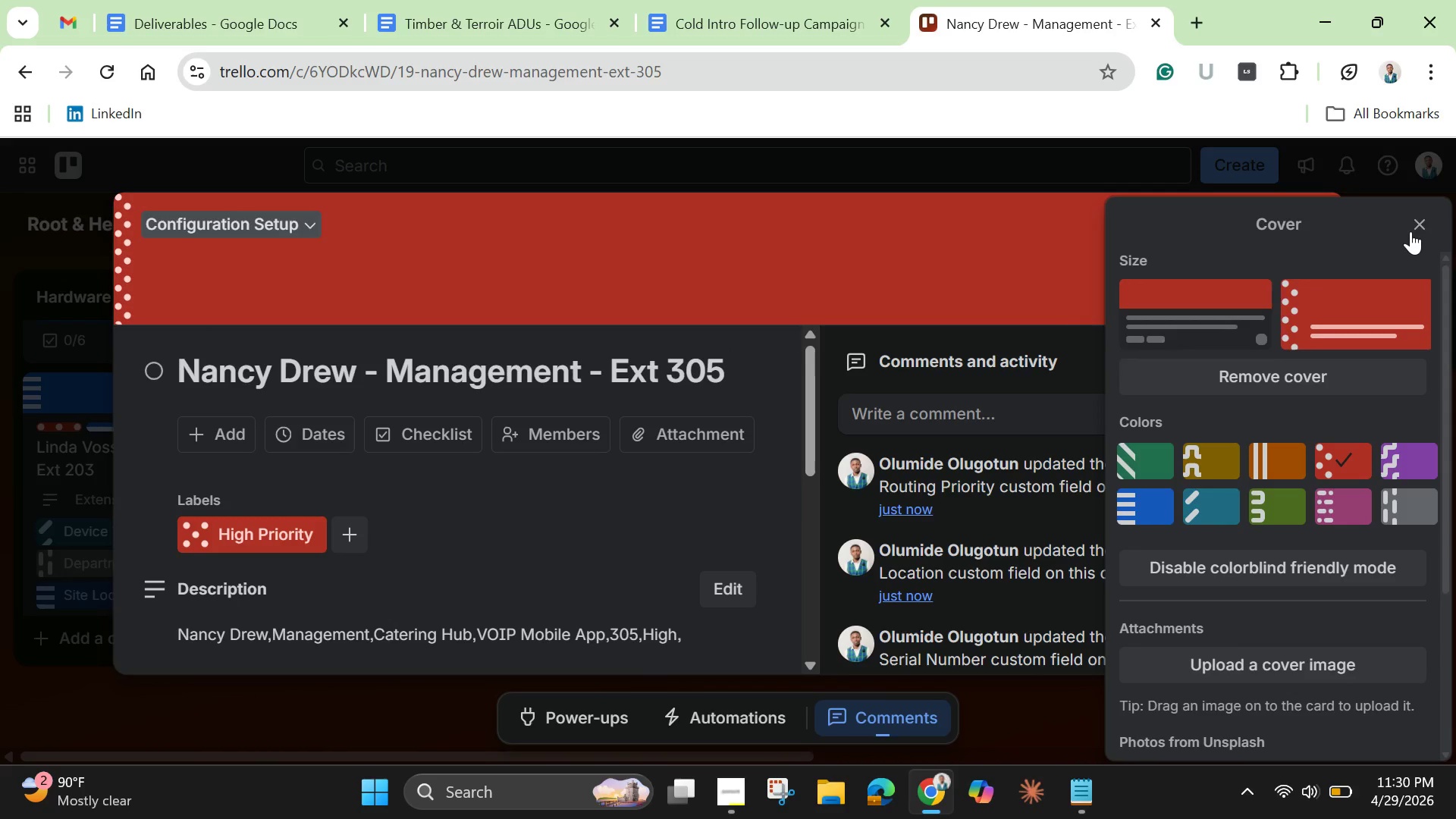 
left_click([1410, 231])
 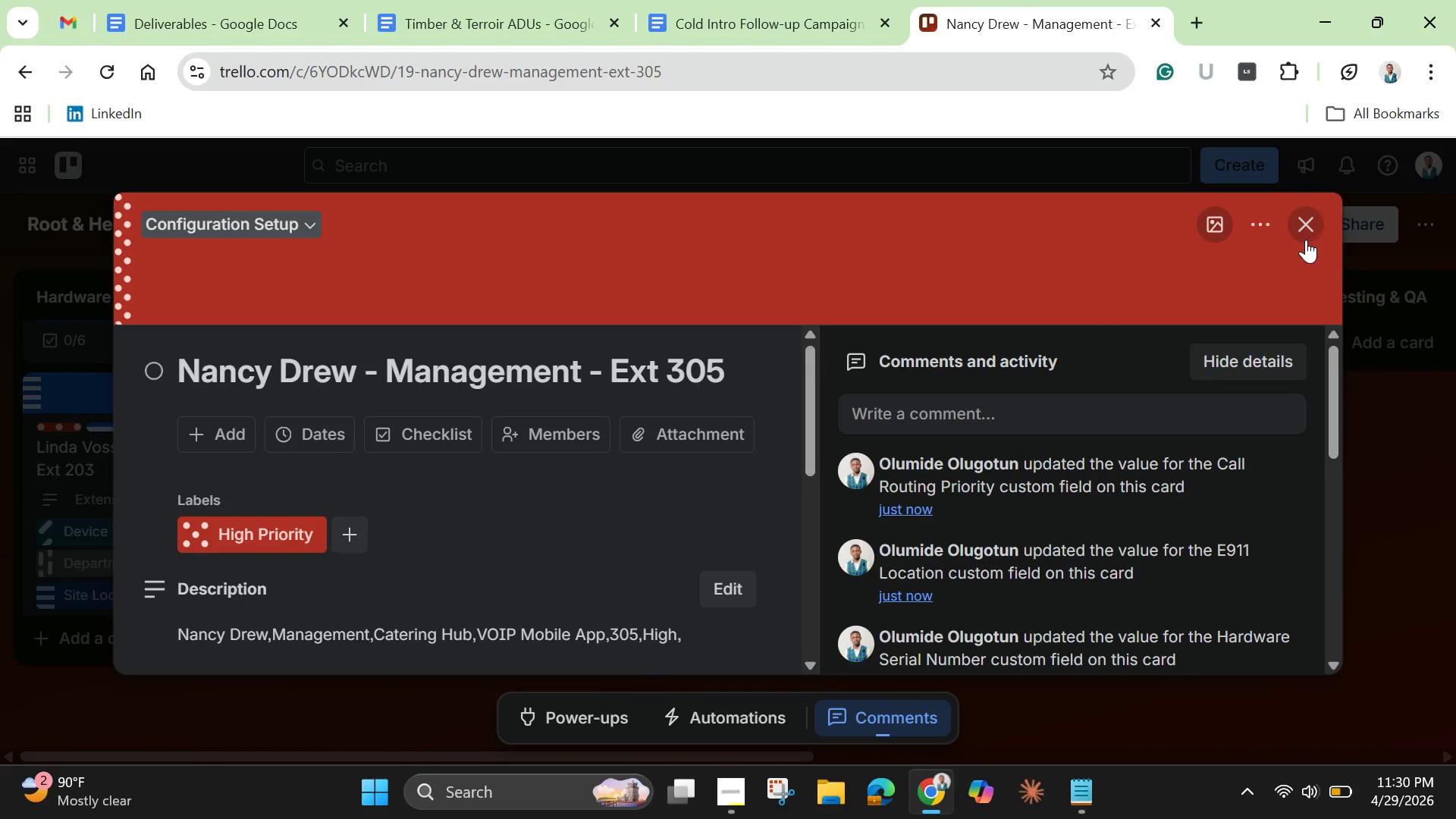 
left_click([1306, 240])
 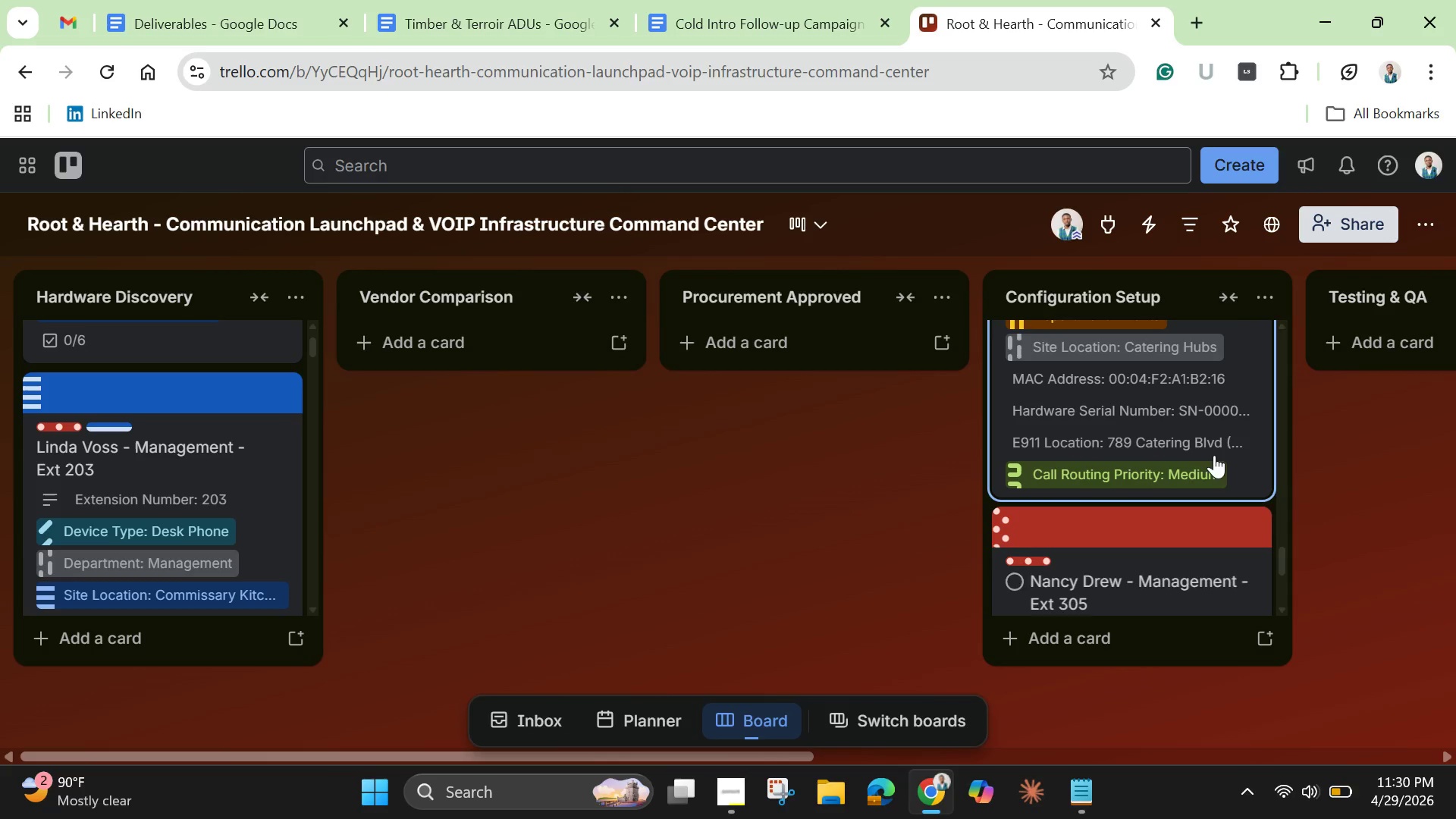 
scroll: coordinate [1205, 527], scroll_direction: down, amount: 4.0
 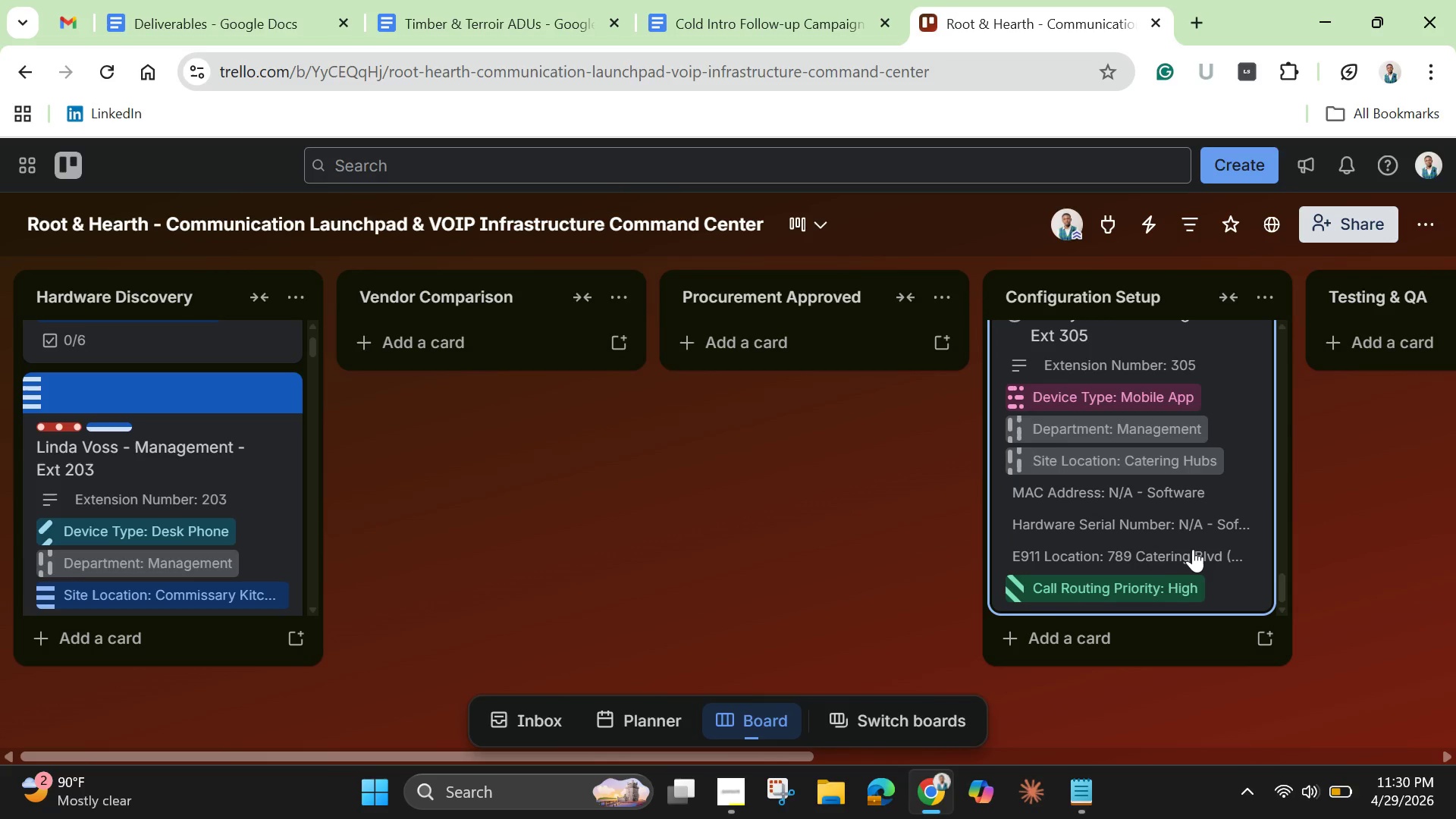 
scroll: coordinate [1190, 546], scroll_direction: up, amount: 2.0
 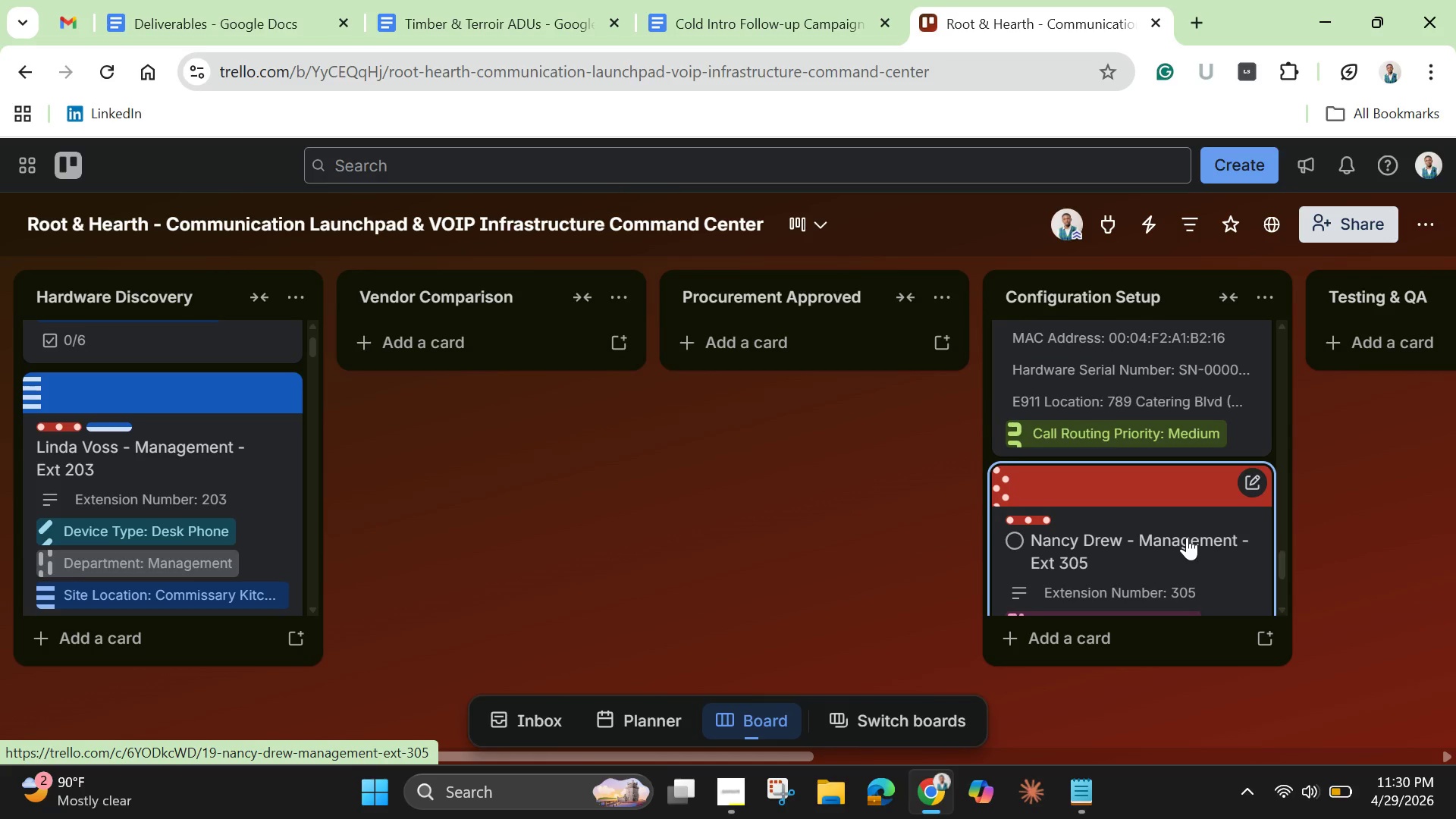 
scroll: coordinate [1187, 537], scroll_direction: down, amount: 1.0
 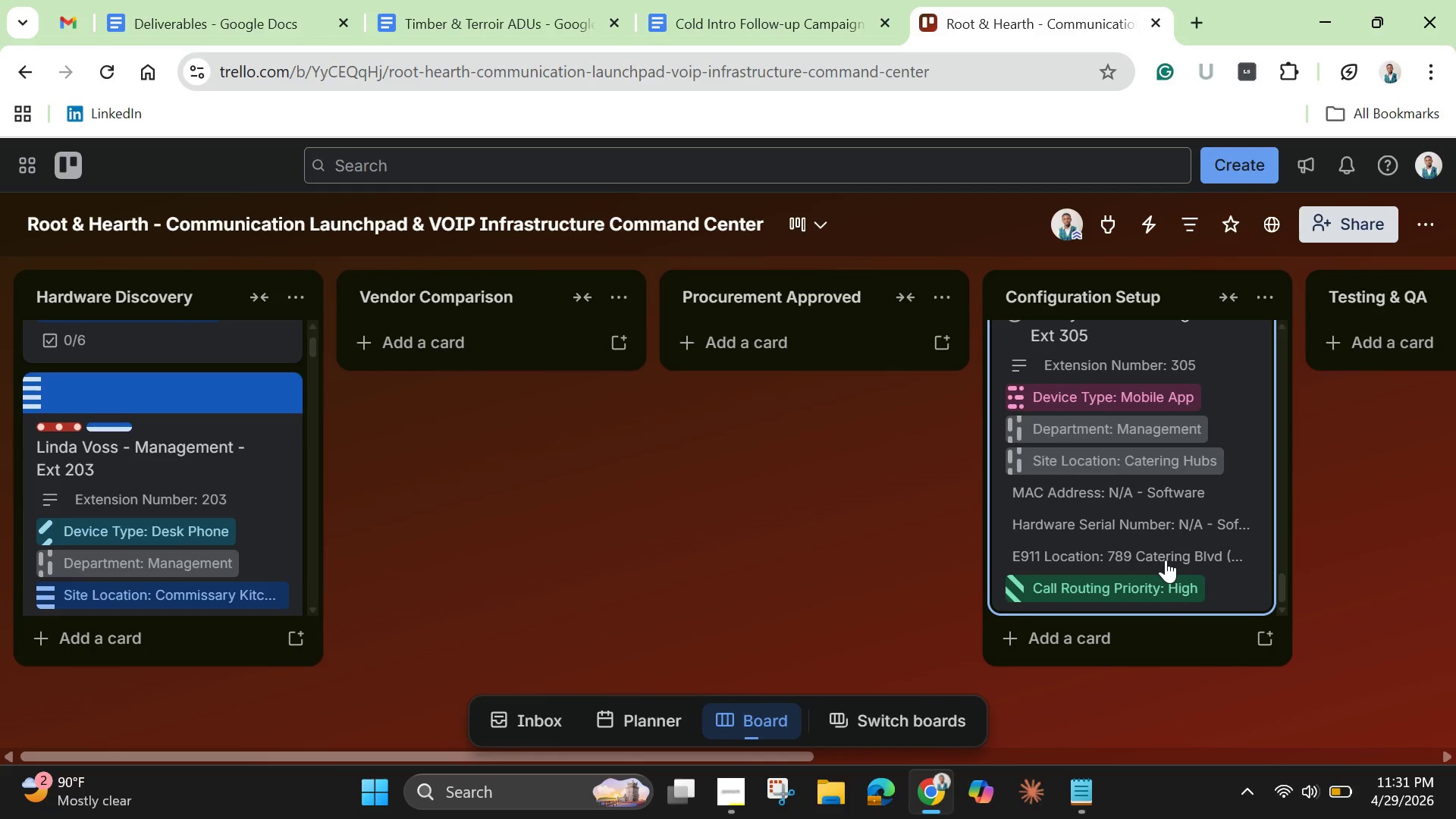 
wait(46.27)
 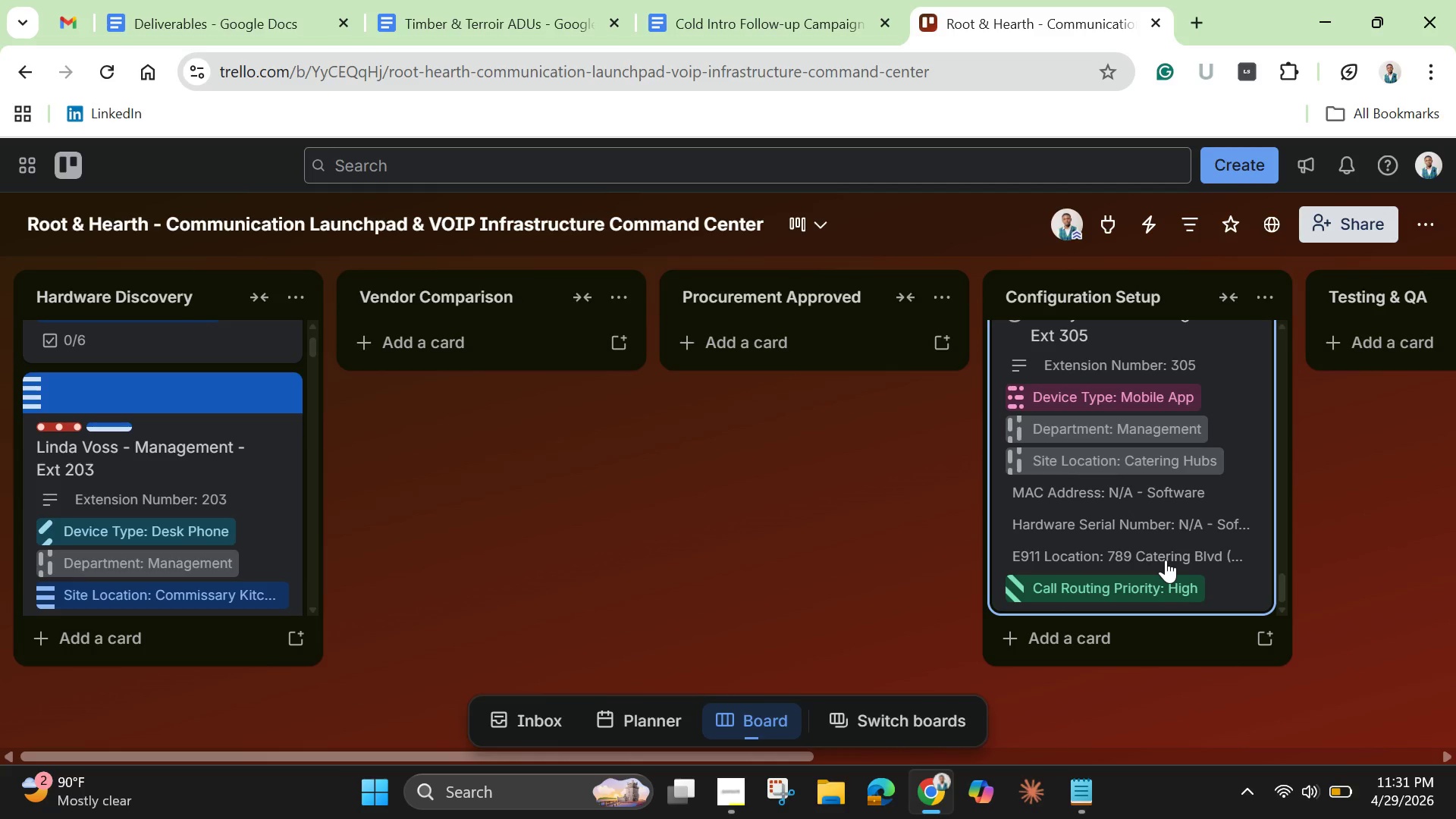 
scroll: coordinate [1146, 554], scroll_direction: up, amount: 3.0
 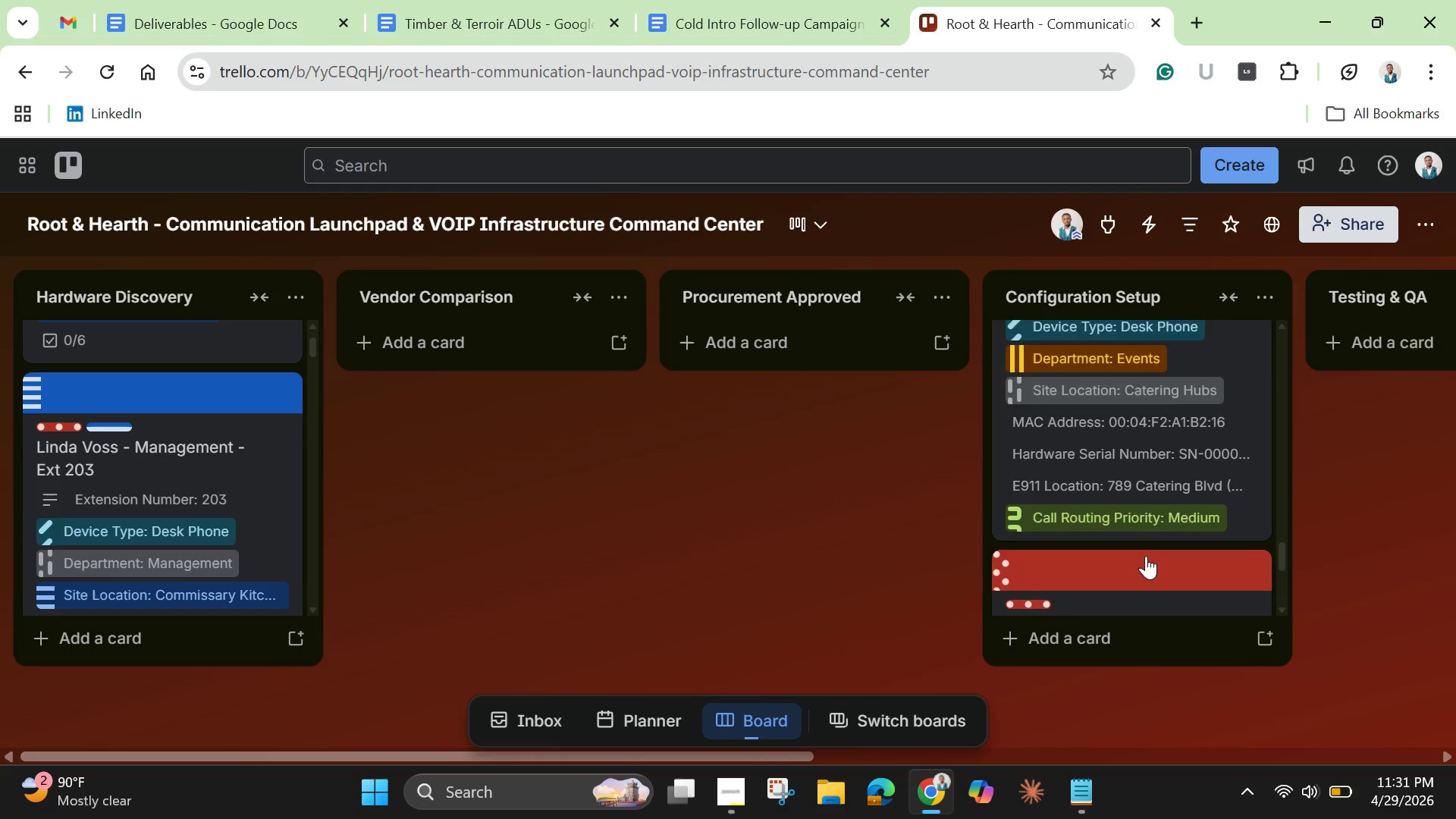 
scroll: coordinate [1146, 556], scroll_direction: down, amount: 4.0
 